 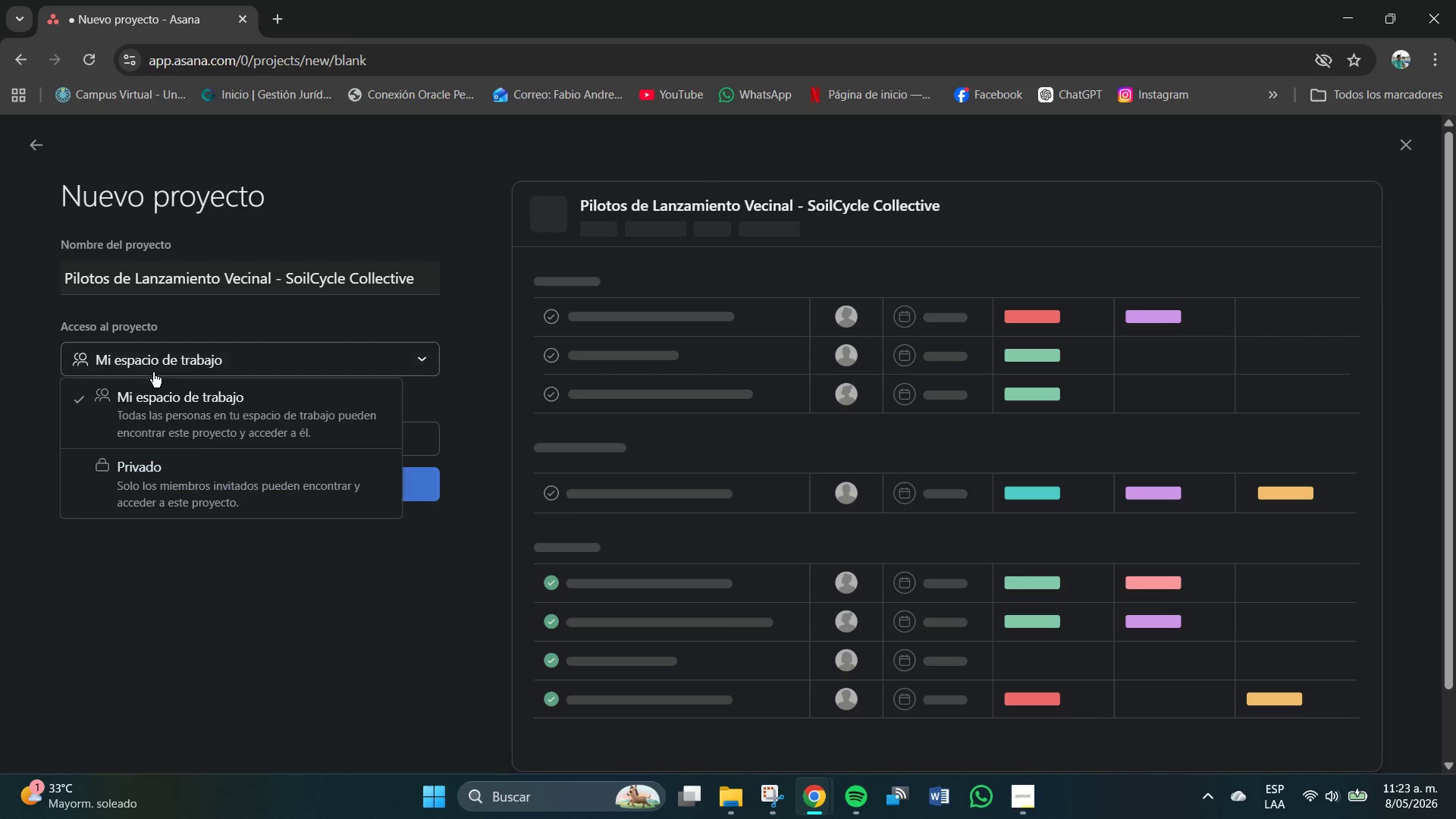 
left_click([177, 479])
 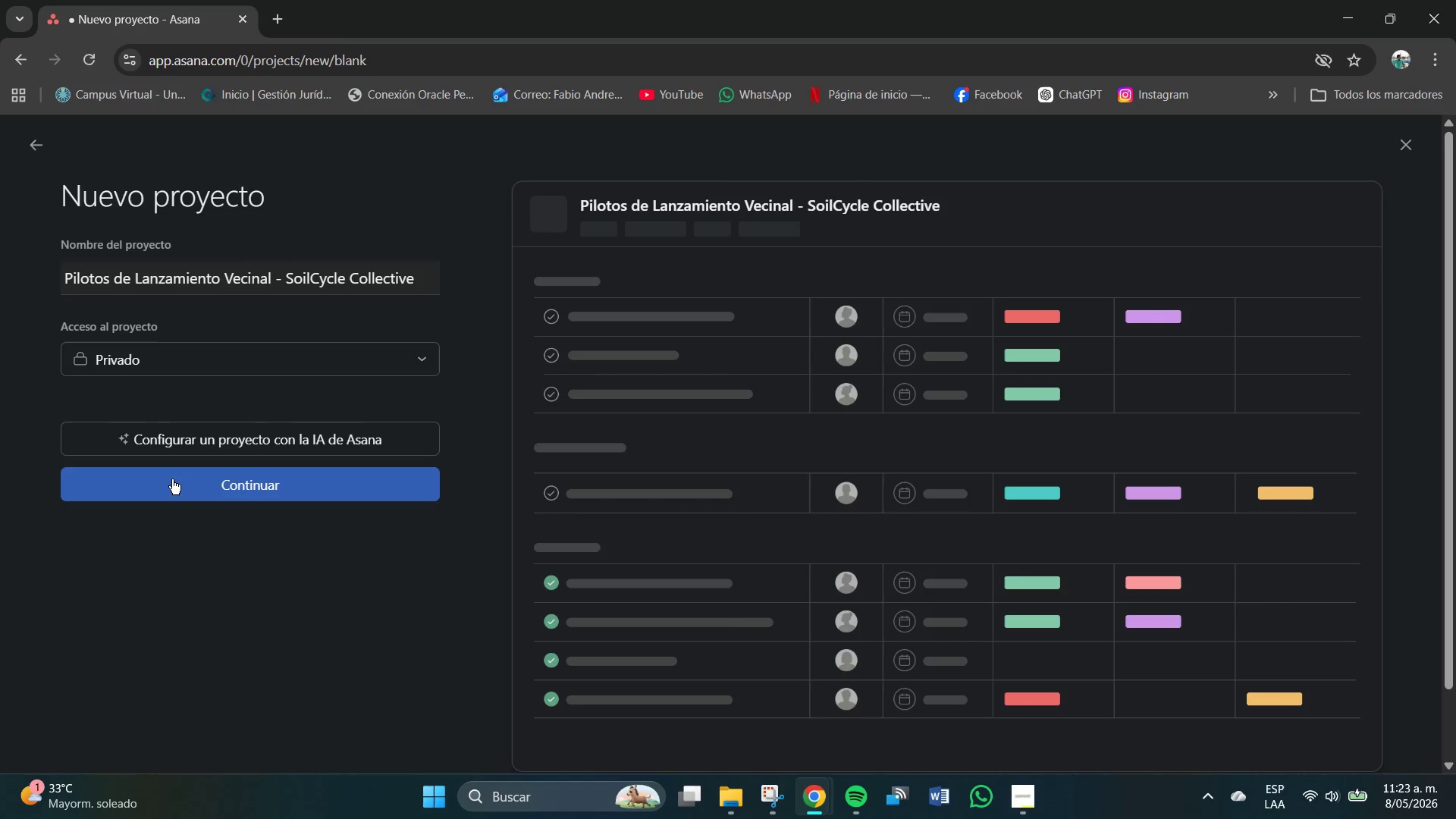 
wait(12.33)
 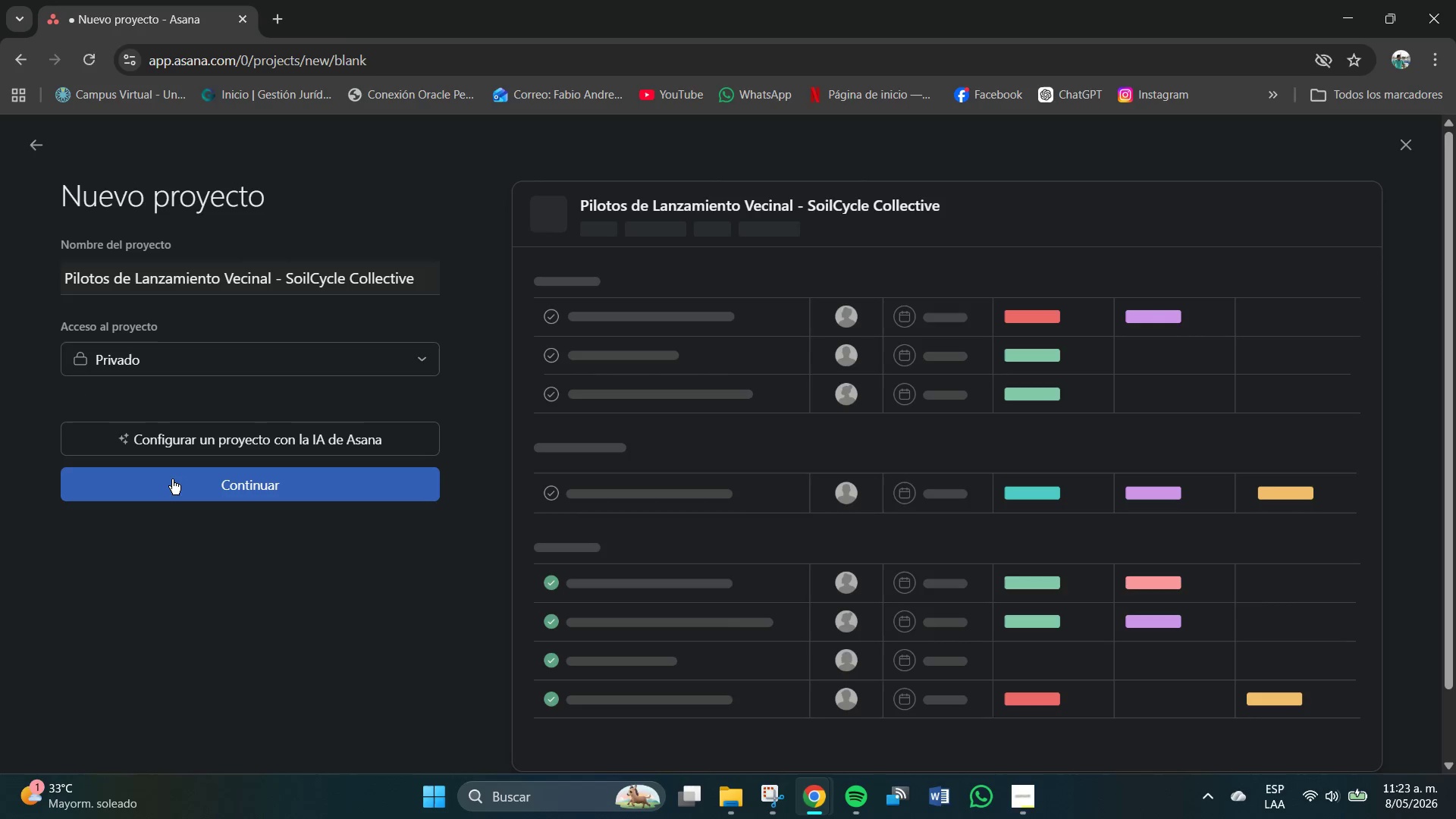 
left_click([265, 491])
 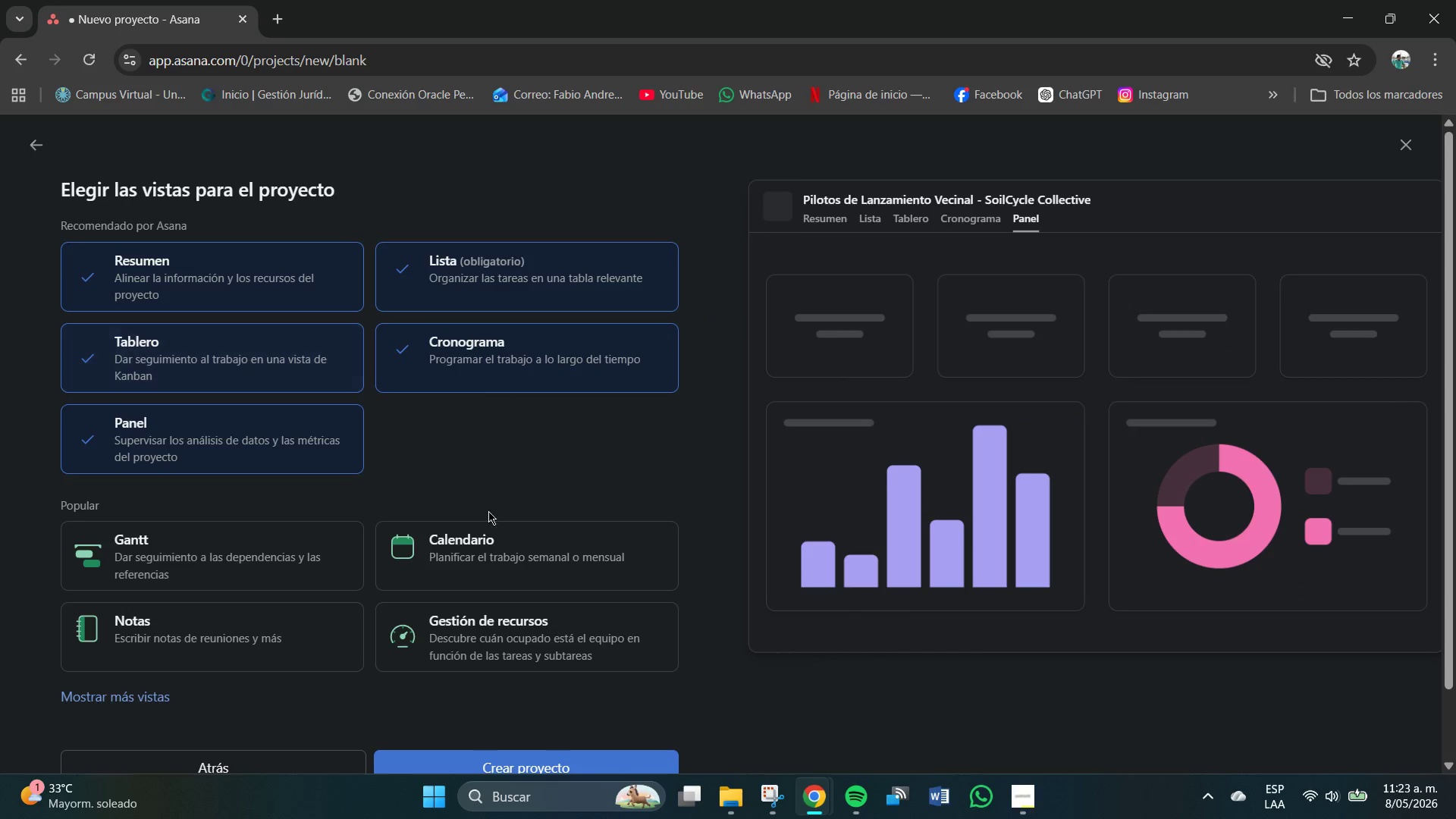 
left_click([216, 292])
 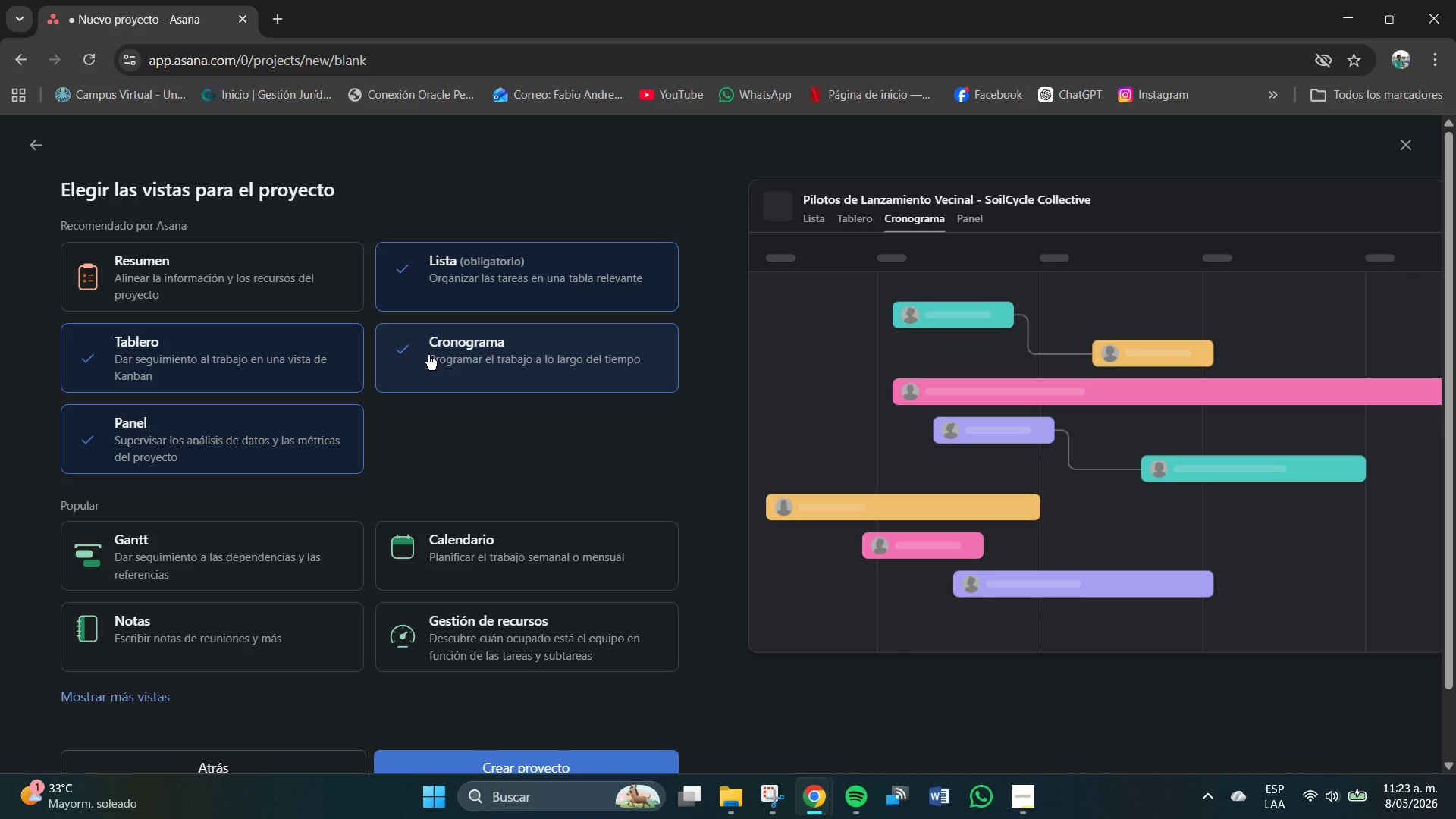 
left_click([430, 355])
 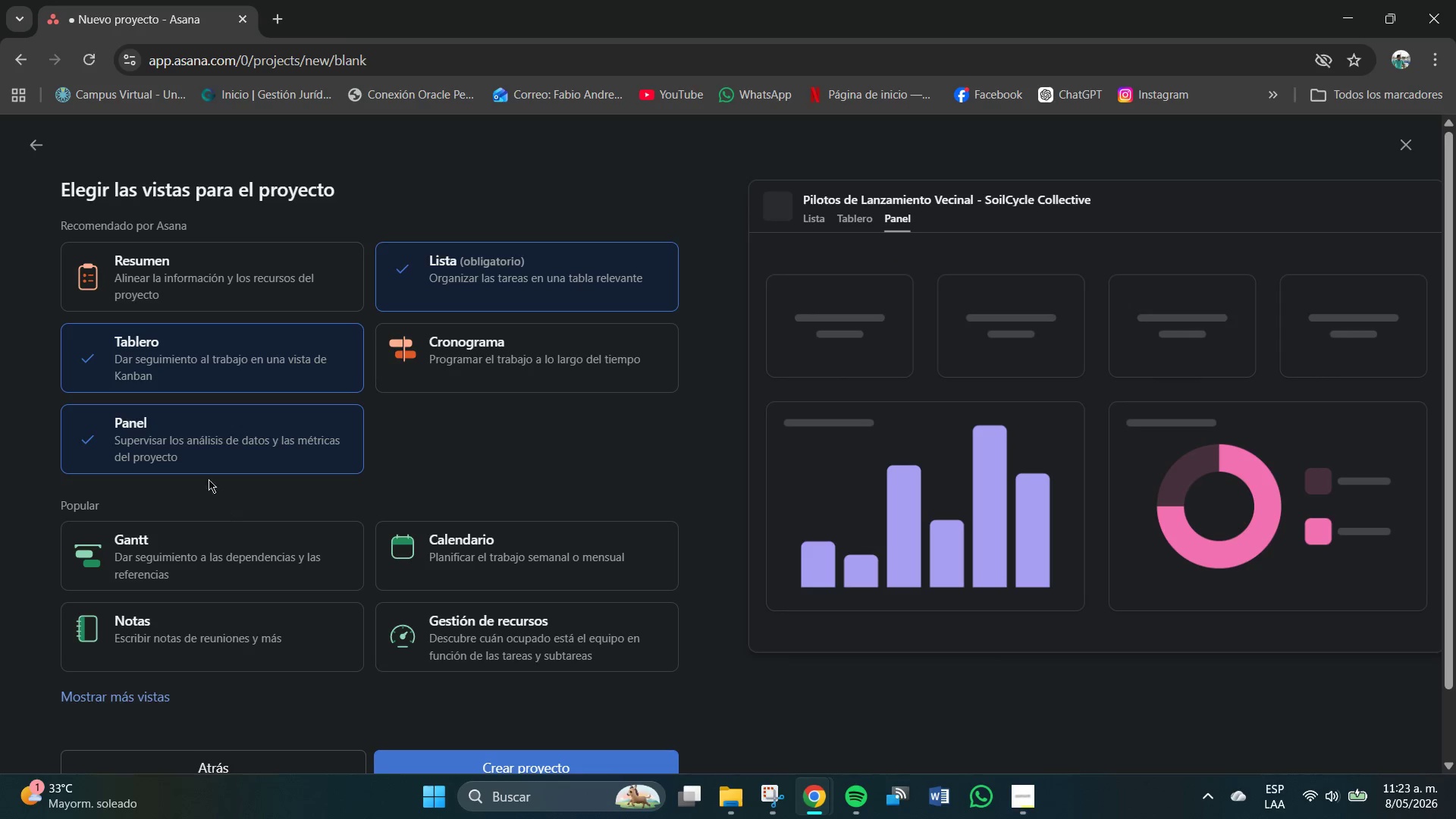 
left_click([209, 472])
 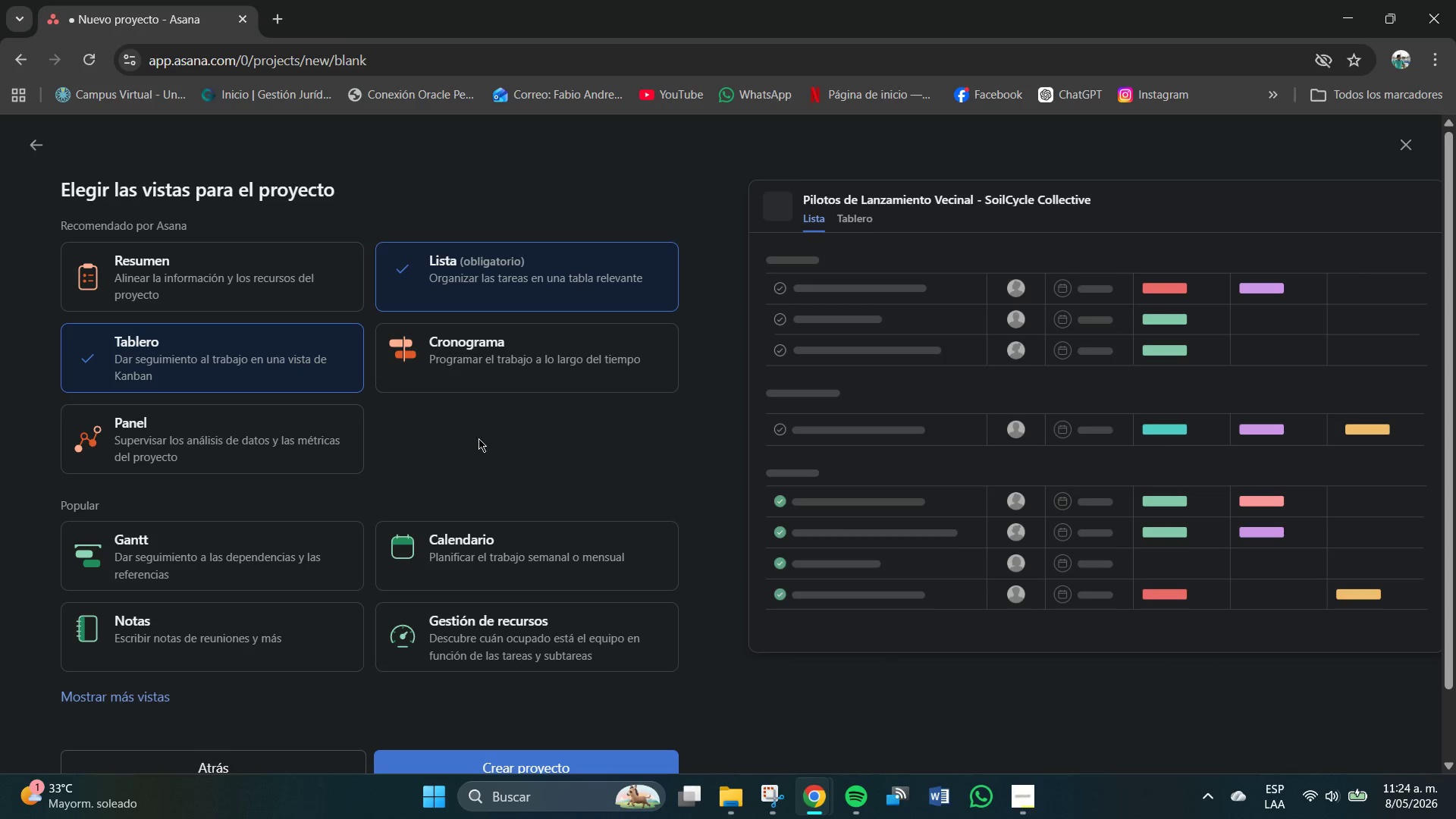 
scroll: coordinate [529, 595], scroll_direction: down, amount: 2.0
 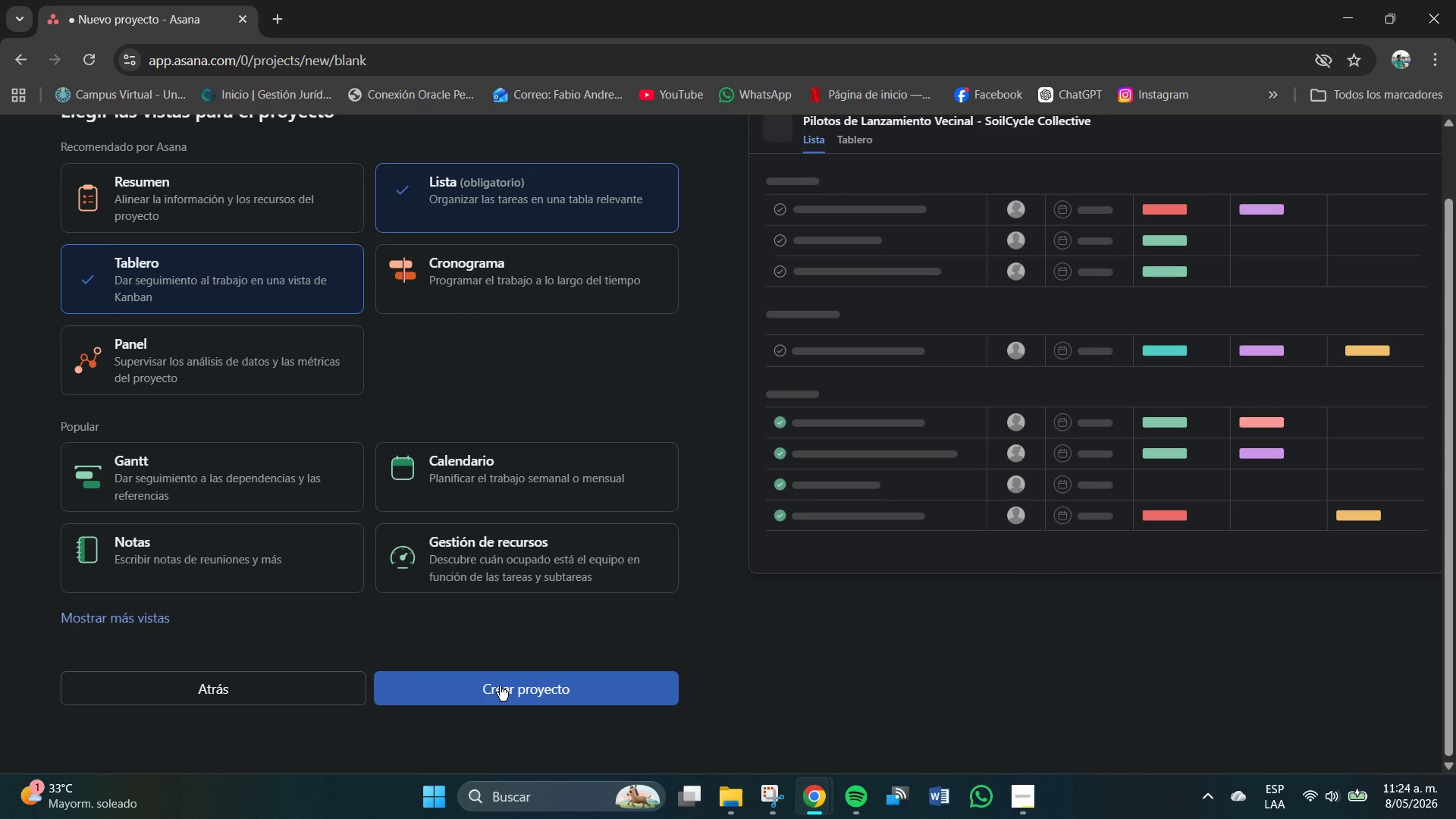 
left_click([507, 695])
 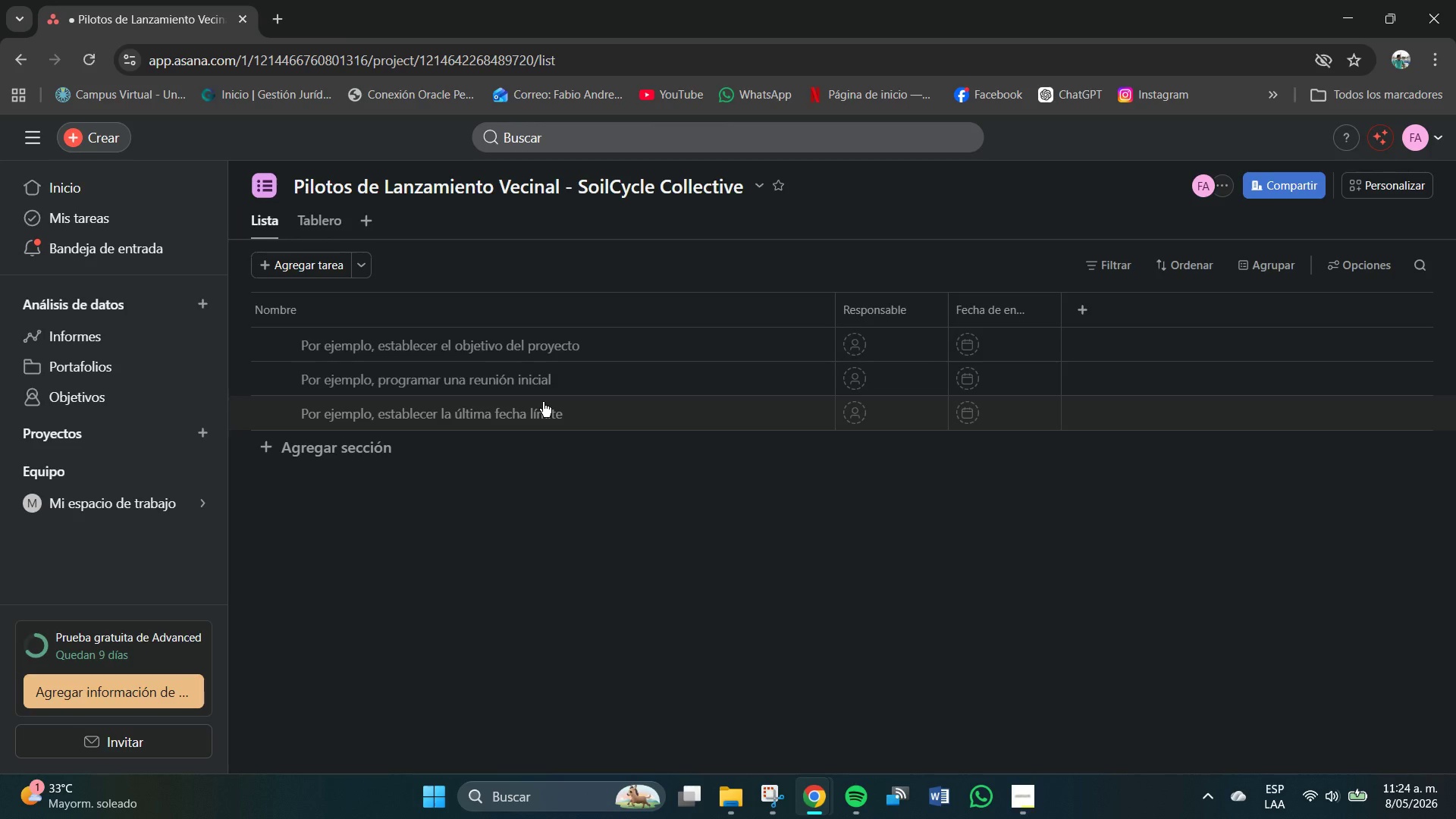 
wait(31.19)
 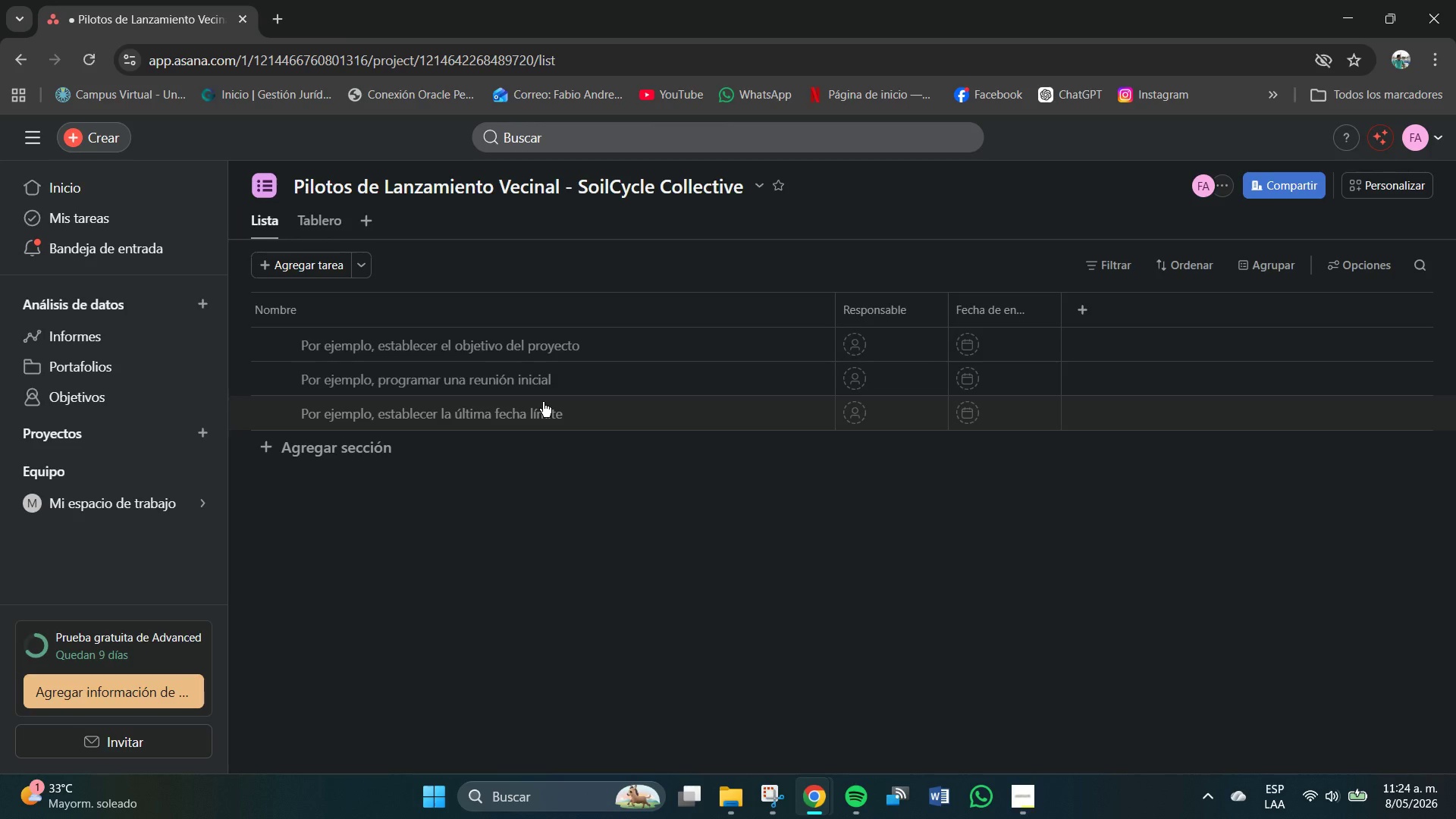 
left_click([364, 351])
 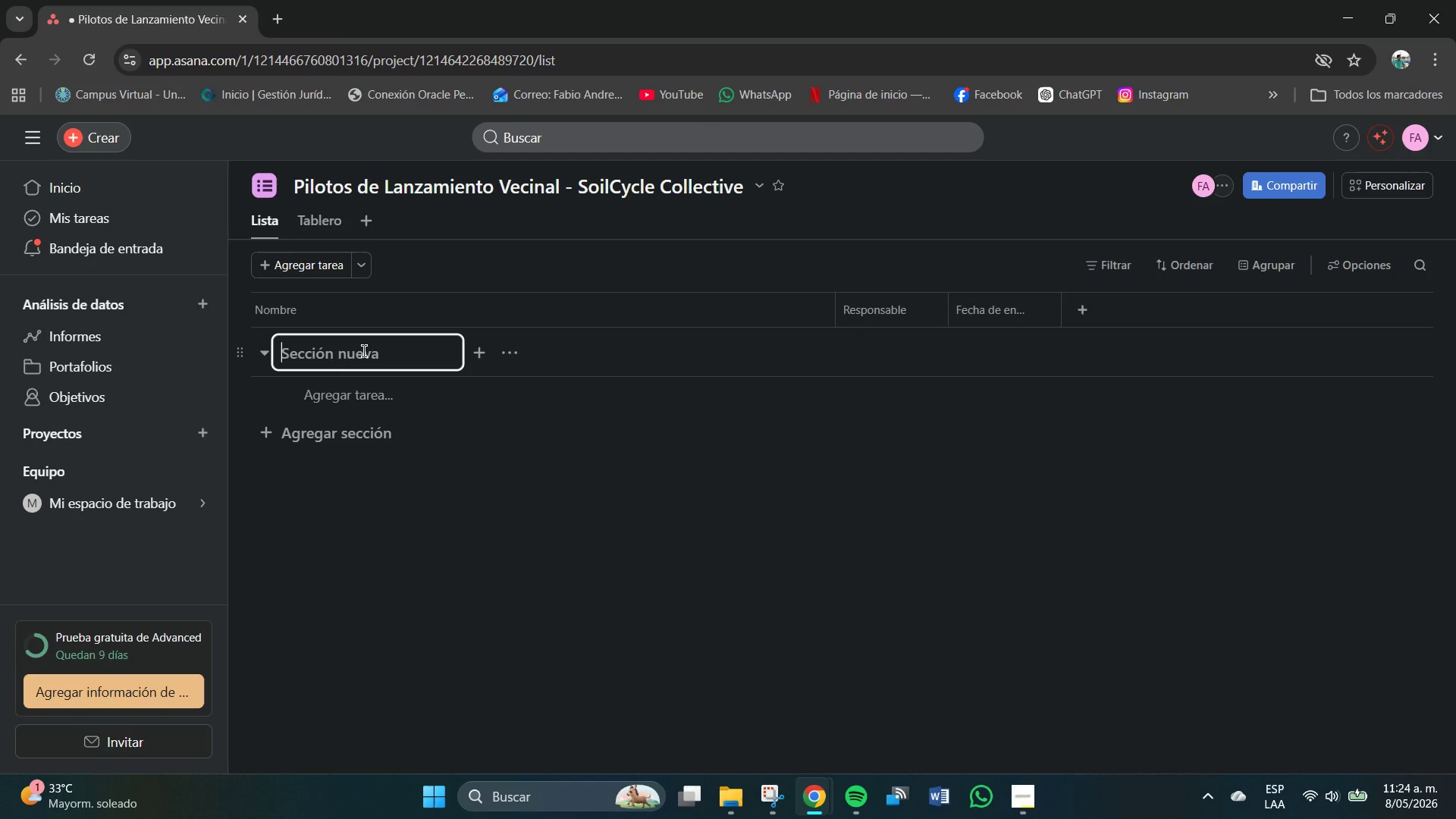 
type(Evaluacion del Sitio)
 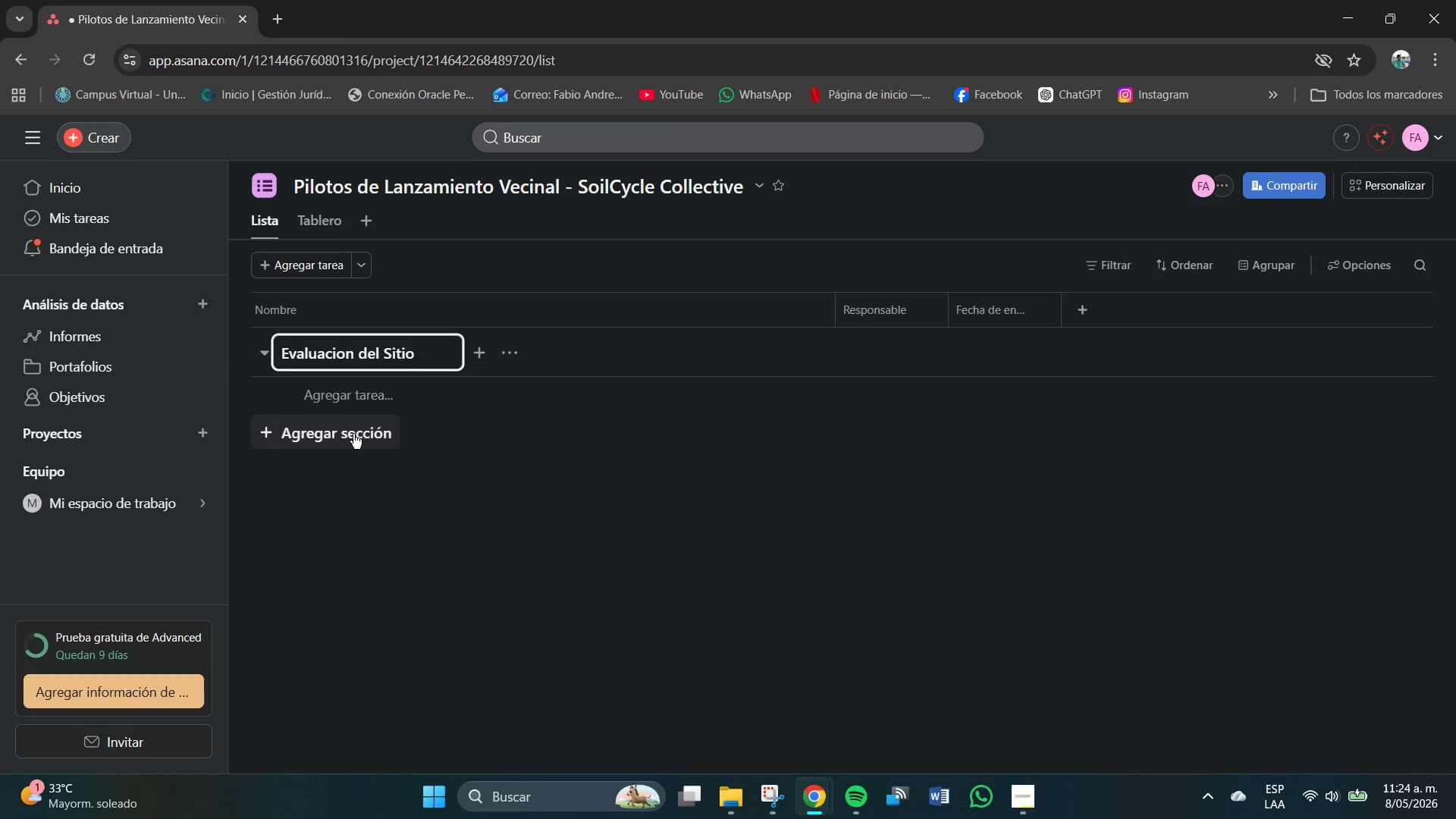 
left_click([348, 436])
 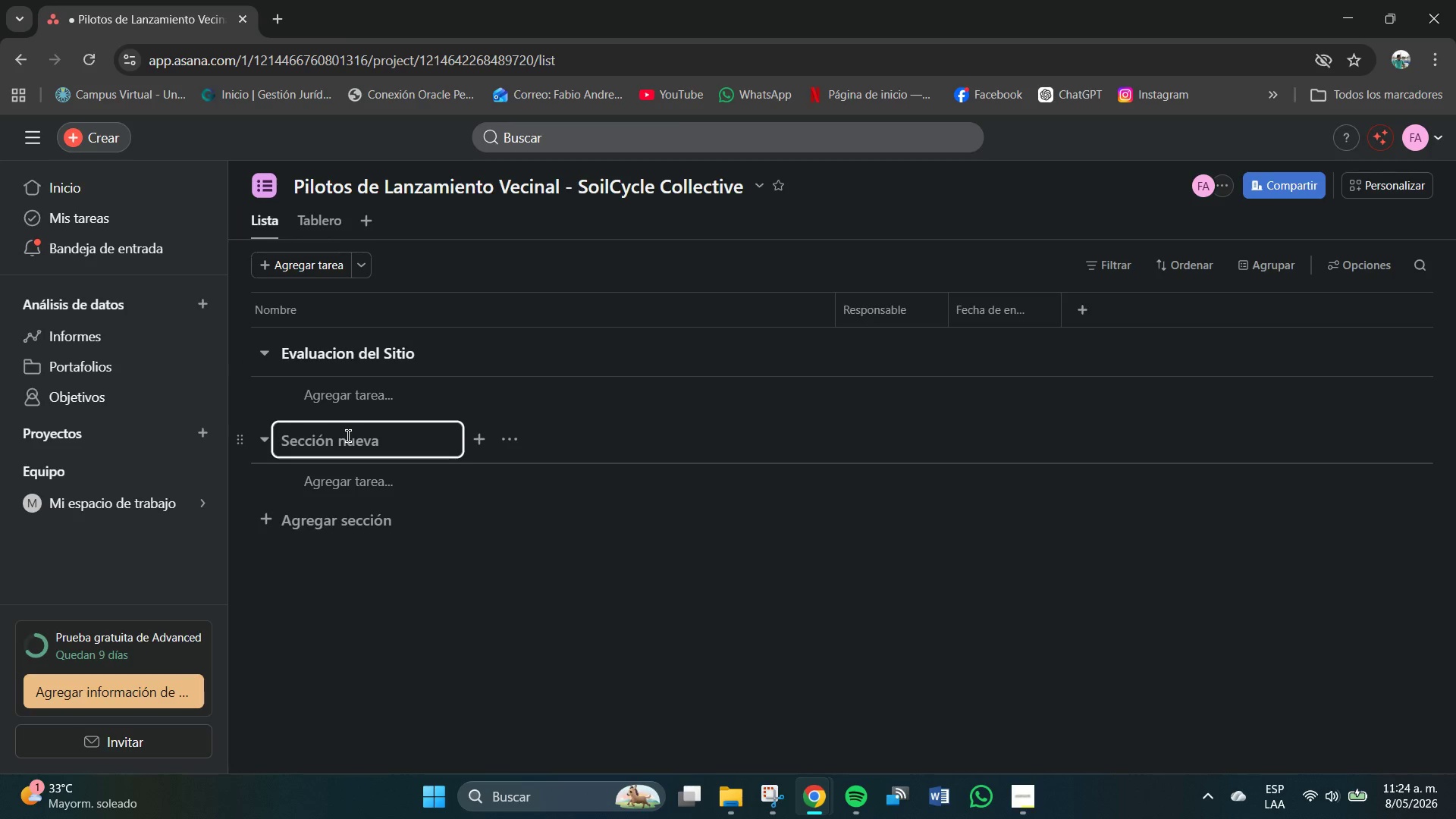 
type(Permisos)
 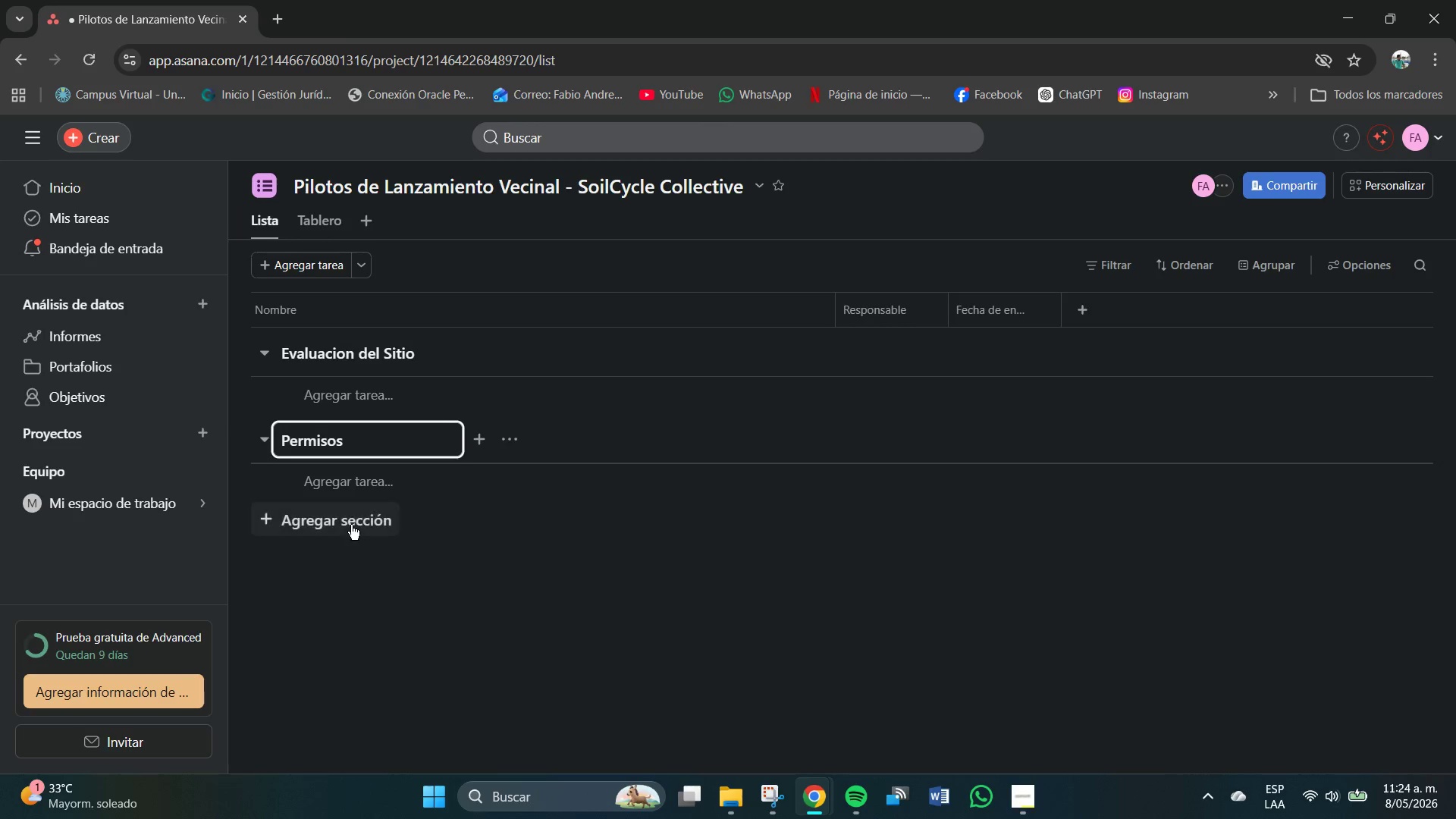 
left_click([358, 523])
 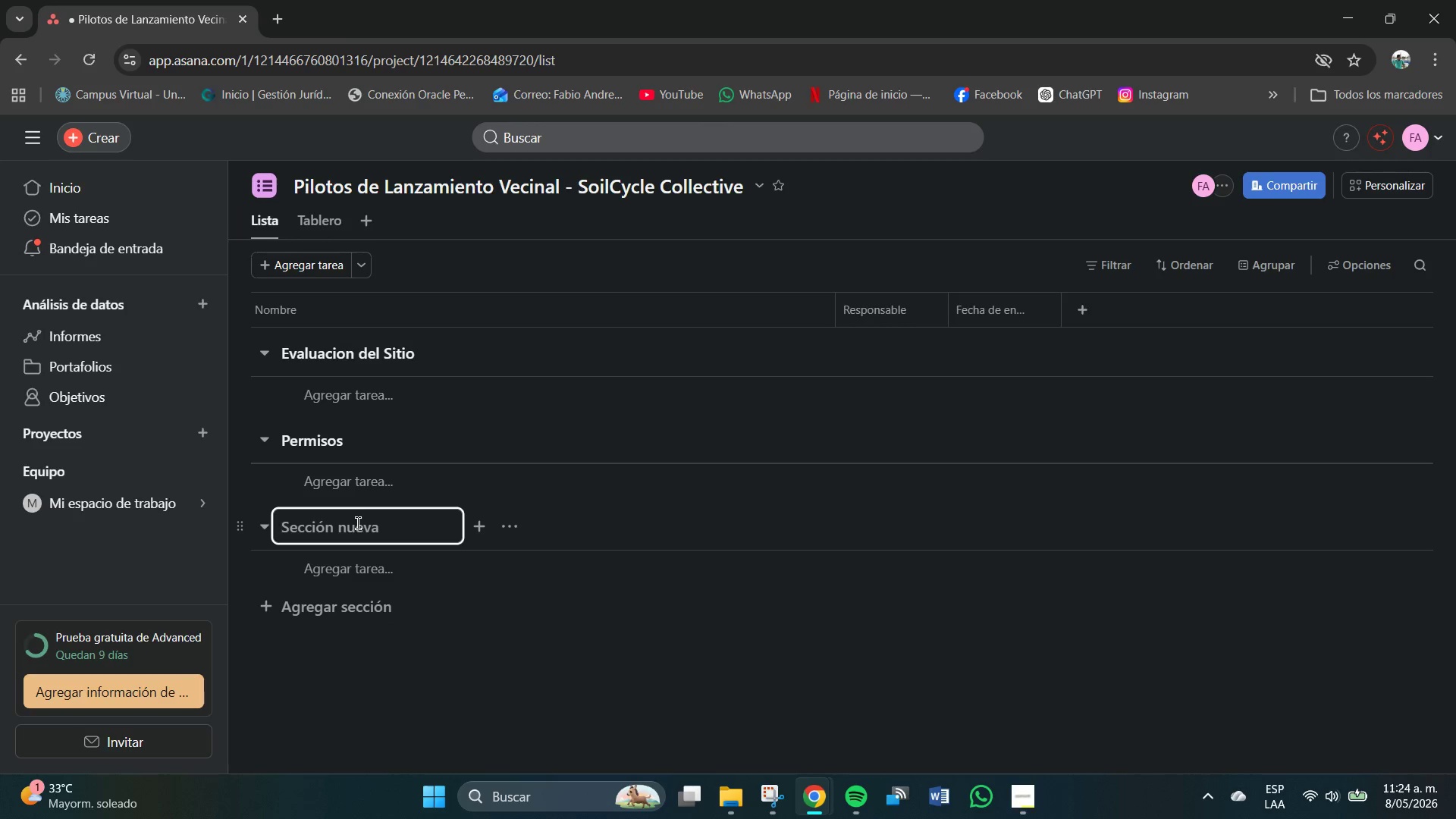 
type(Abastecimiento de Equipos)
 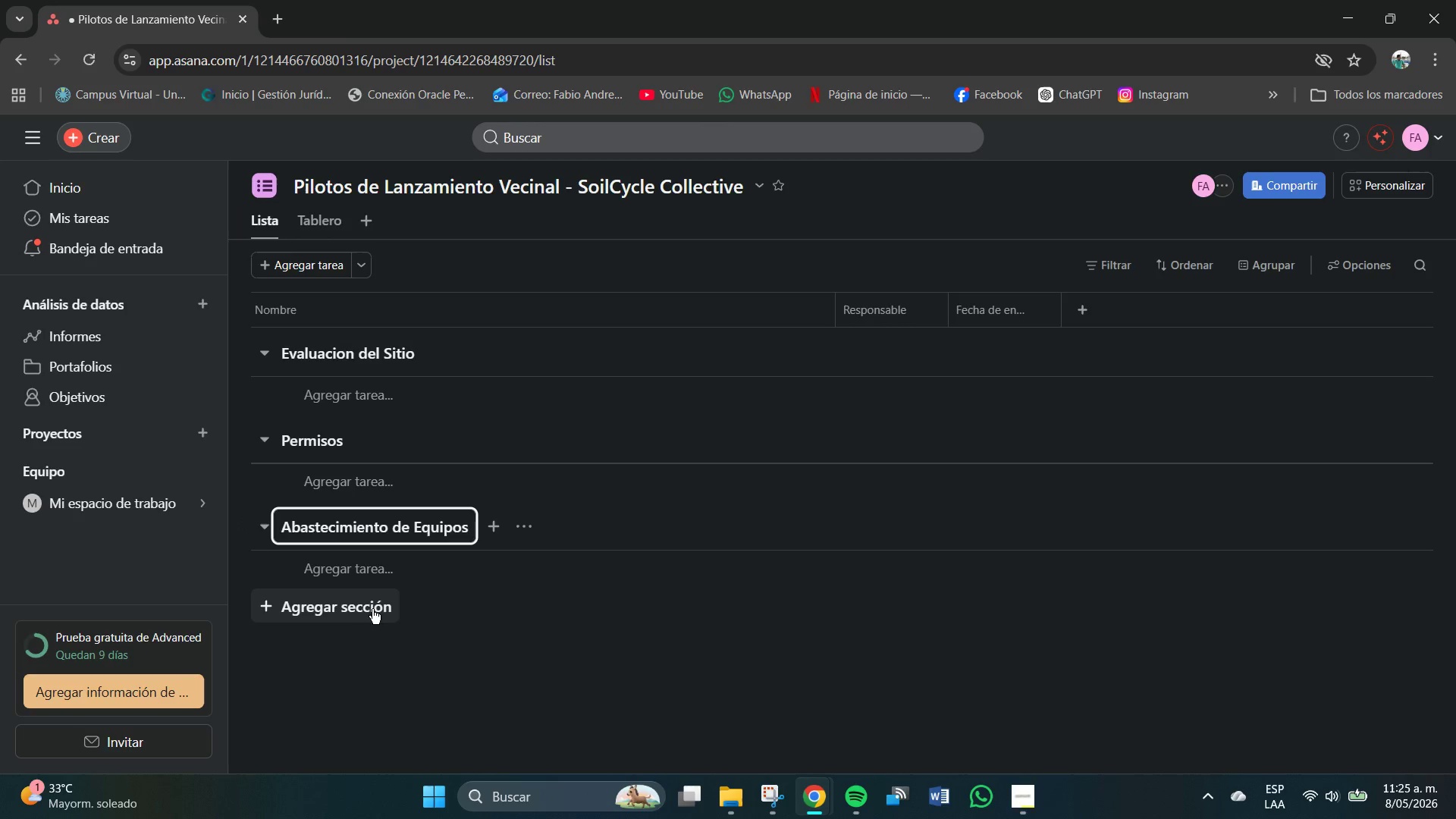 
left_click([356, 617])
 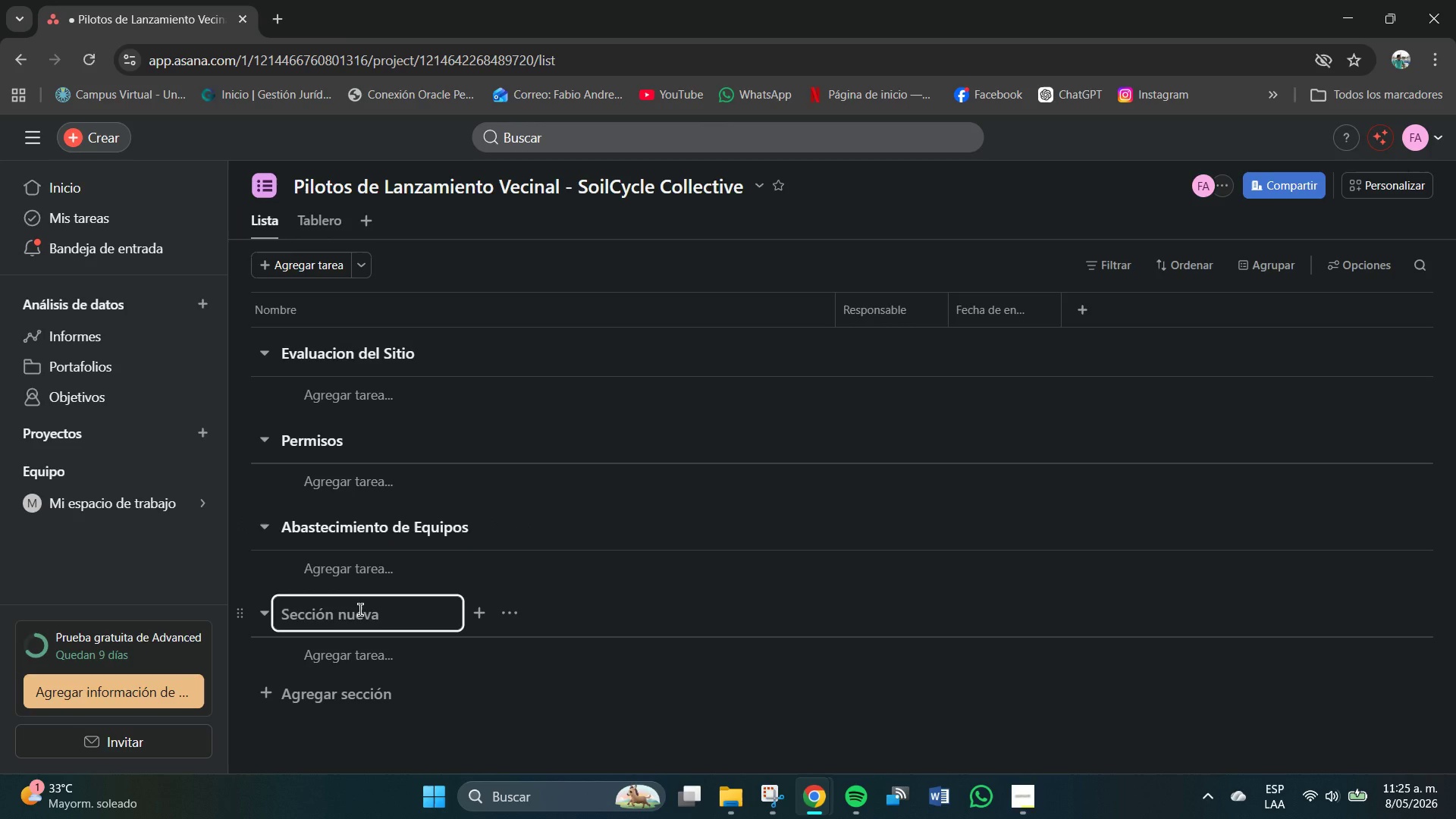 
left_click([360, 610])
 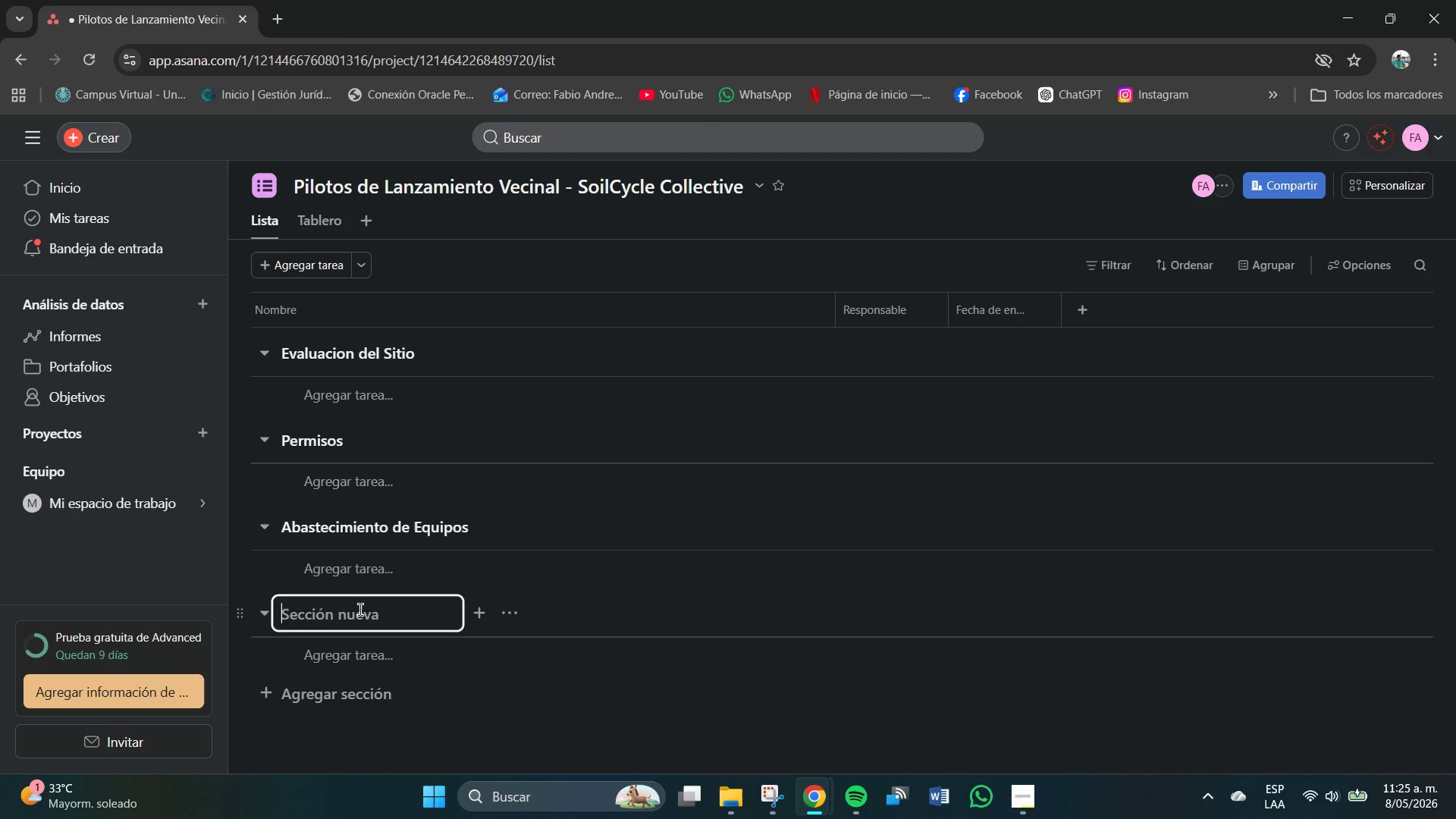 
type(Finalizacion de Rutas)
 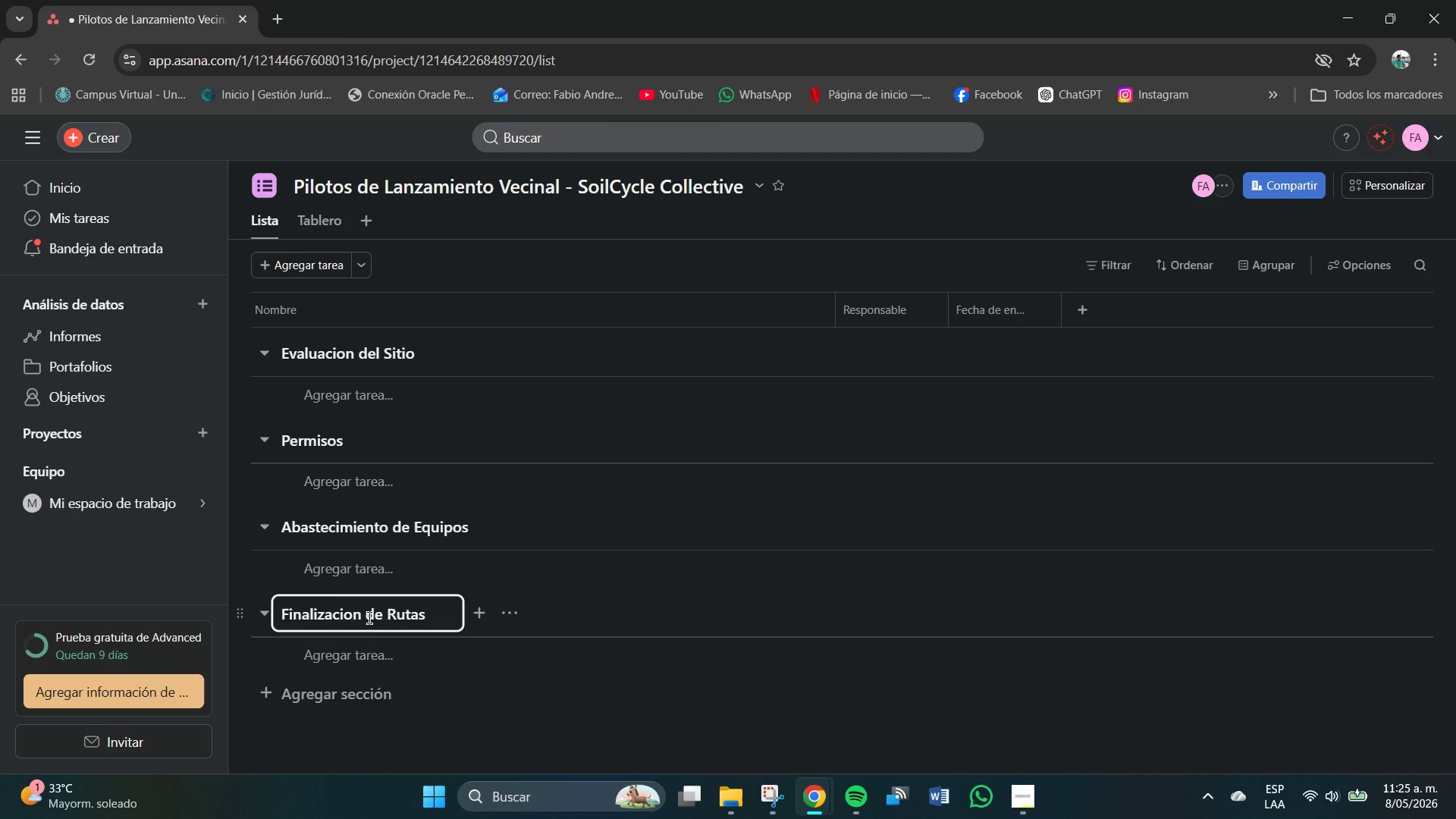 
left_click([350, 696])
 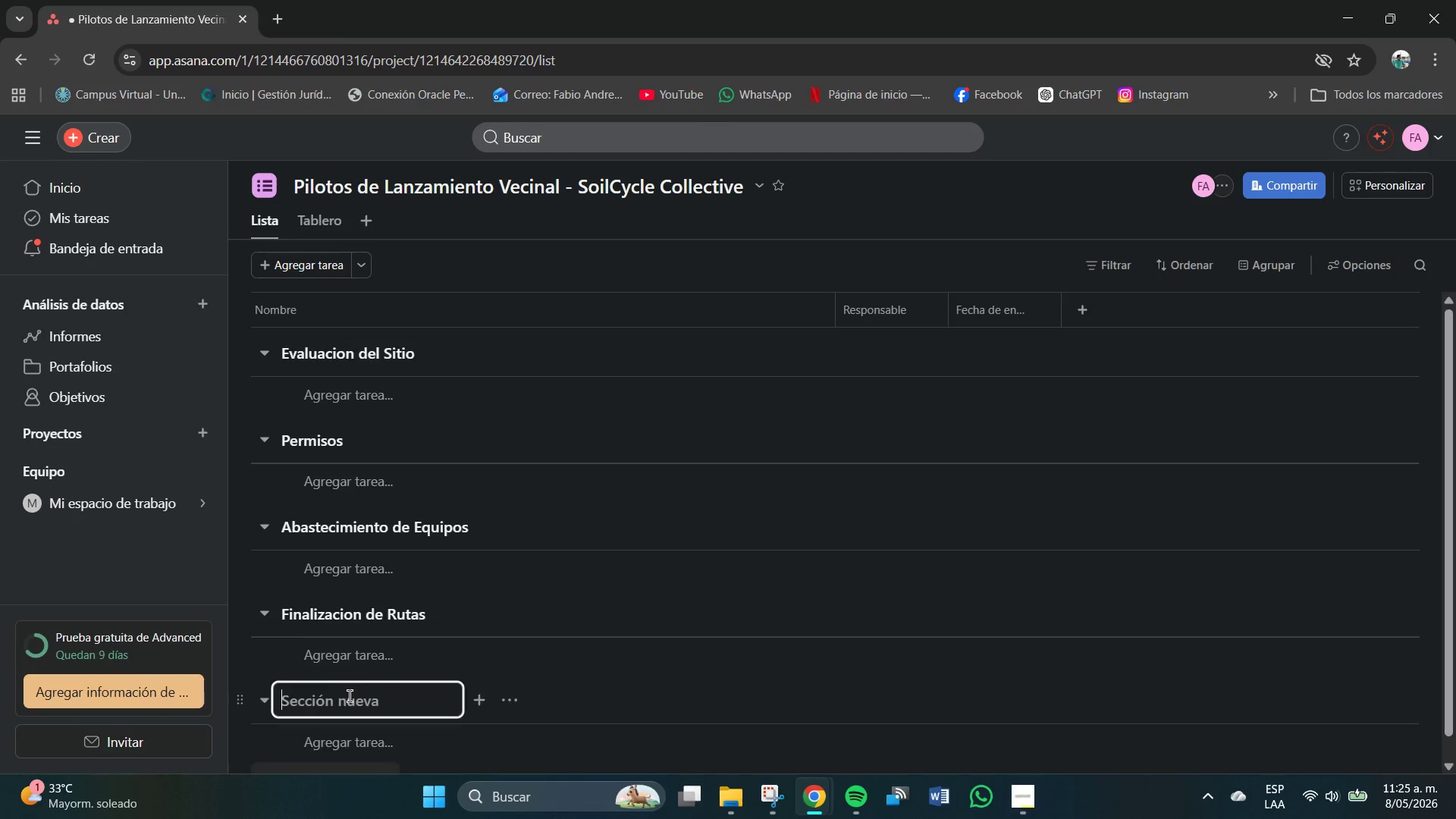 
scroll: coordinate [350, 695], scroll_direction: down, amount: 3.0
 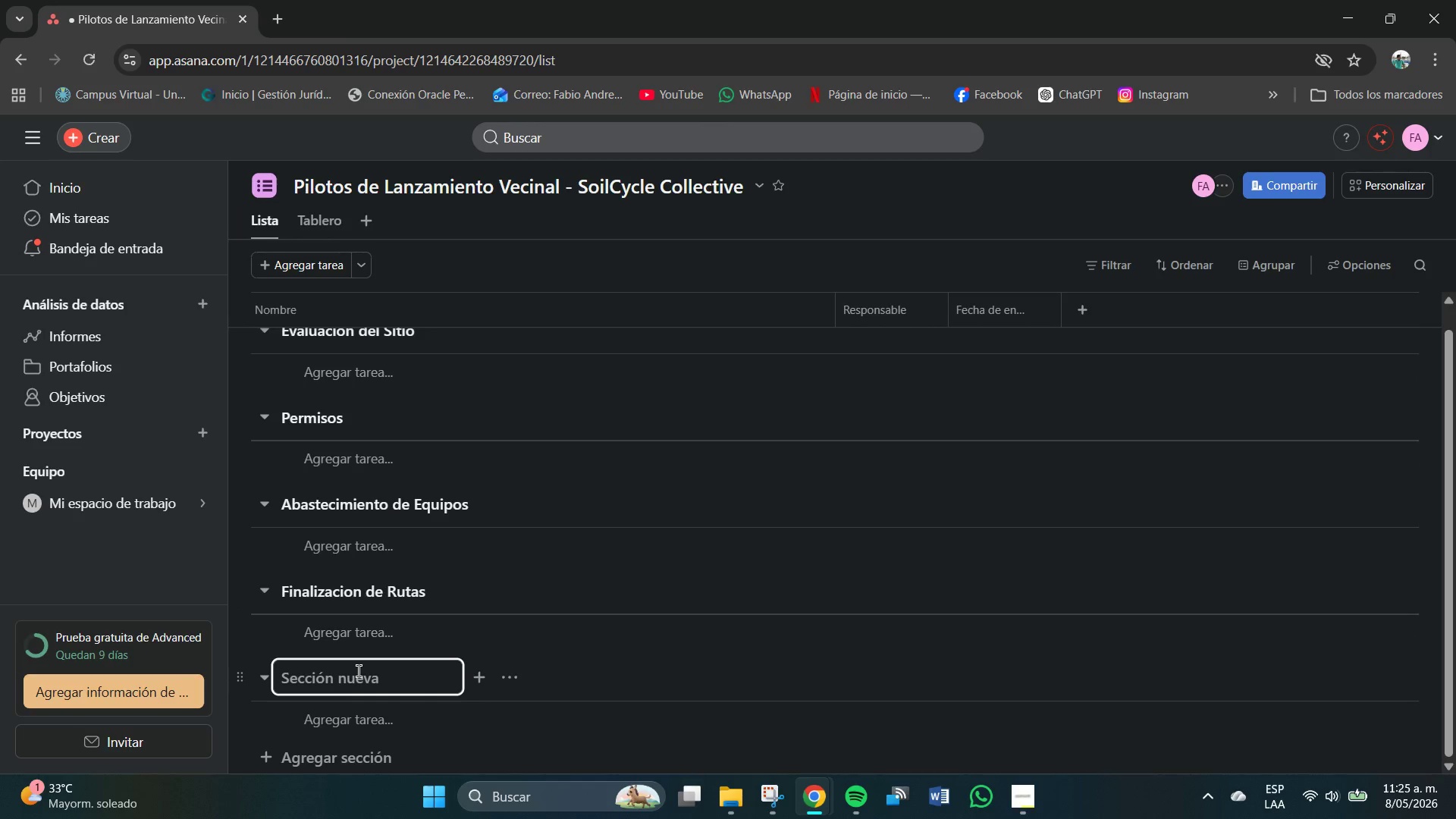 
left_click([359, 671])
 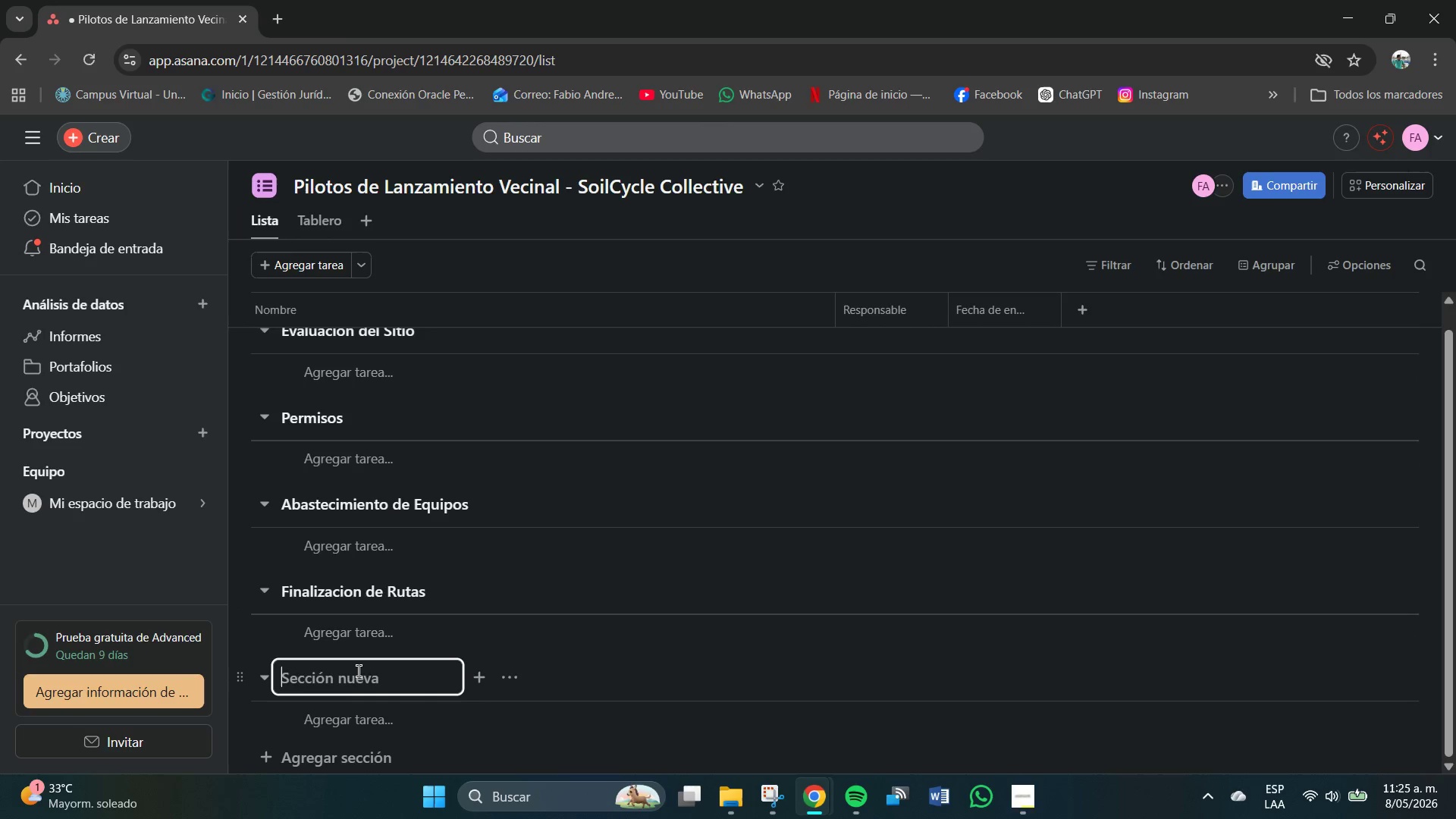 
type(Activo)
 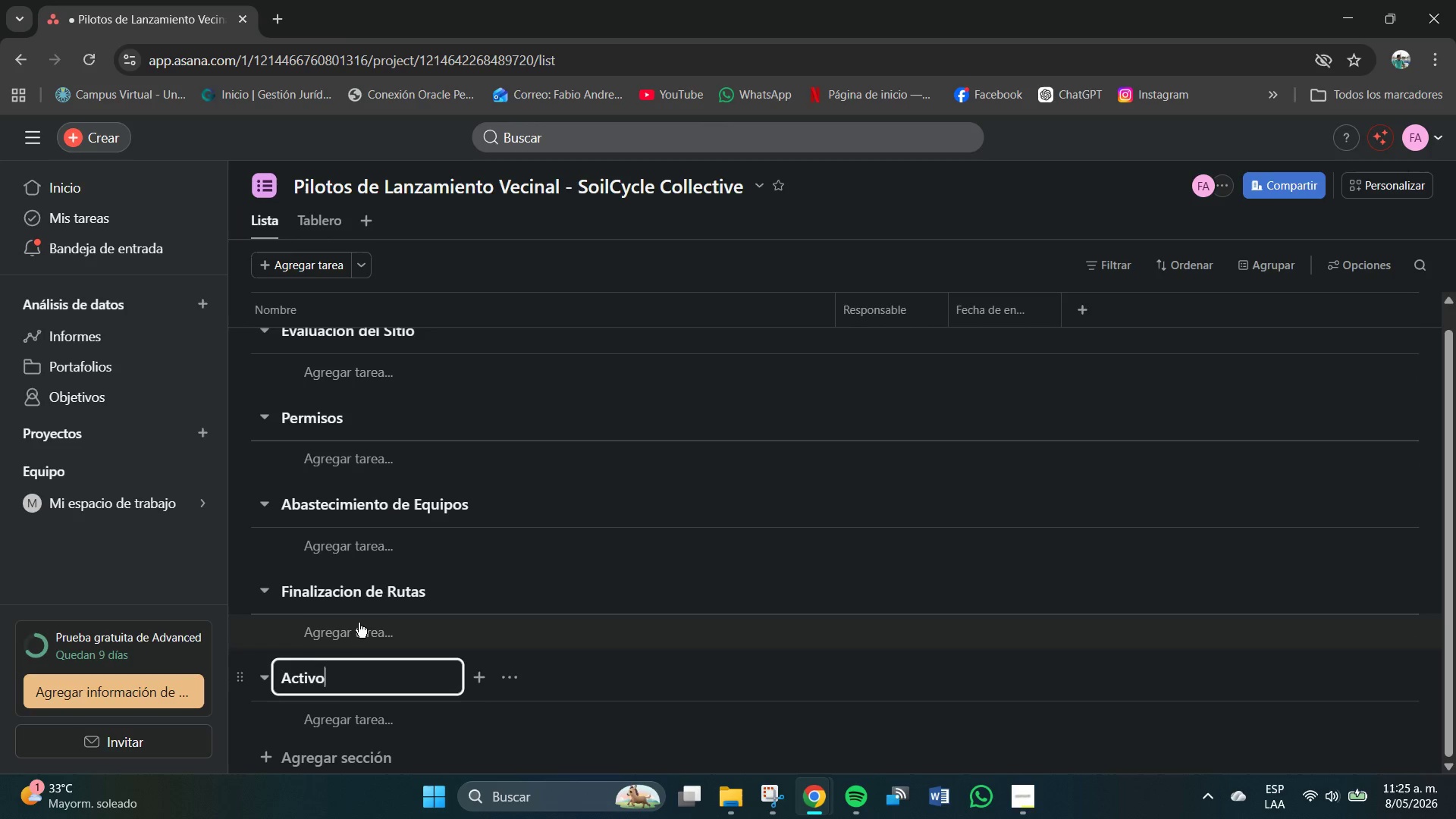 
left_click([322, 222])
 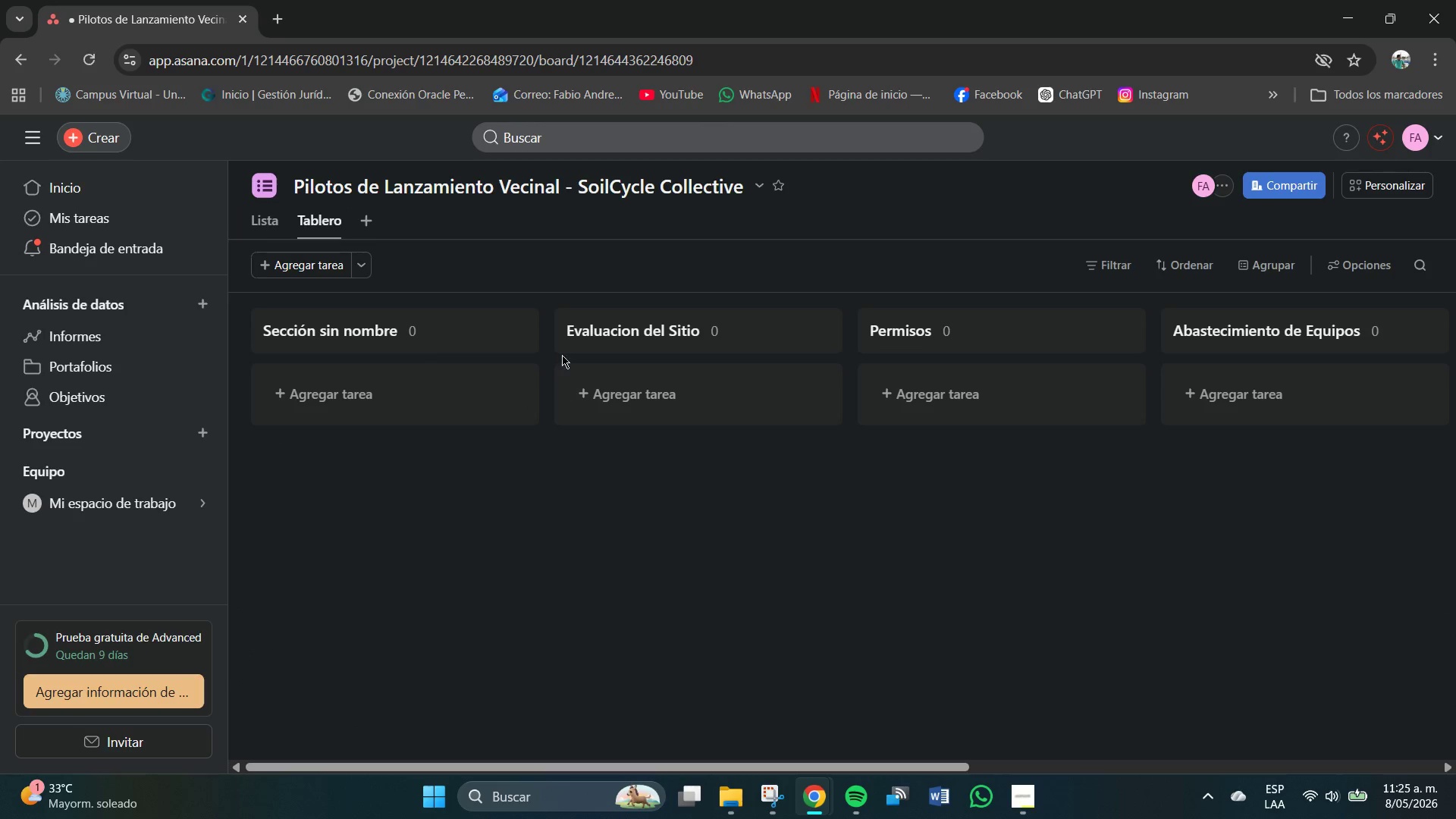 
left_click([522, 332])
 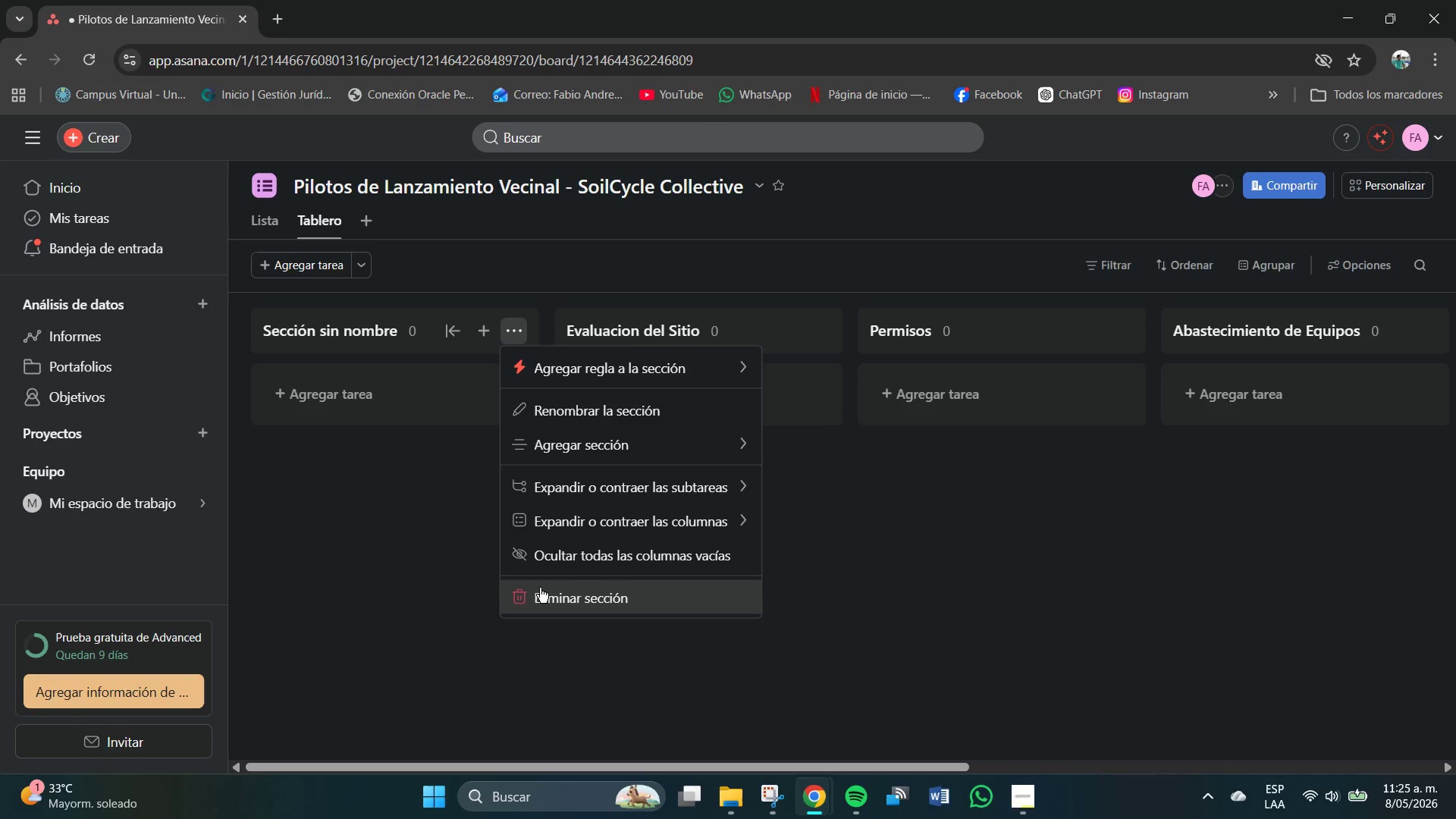 
left_click([550, 595])
 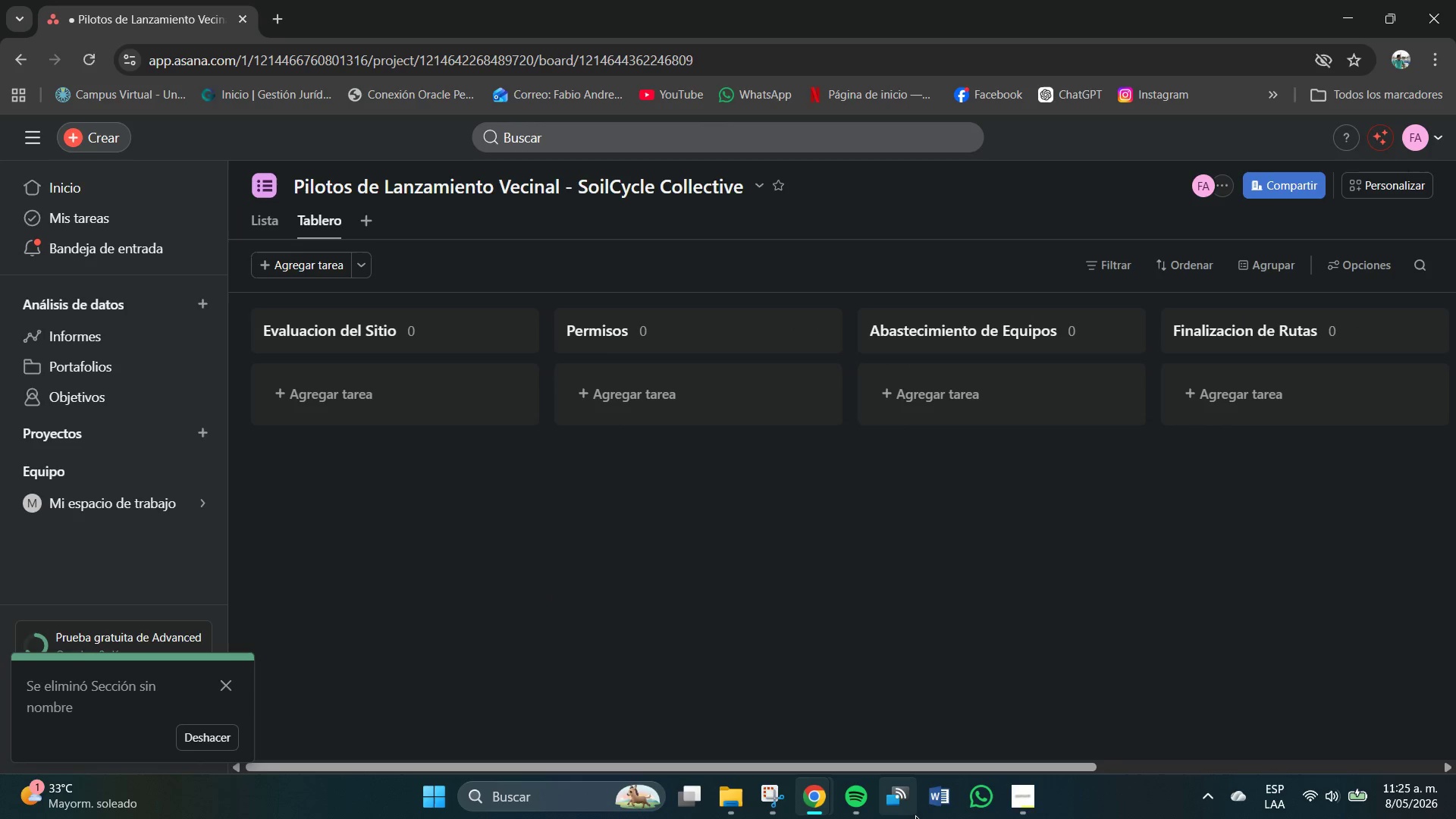 
left_click_drag(start_coordinate=[925, 762], to_coordinate=[781, 755])
 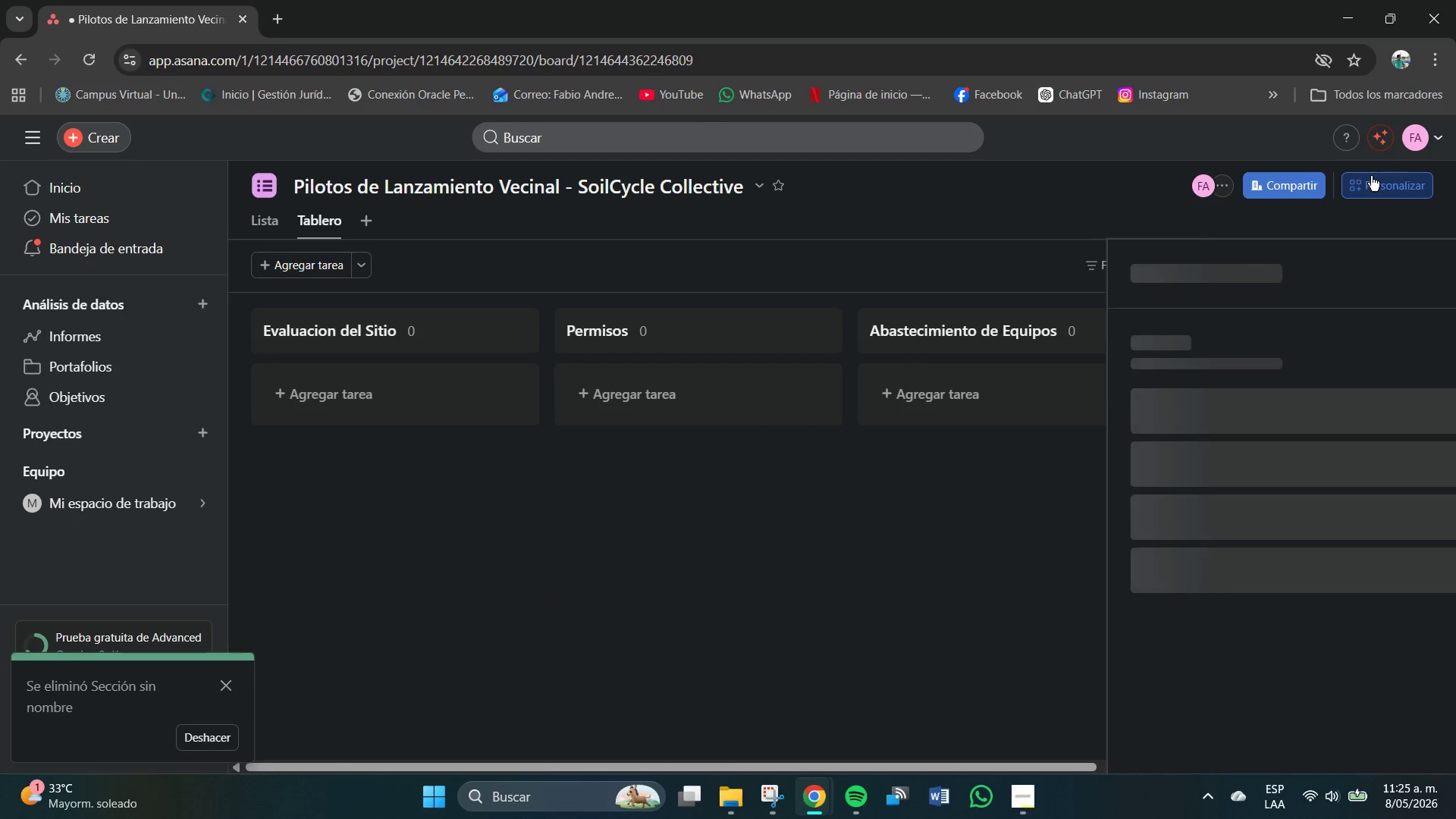 
left_click([1098, 541])
 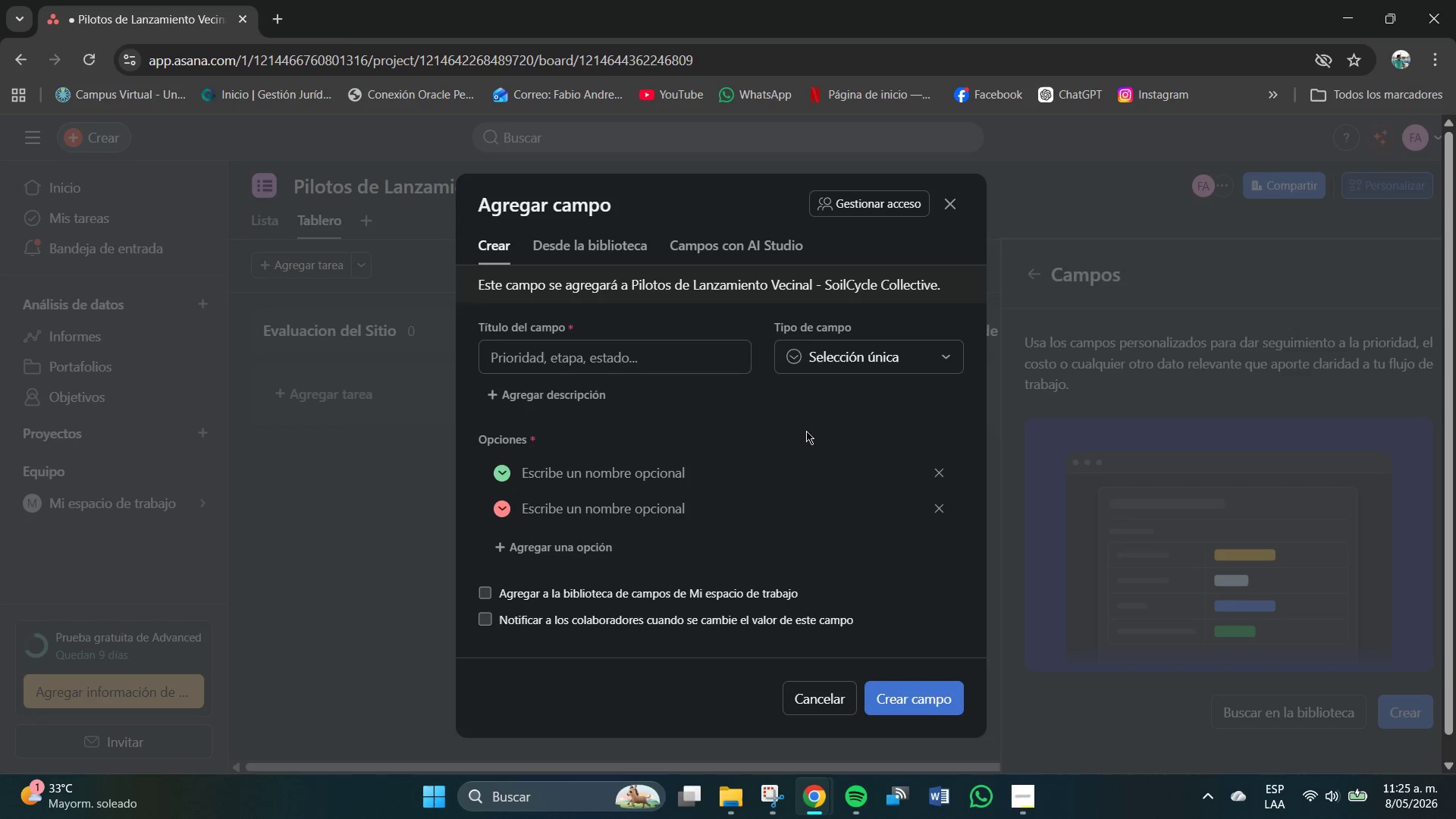 
wait(7.34)
 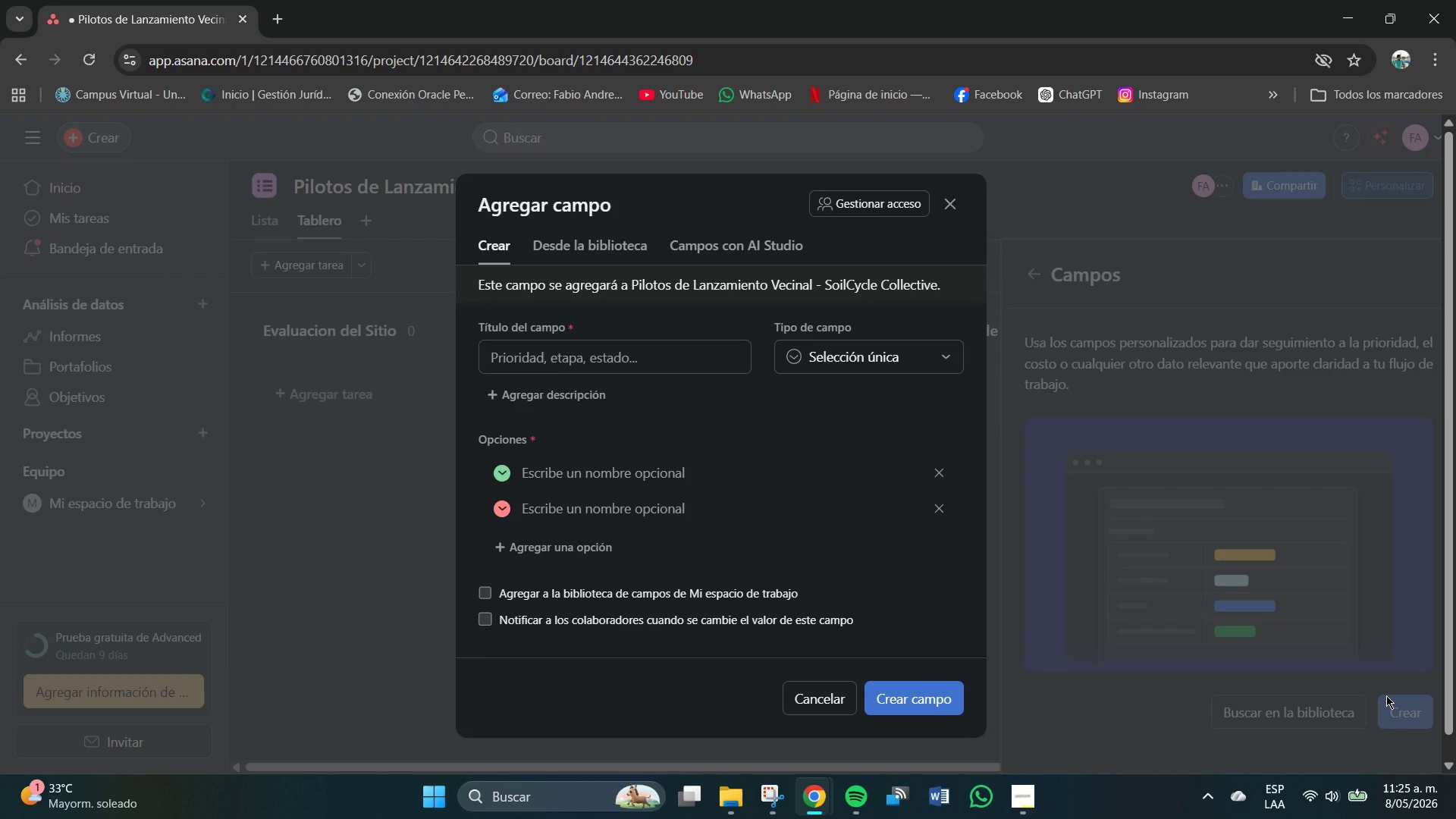 
left_click([673, 357])
 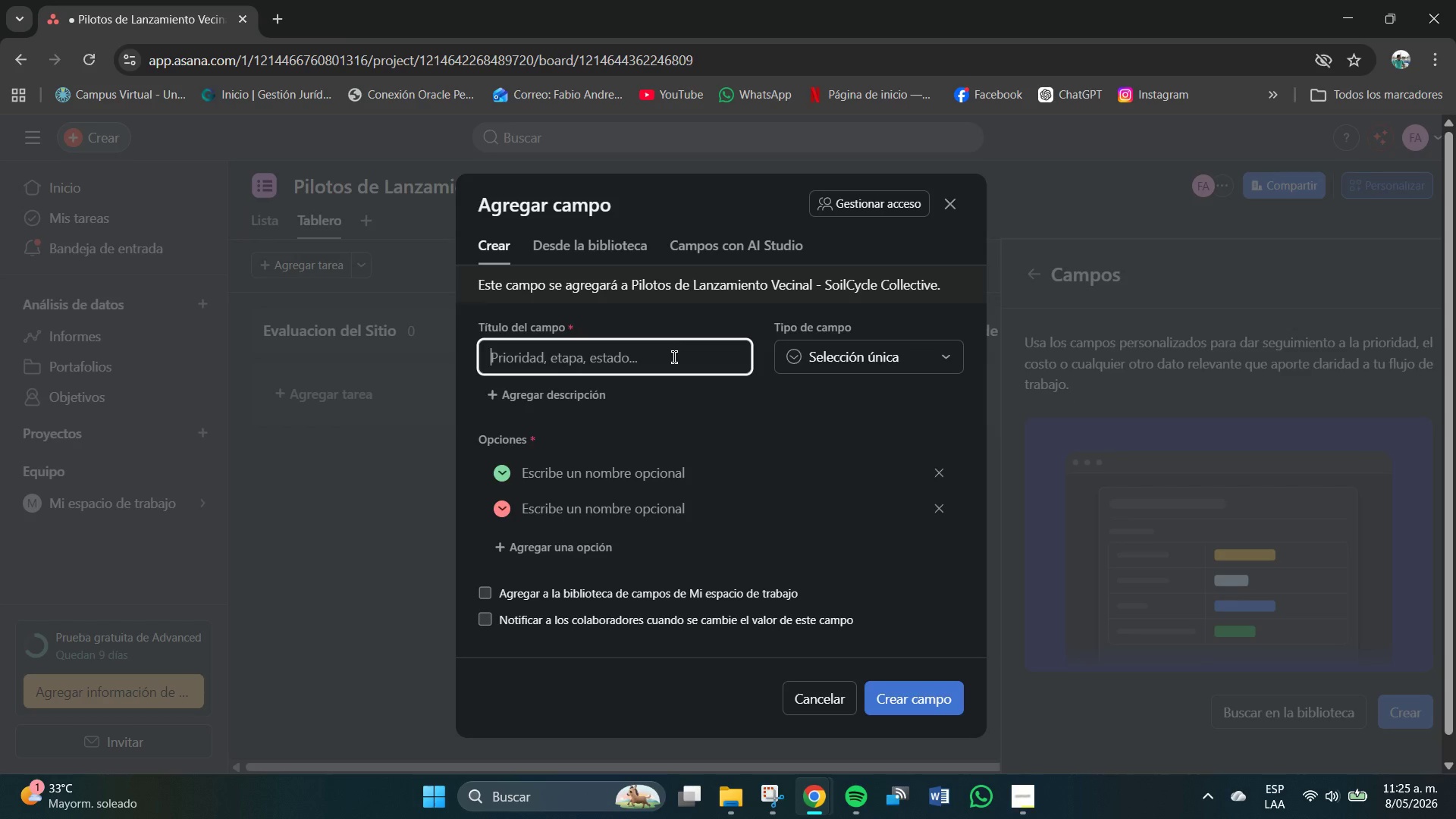 
wait(8.5)
 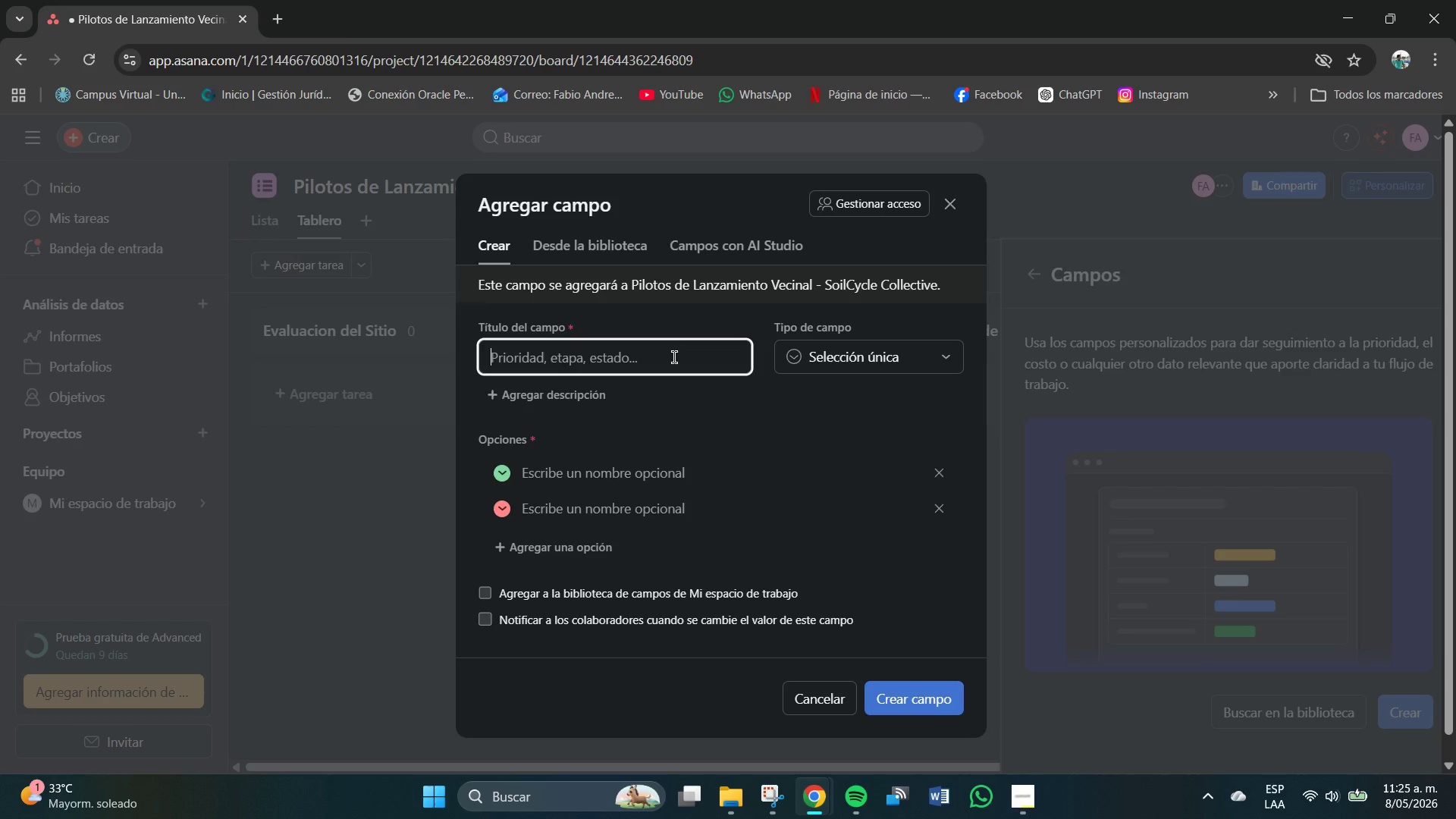 
left_click([674, 357])
 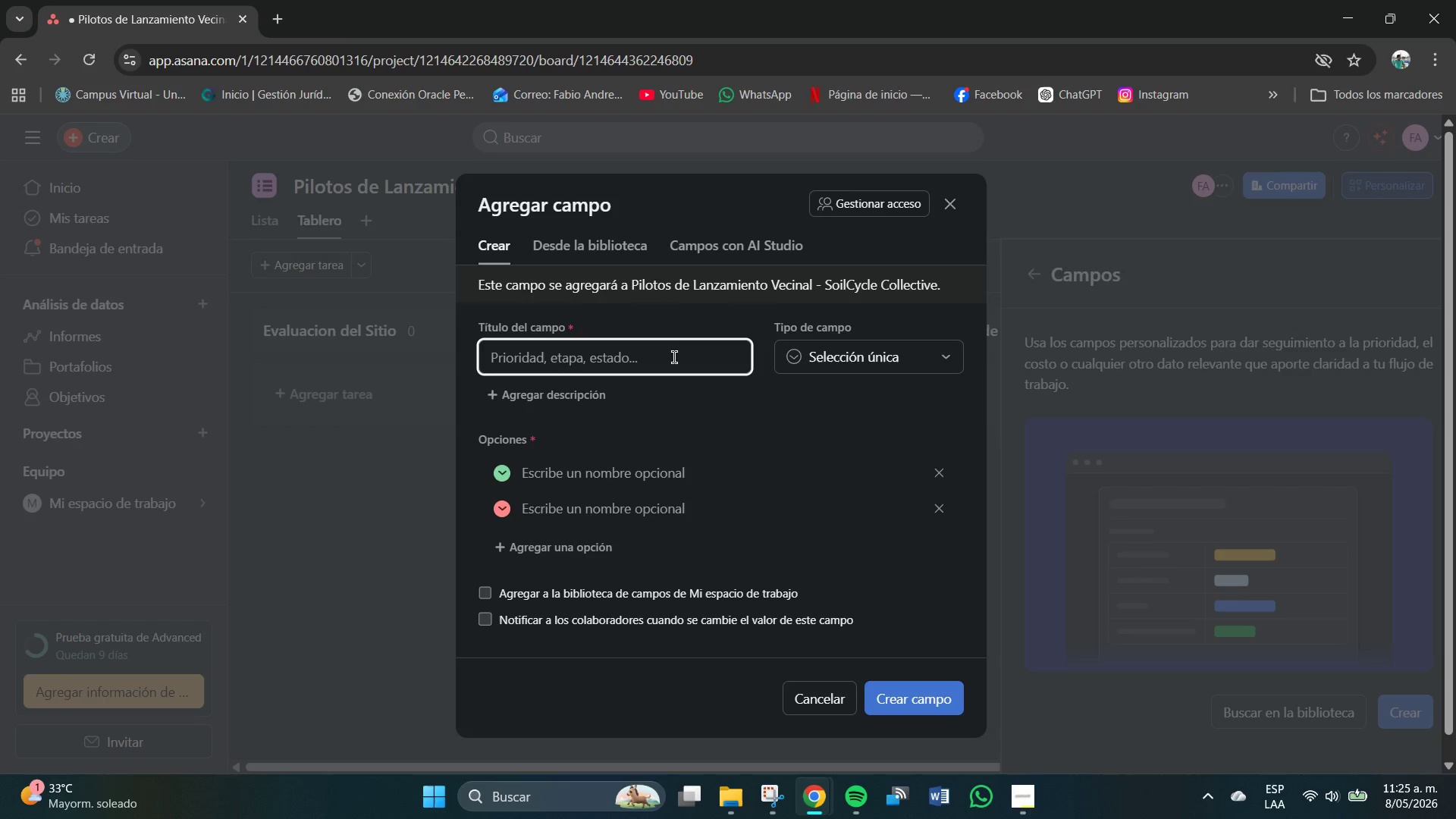 
type(Prio)
key(Backspace)
key(Backspace)
type(iordidad)
key(Backspace)
key(Backspace)
key(Backspace)
key(Backspace)
key(Backspace)
type(idad de Lazz)
key(Backspace)
key(Backspace)
type(nzamiento)
 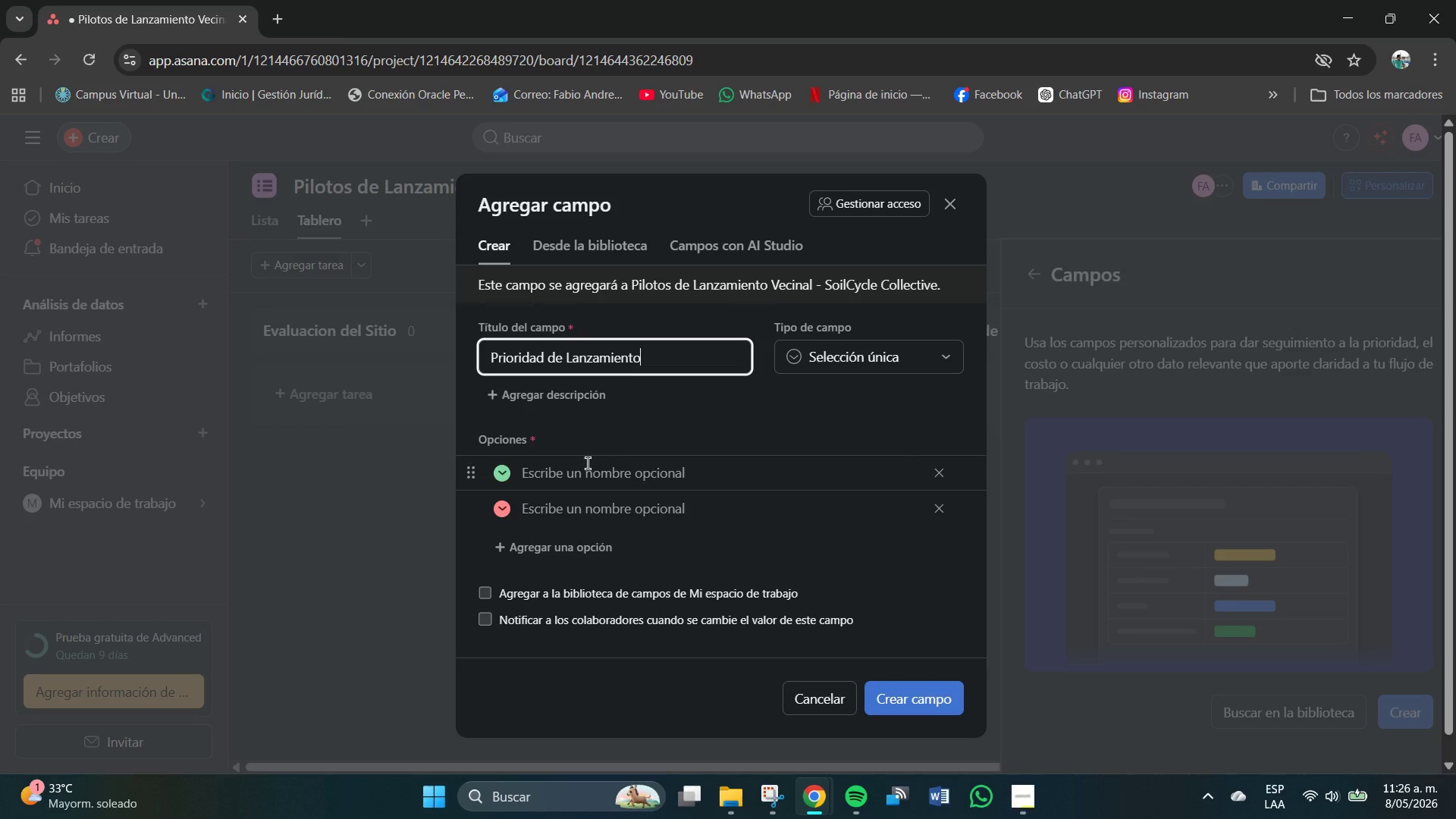 
type(Baja)
 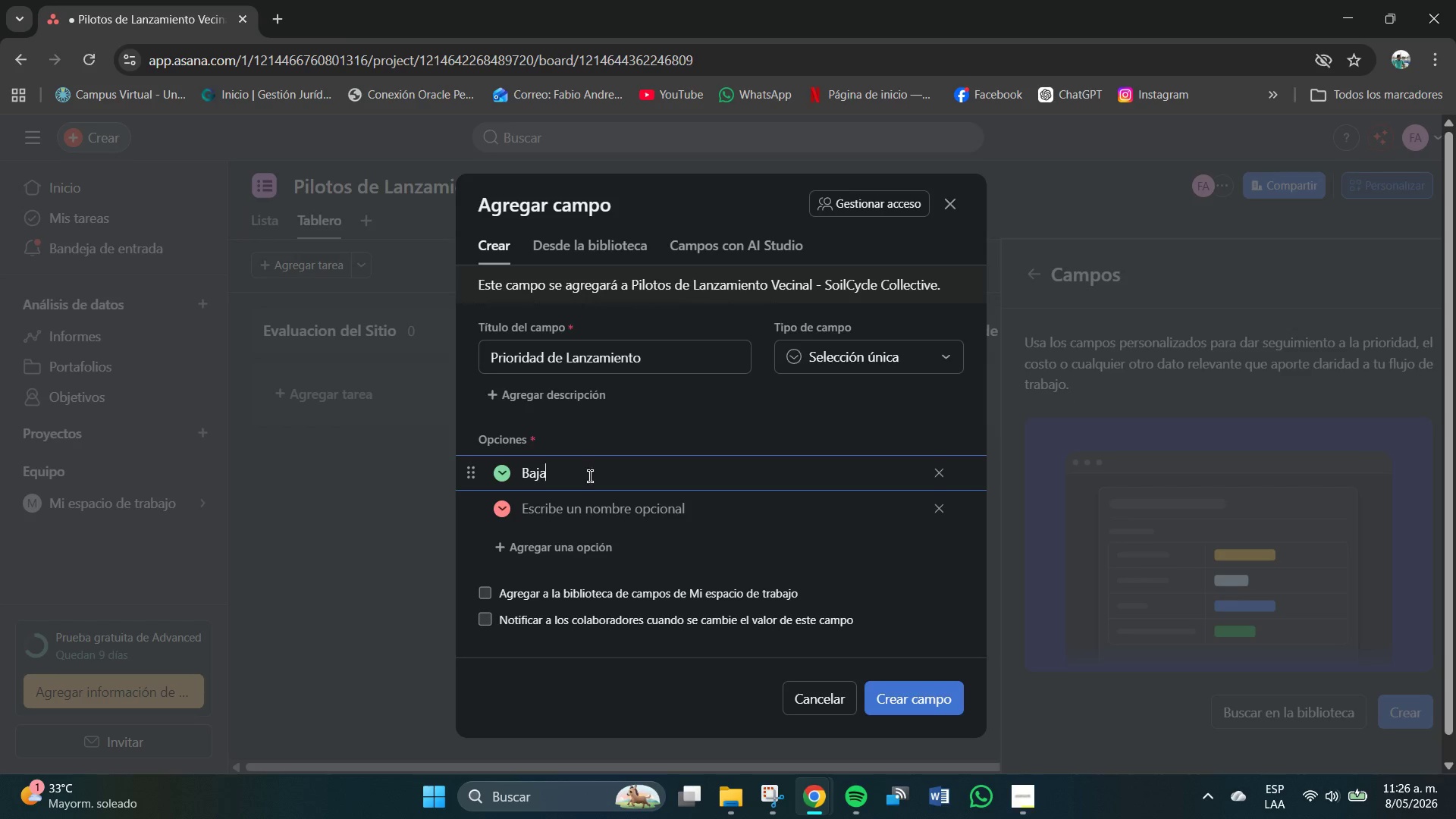 
left_click([585, 518])
 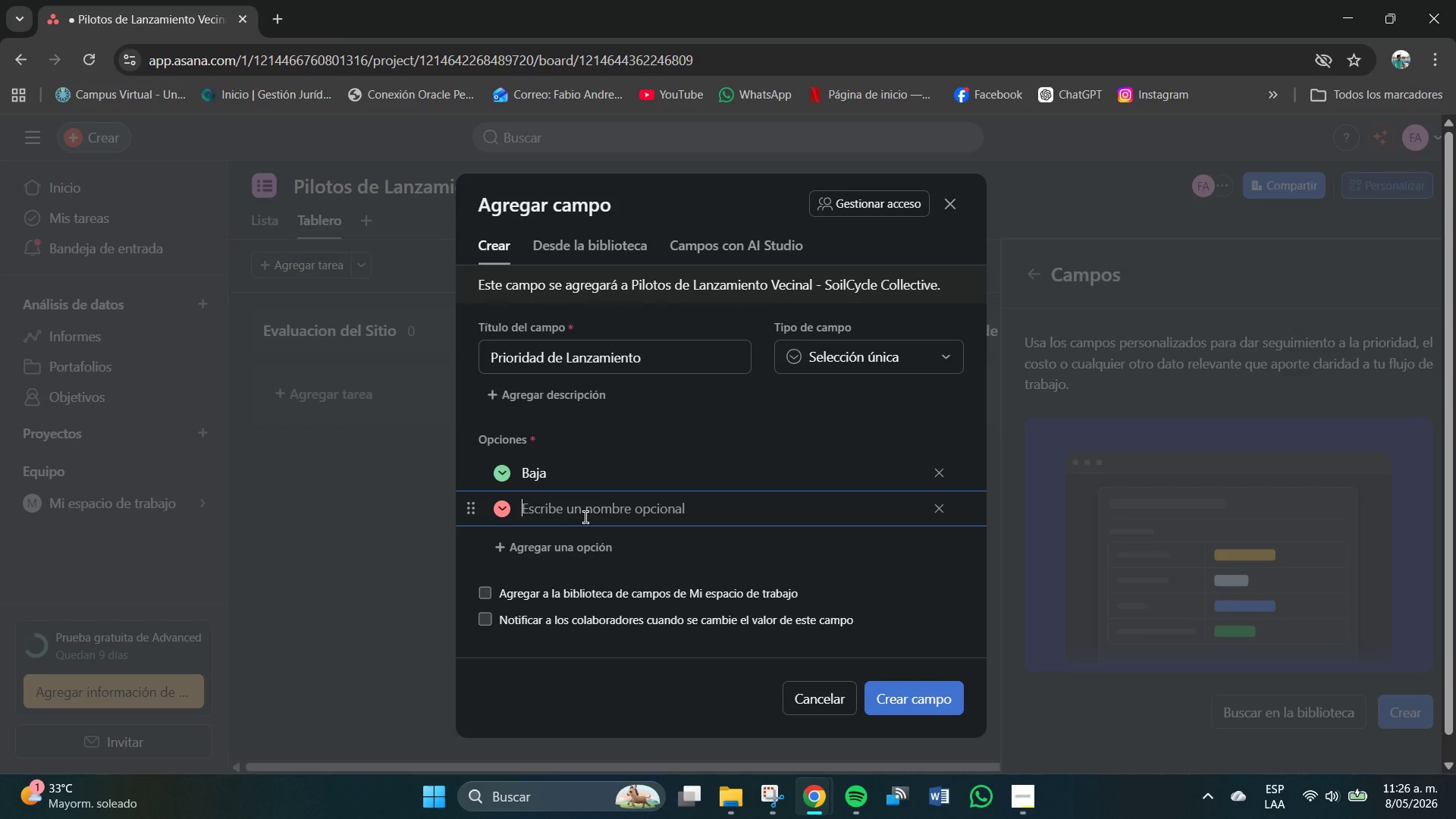 
type(Media)
 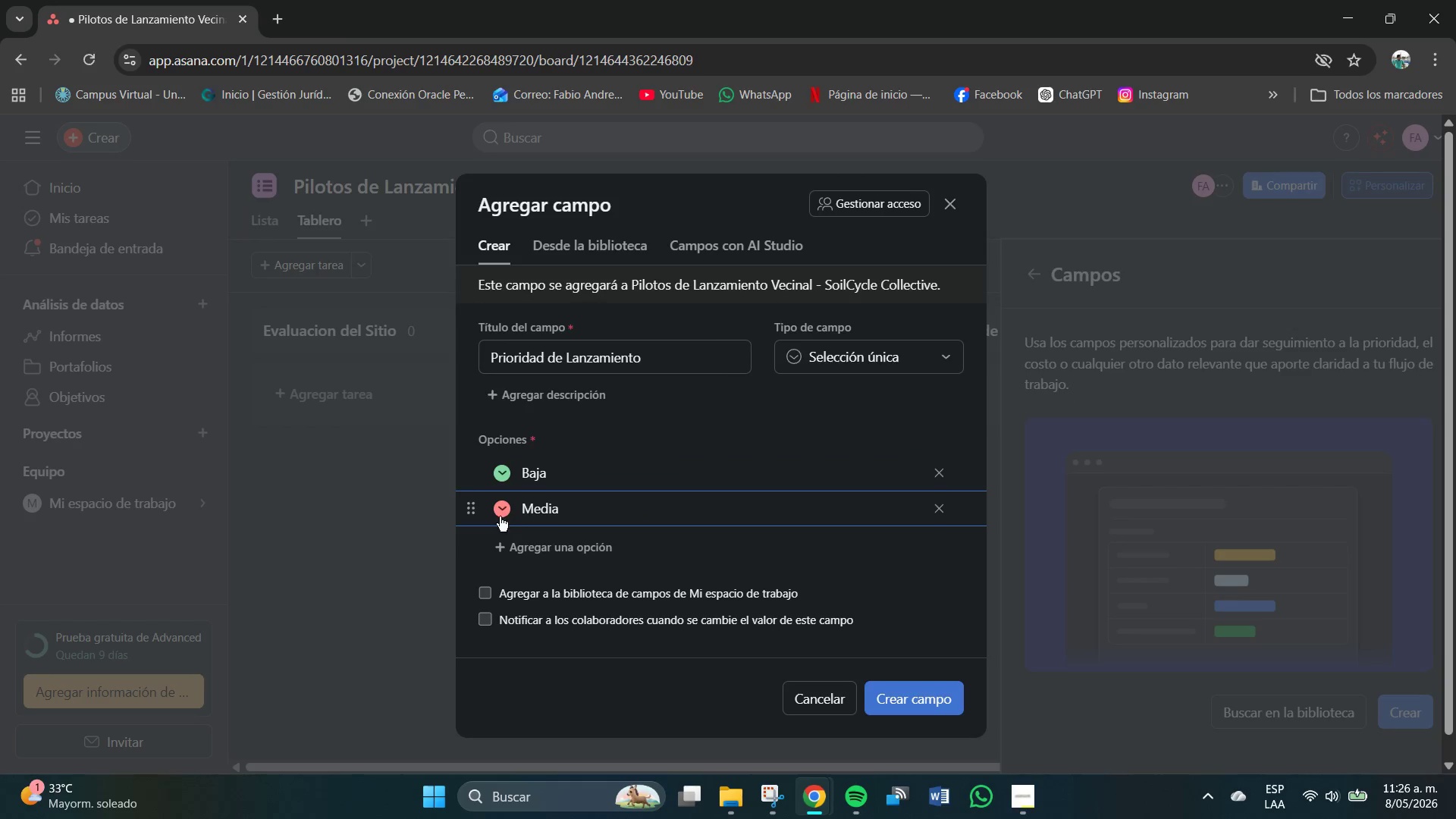 
left_click([507, 513])
 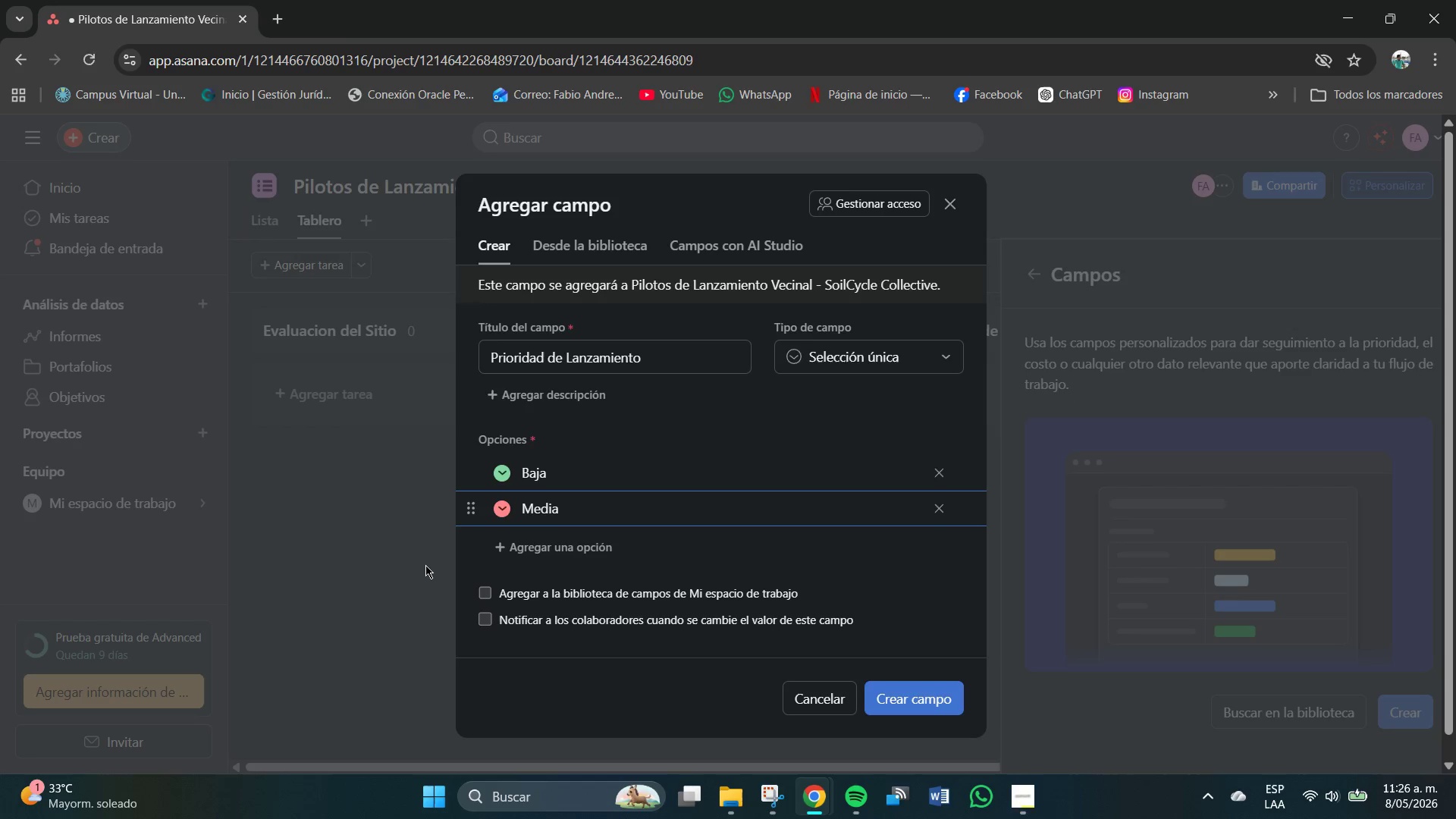 
left_click([528, 556])
 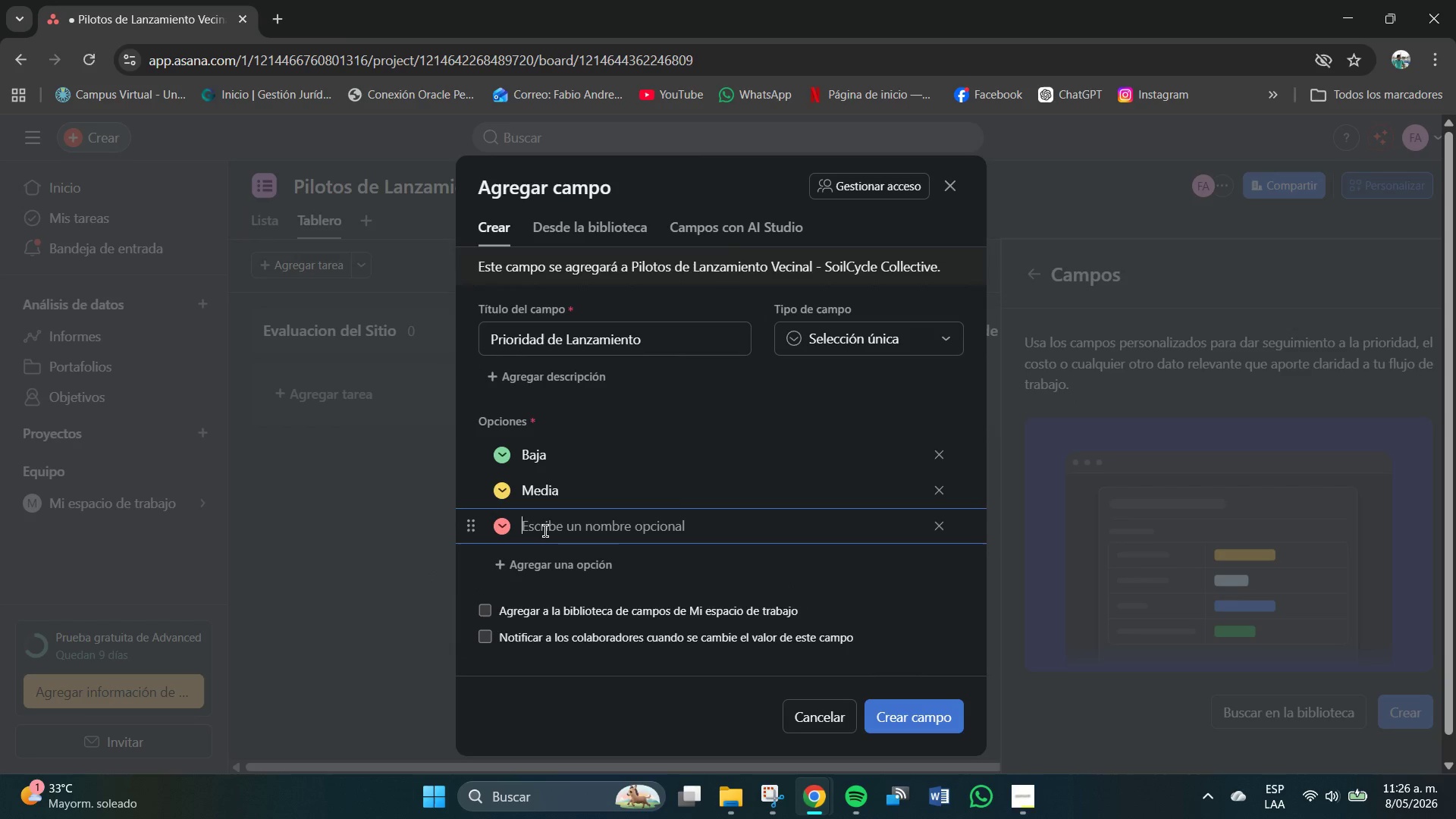 
left_click([545, 531])
 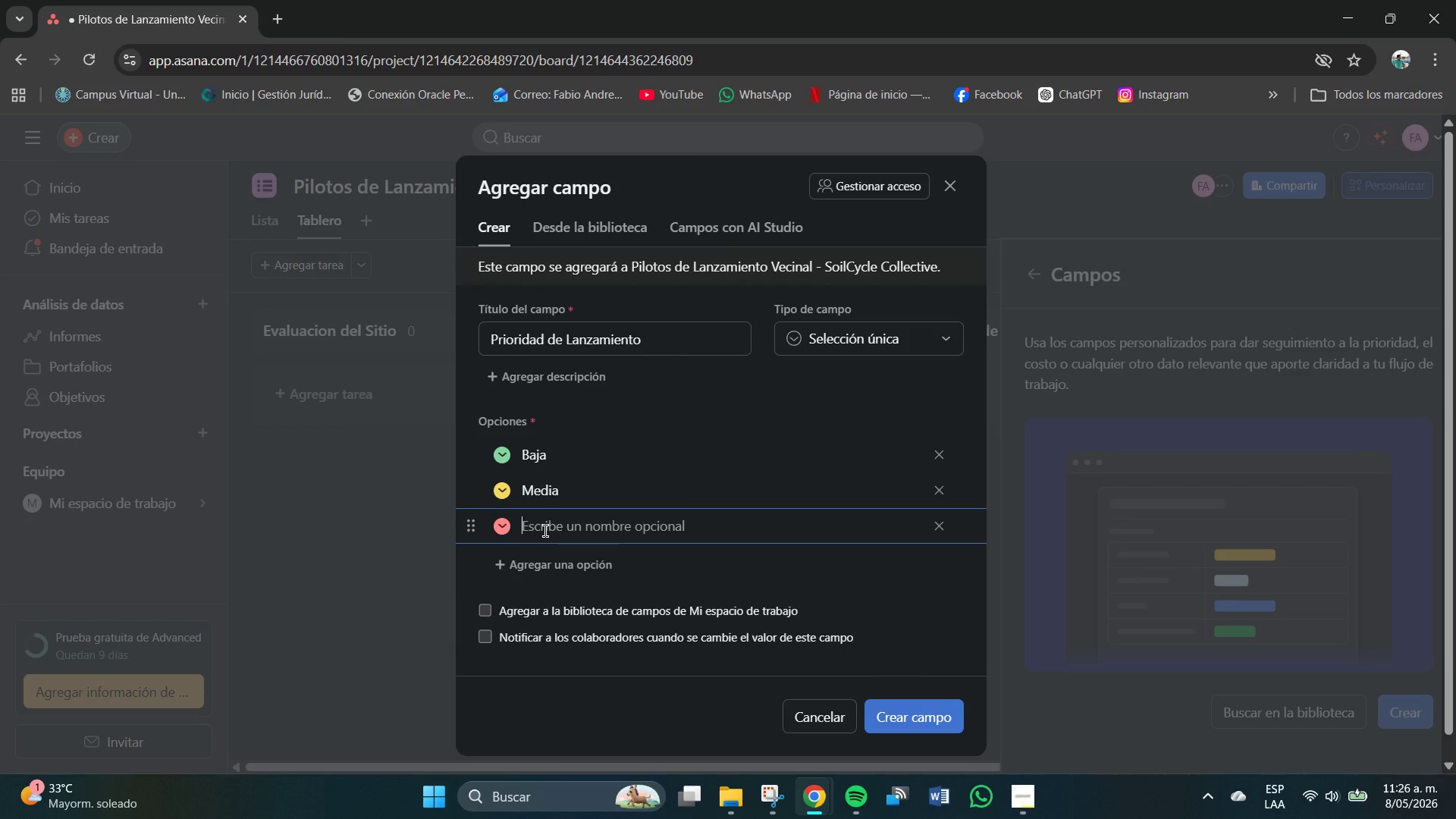 
type(Alta)
 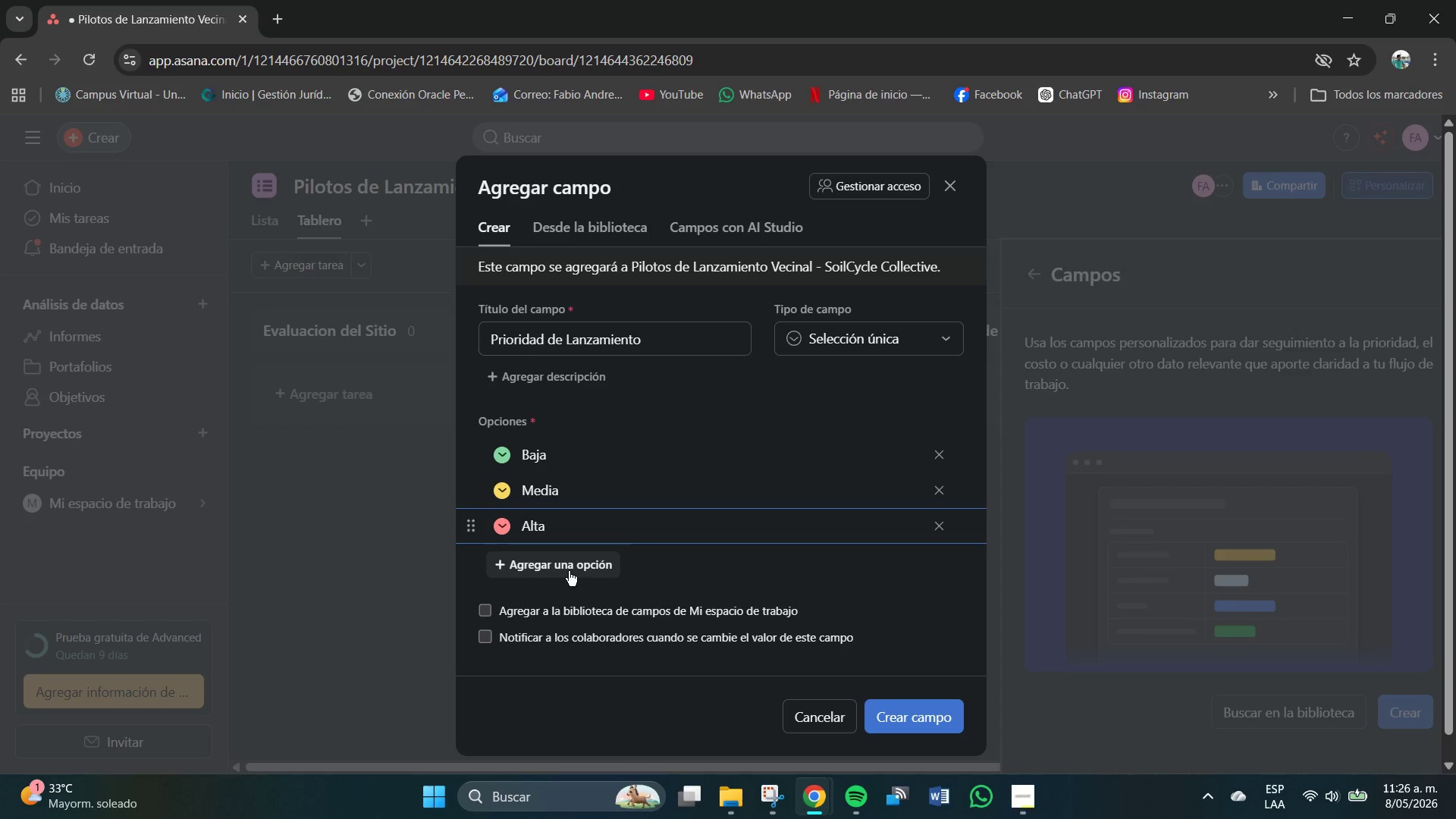 
wait(7.0)
 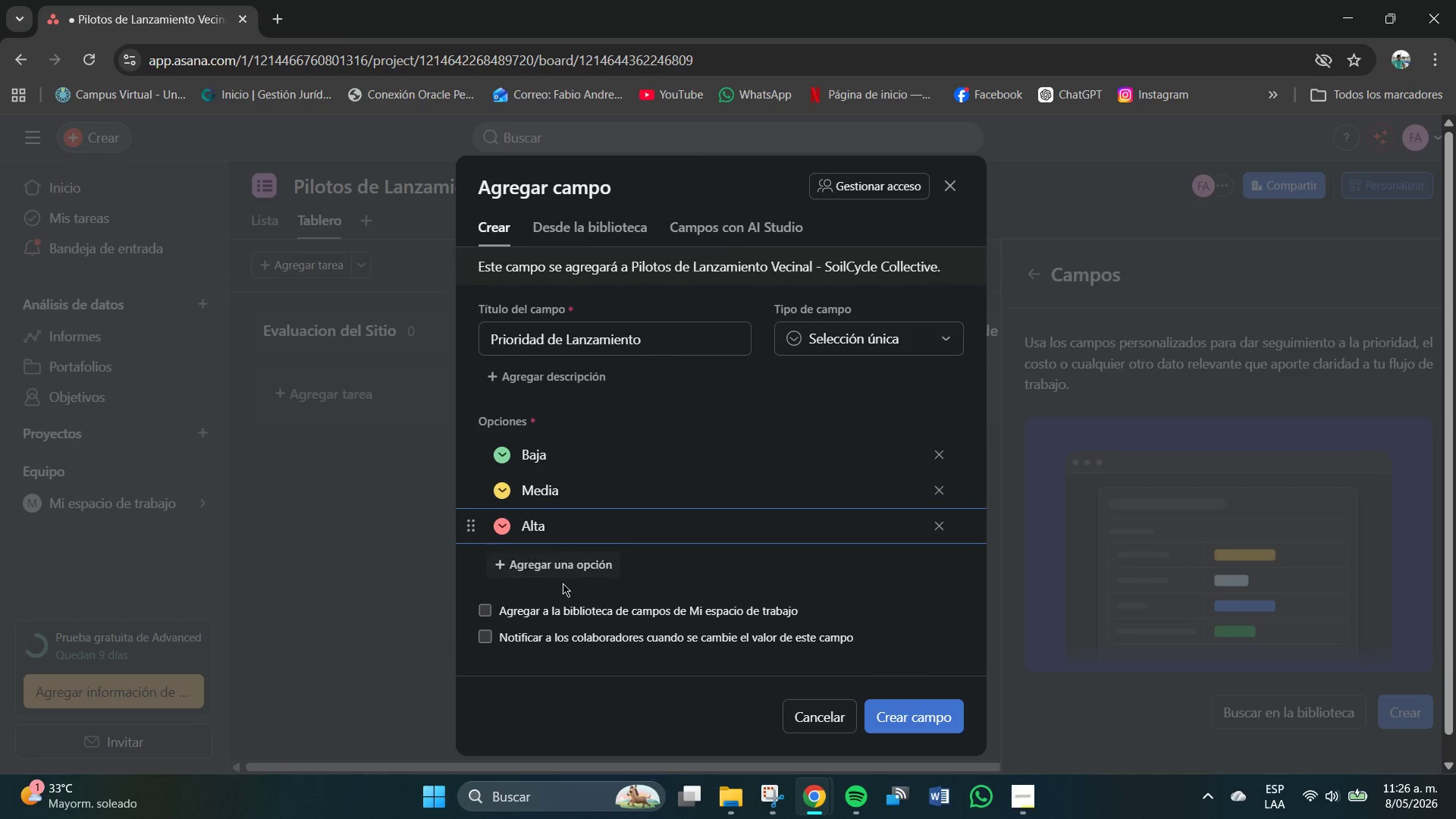 
left_click([921, 710])
 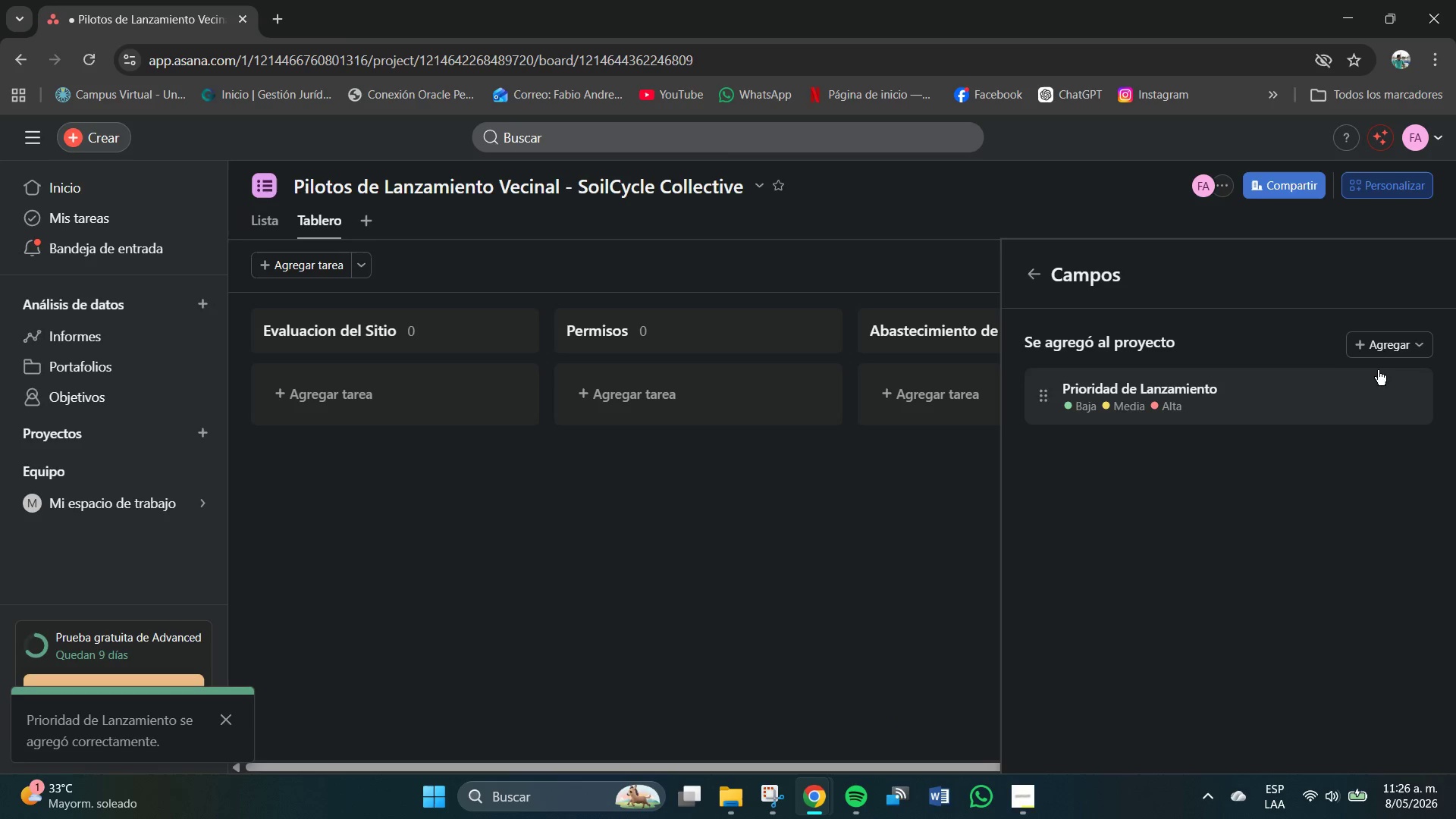 
left_click([1391, 344])
 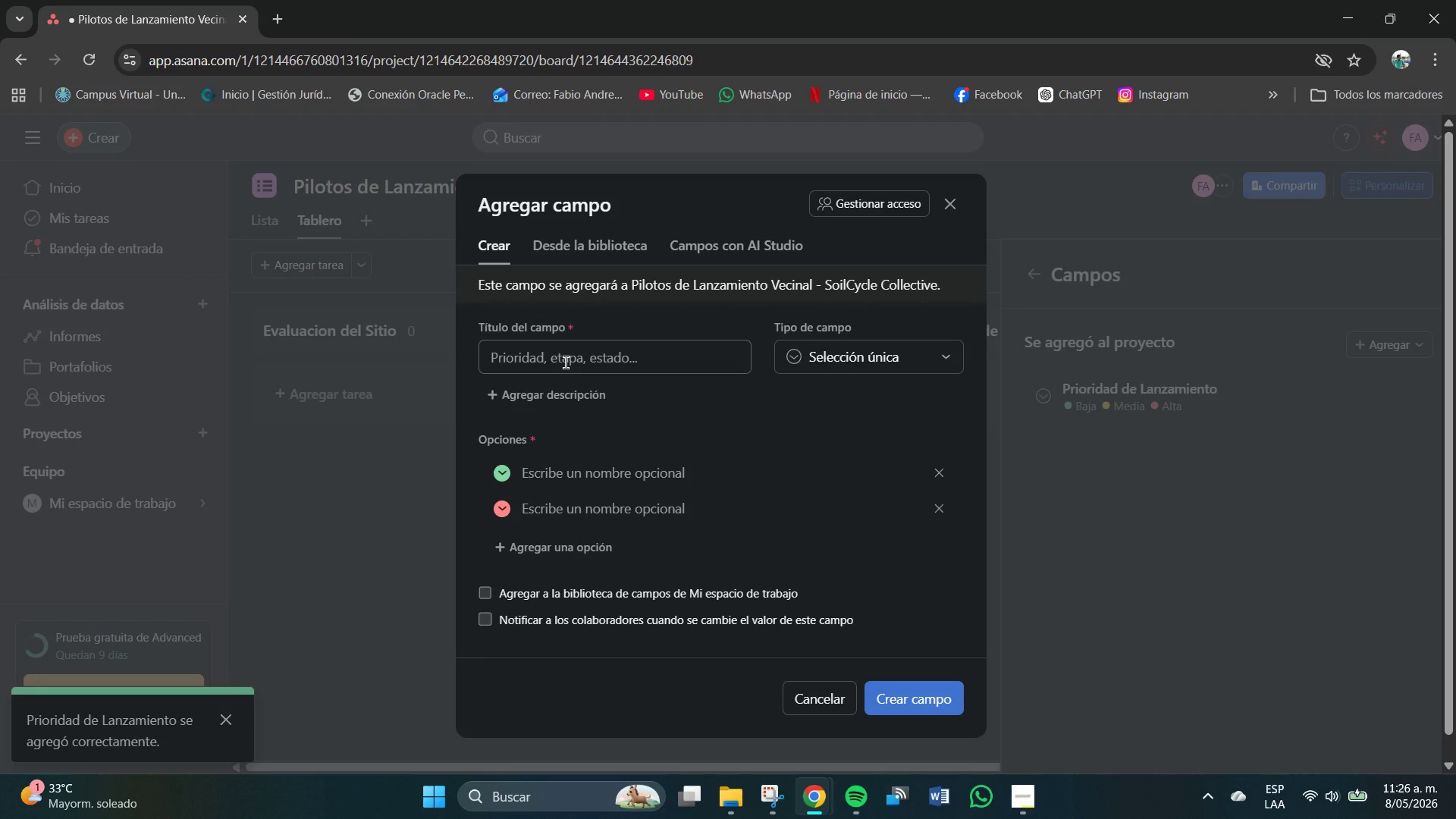 
wait(6.3)
 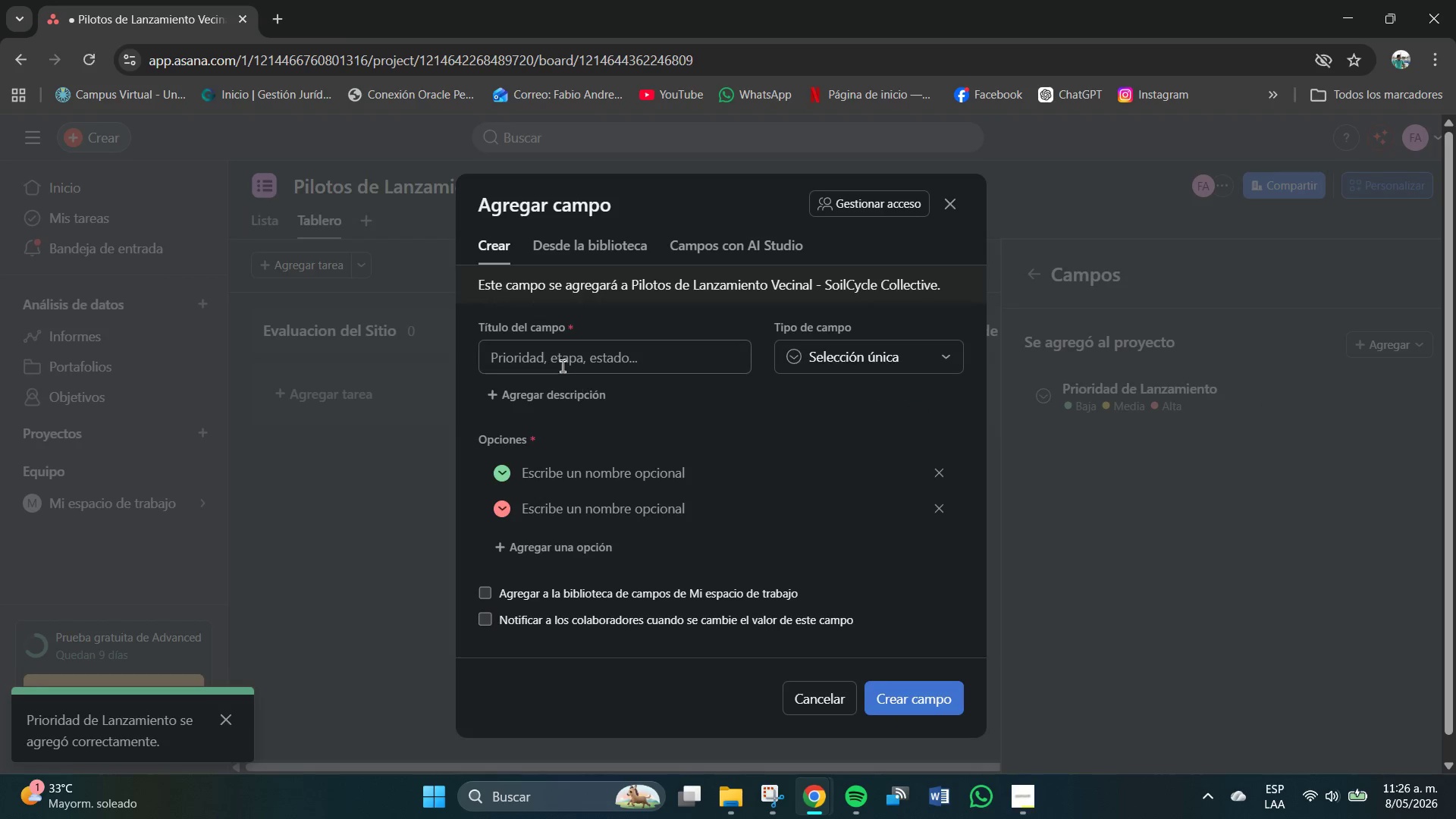 
left_click([571, 367])
 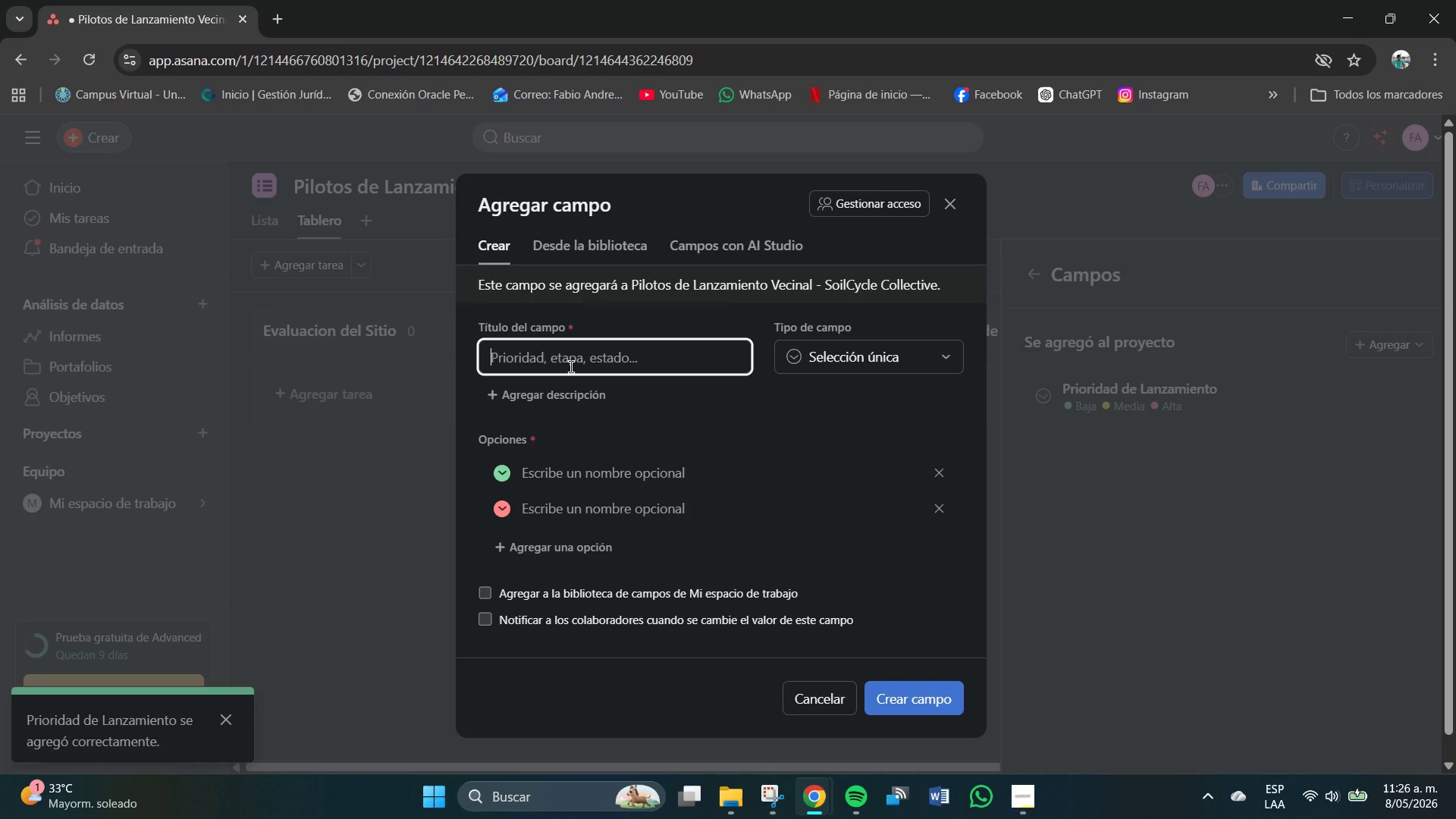 
type(Costo Estimado)
 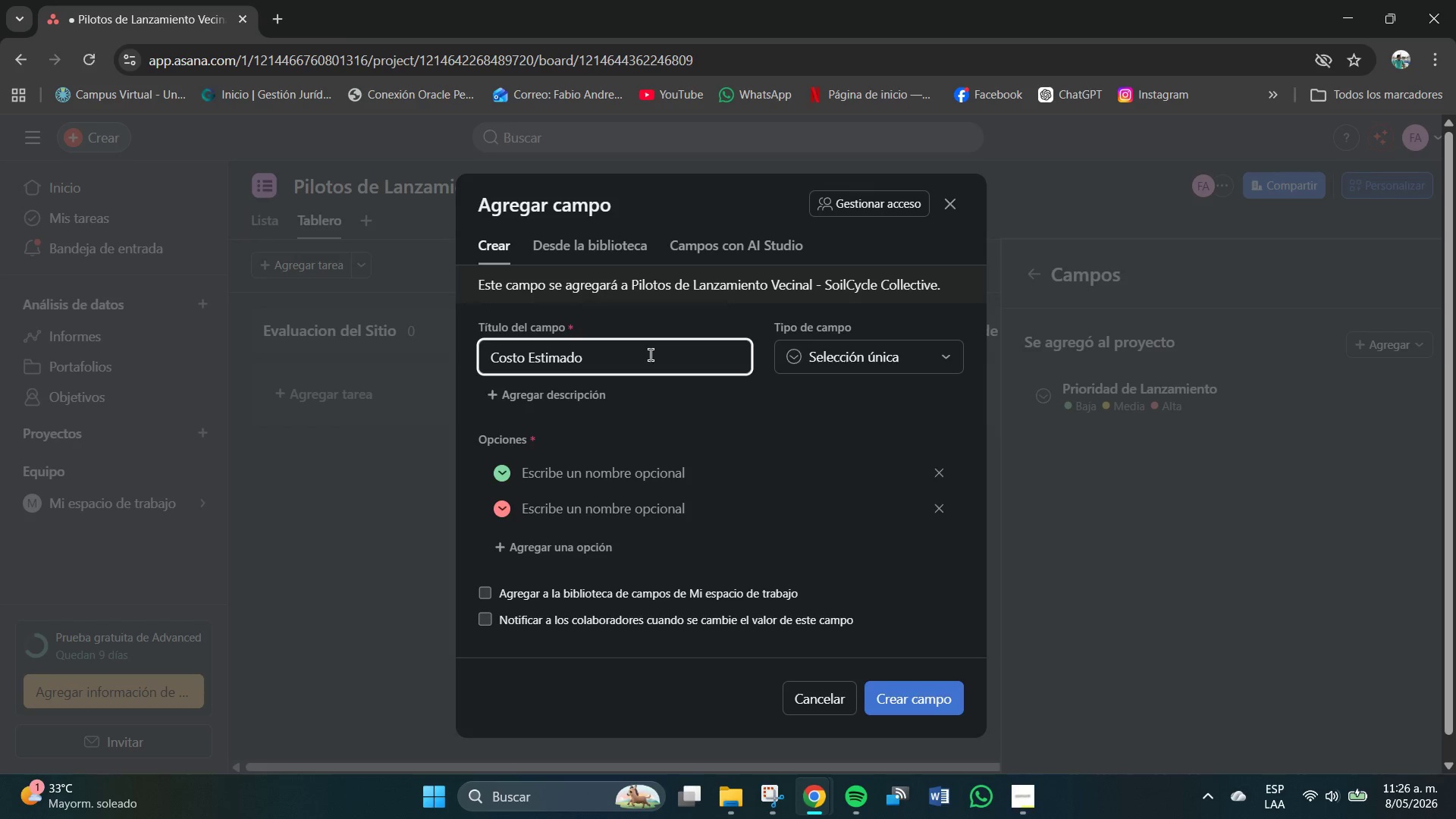 
type( de Infraestru)
key(Backspace)
key(Backspace)
key(Backspace)
key(Backspace)
type(structura)
 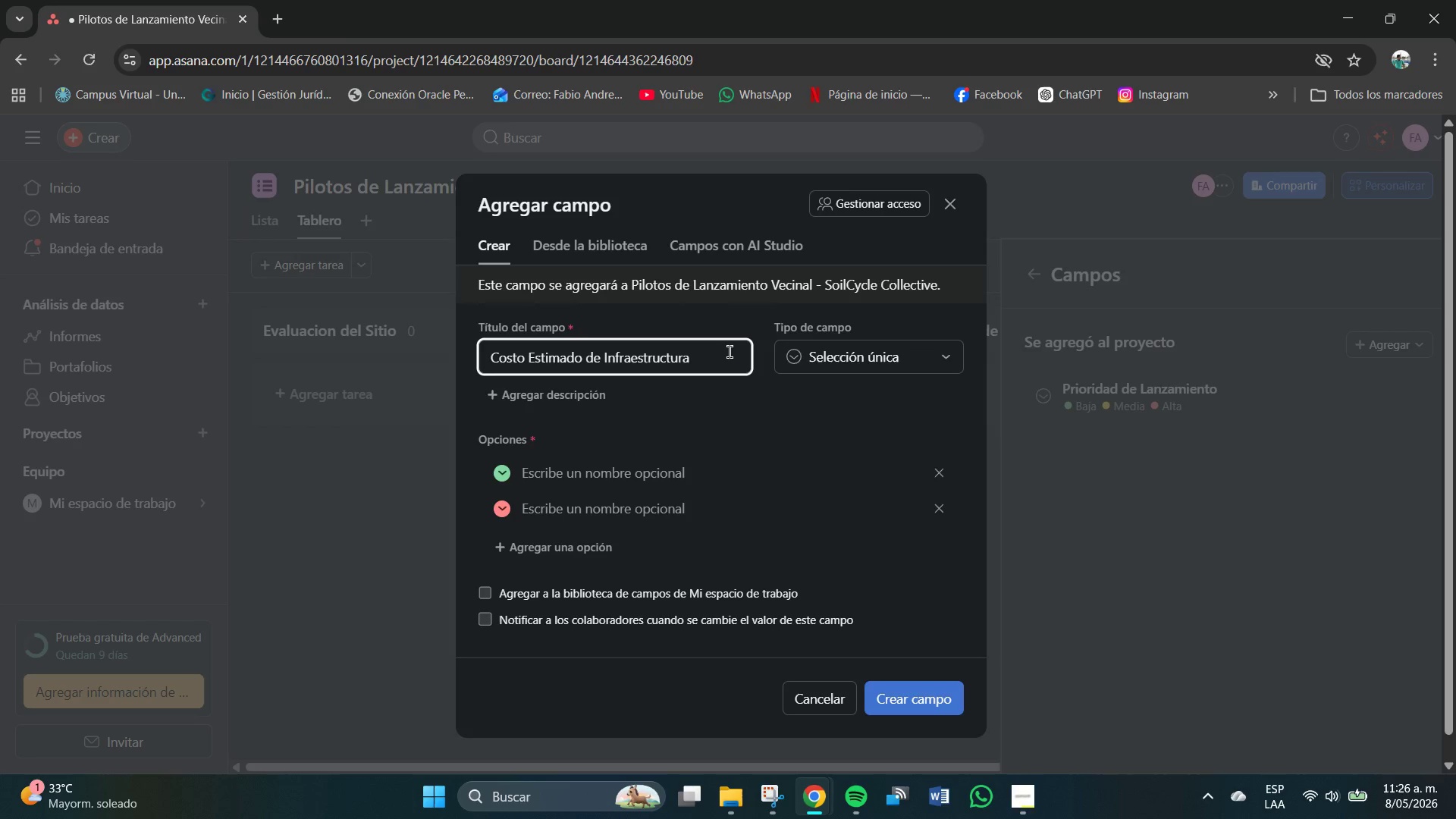 
wait(8.61)
 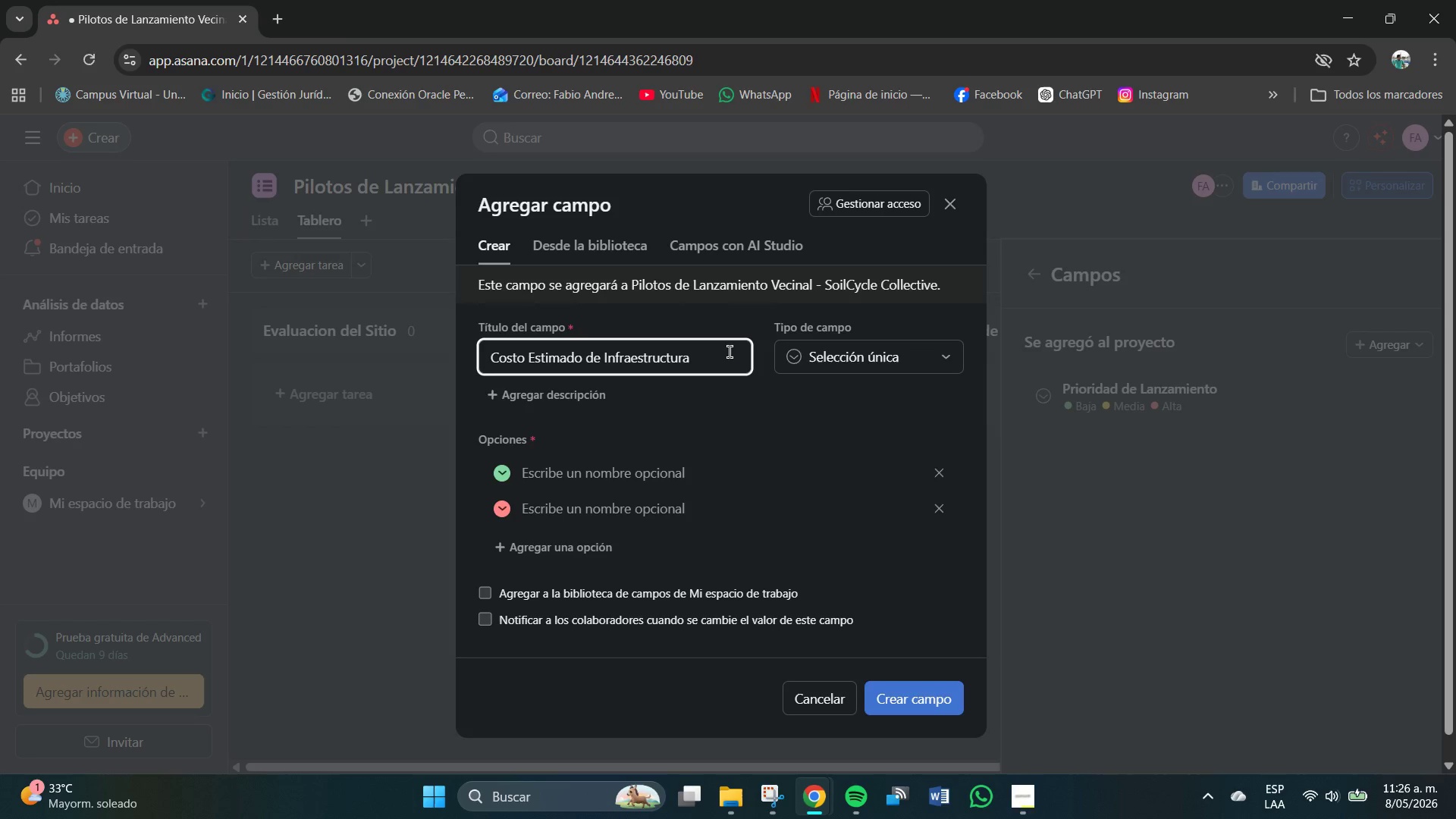 
left_click([882, 363])
 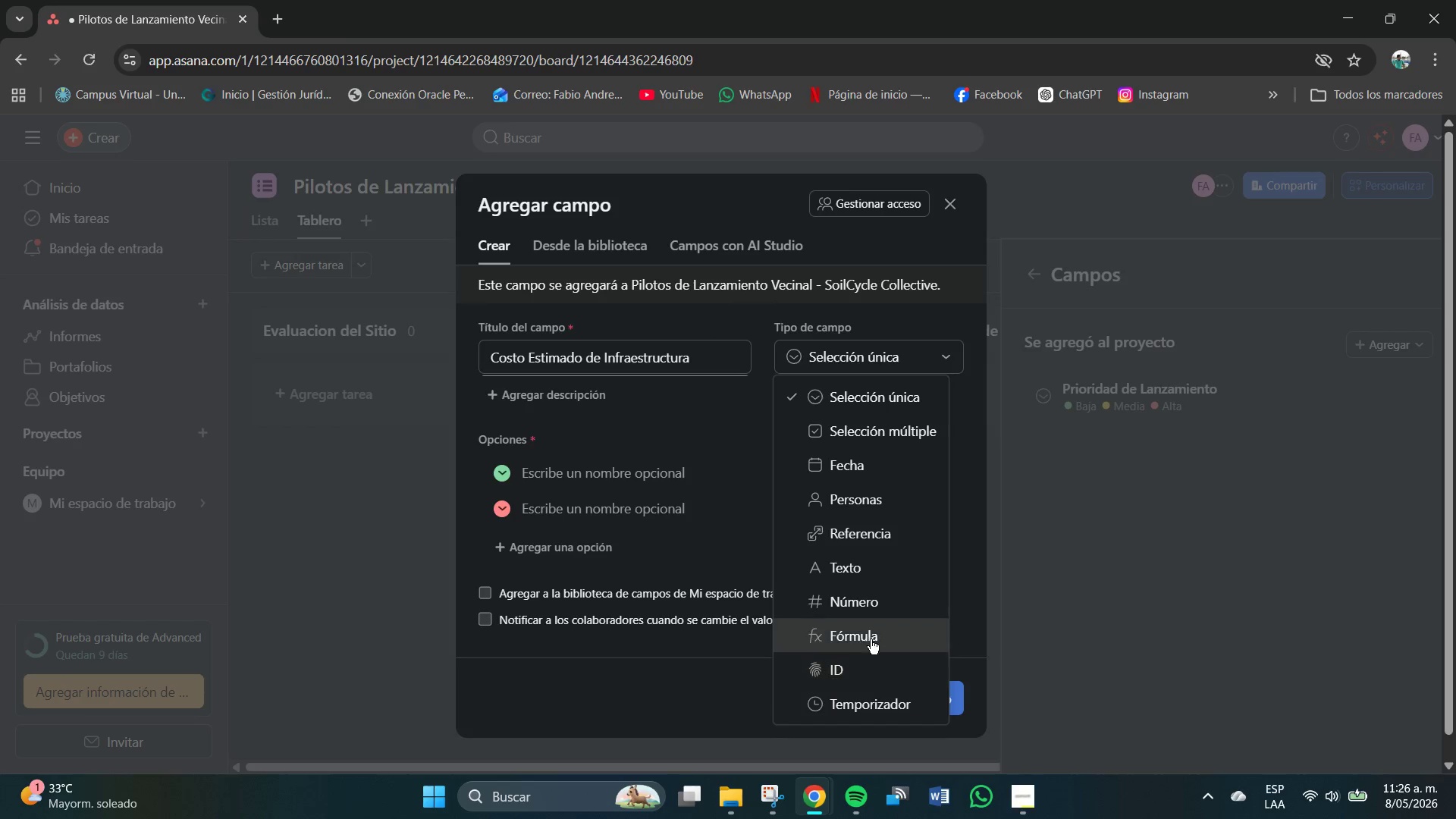 
left_click([865, 609])
 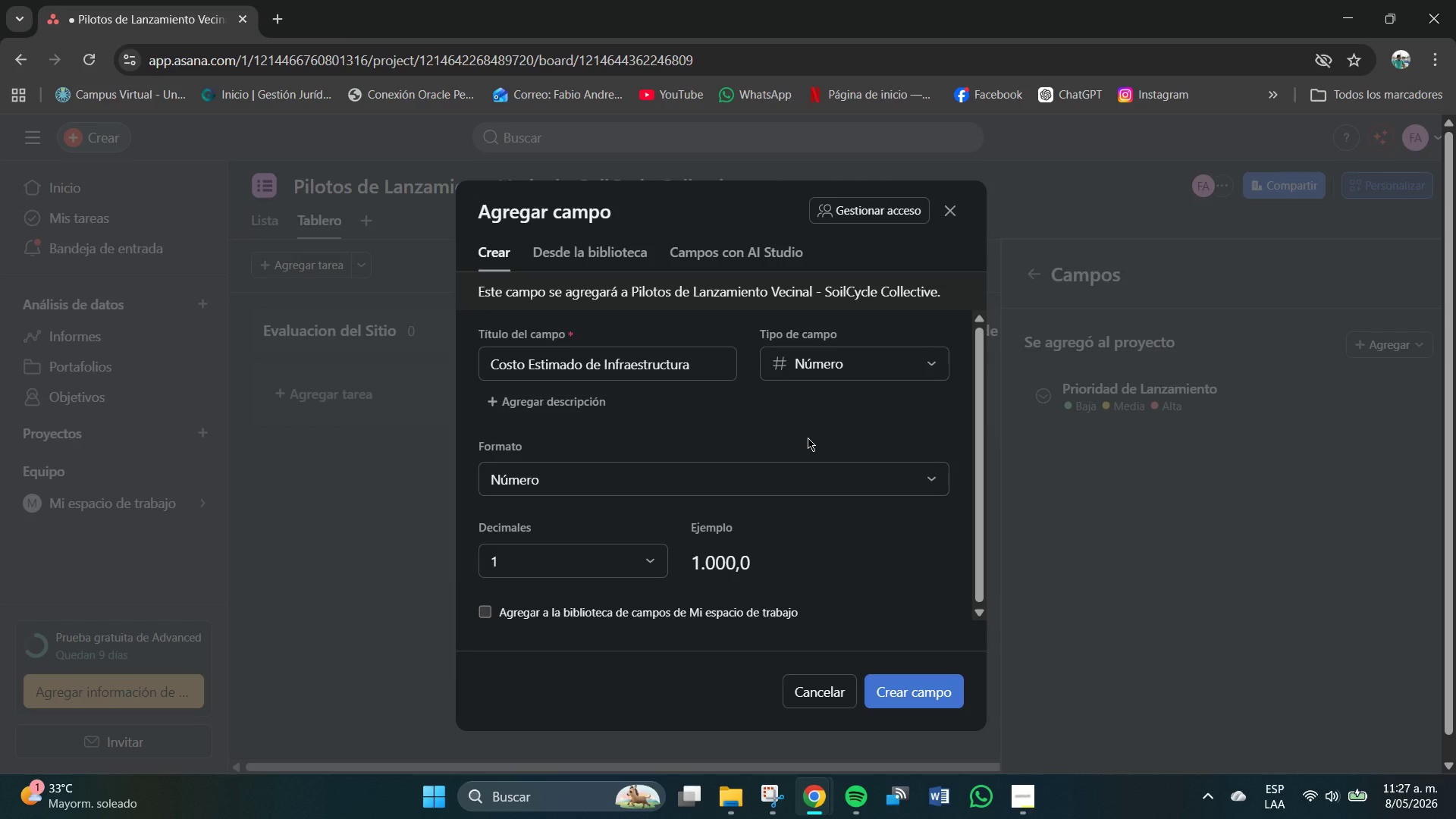 
wait(10.52)
 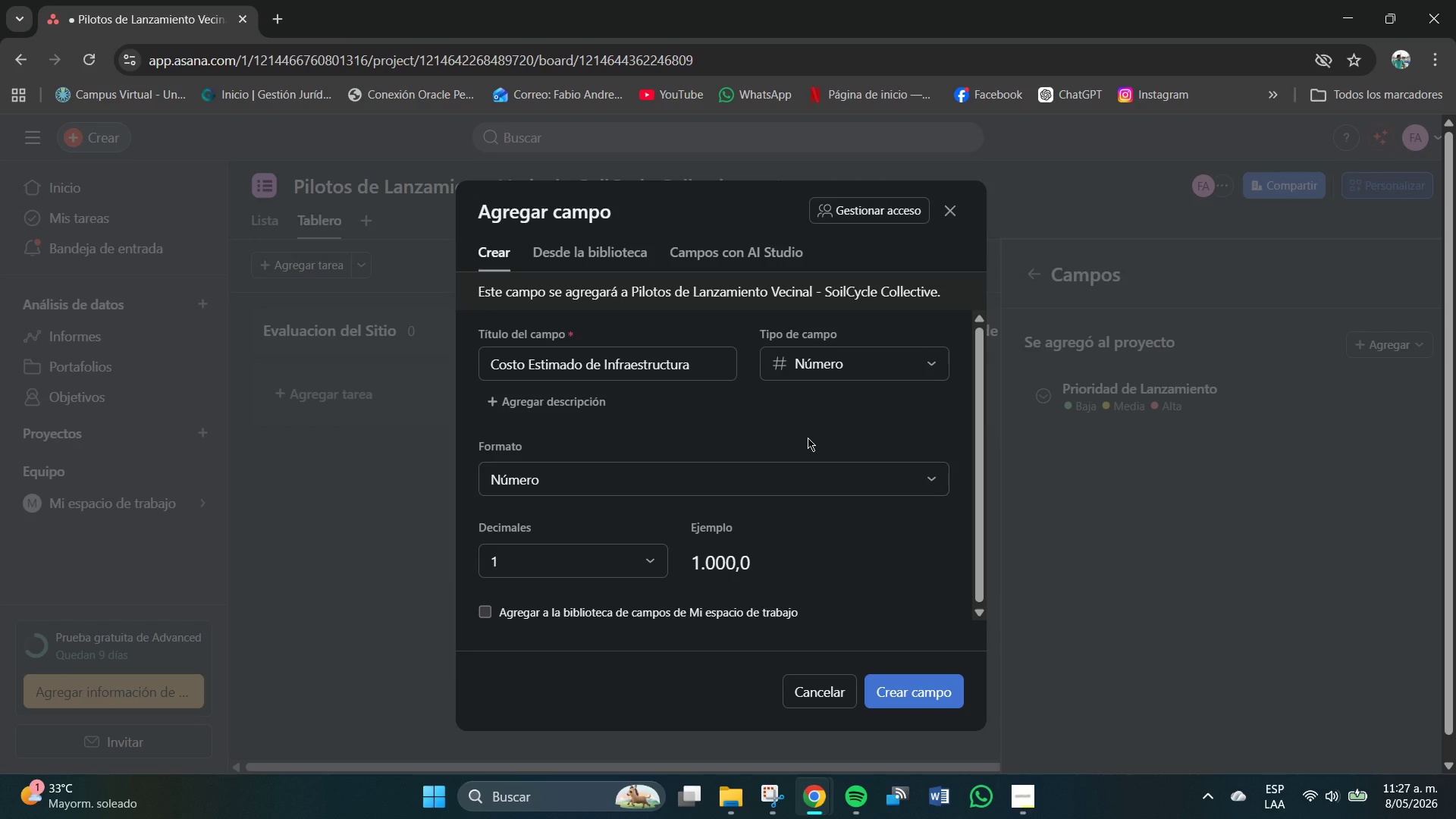 
left_click([555, 479])
 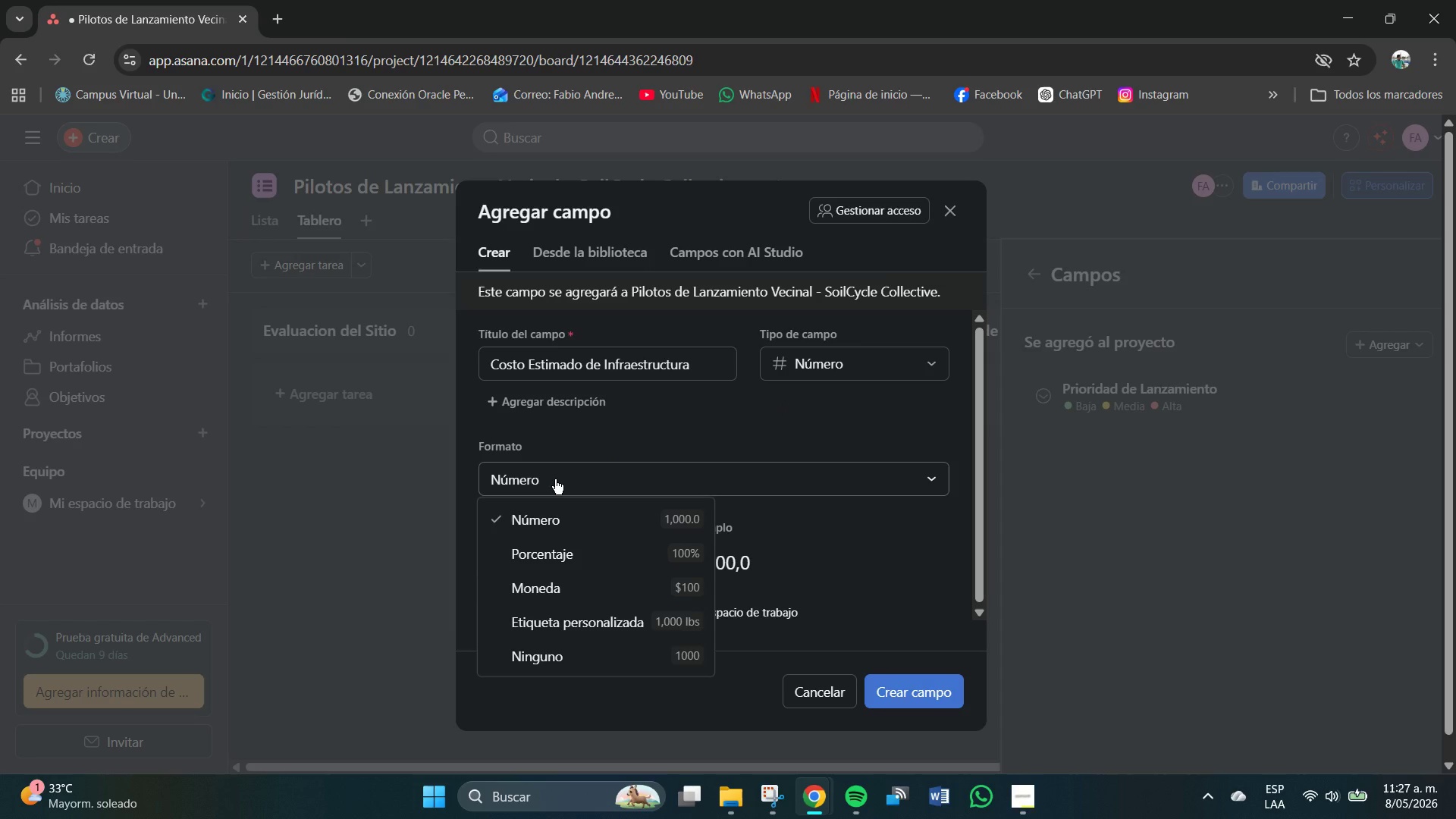 
wait(5.51)
 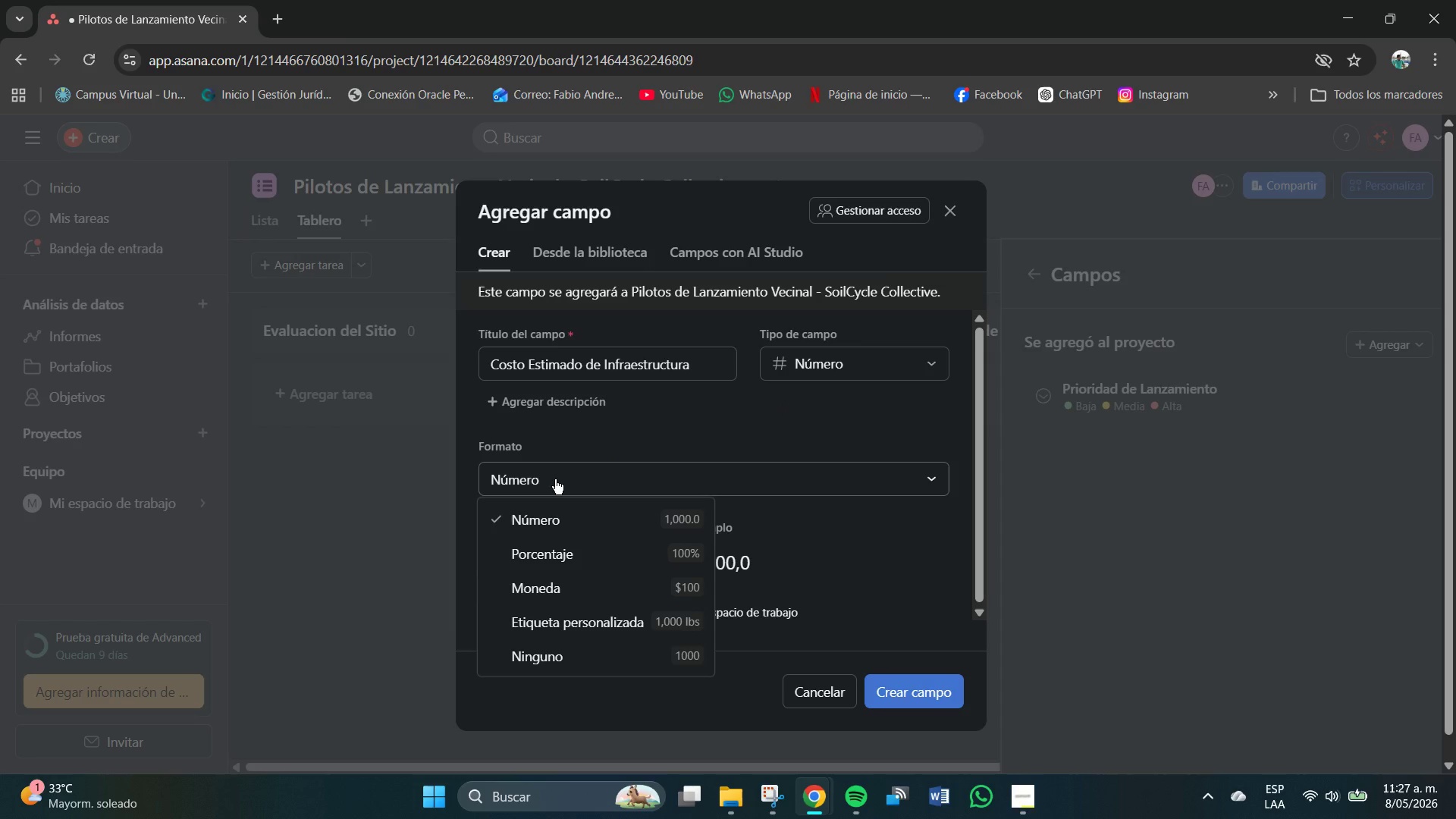 
left_click([809, 530])
 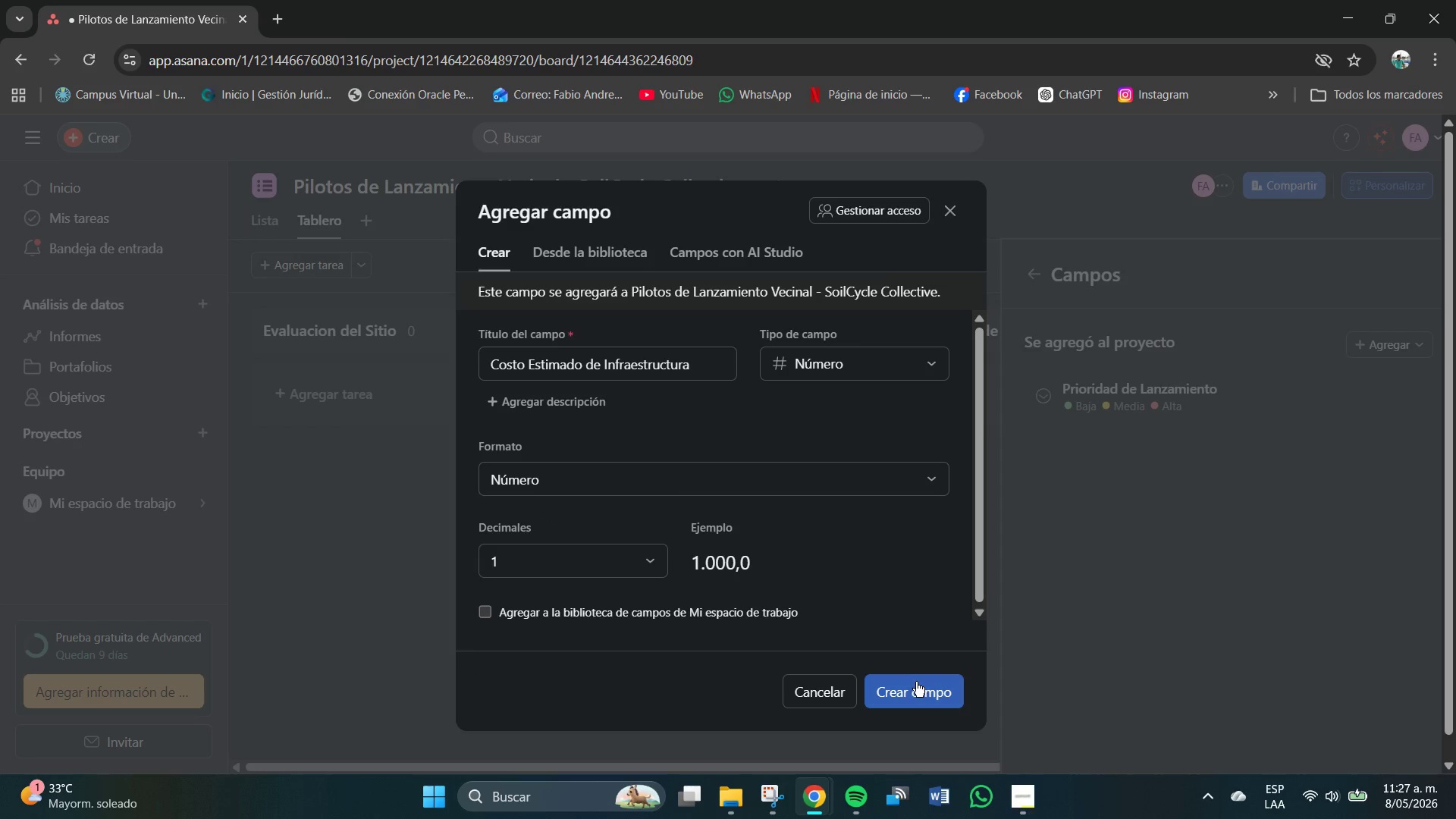 
left_click([918, 683])
 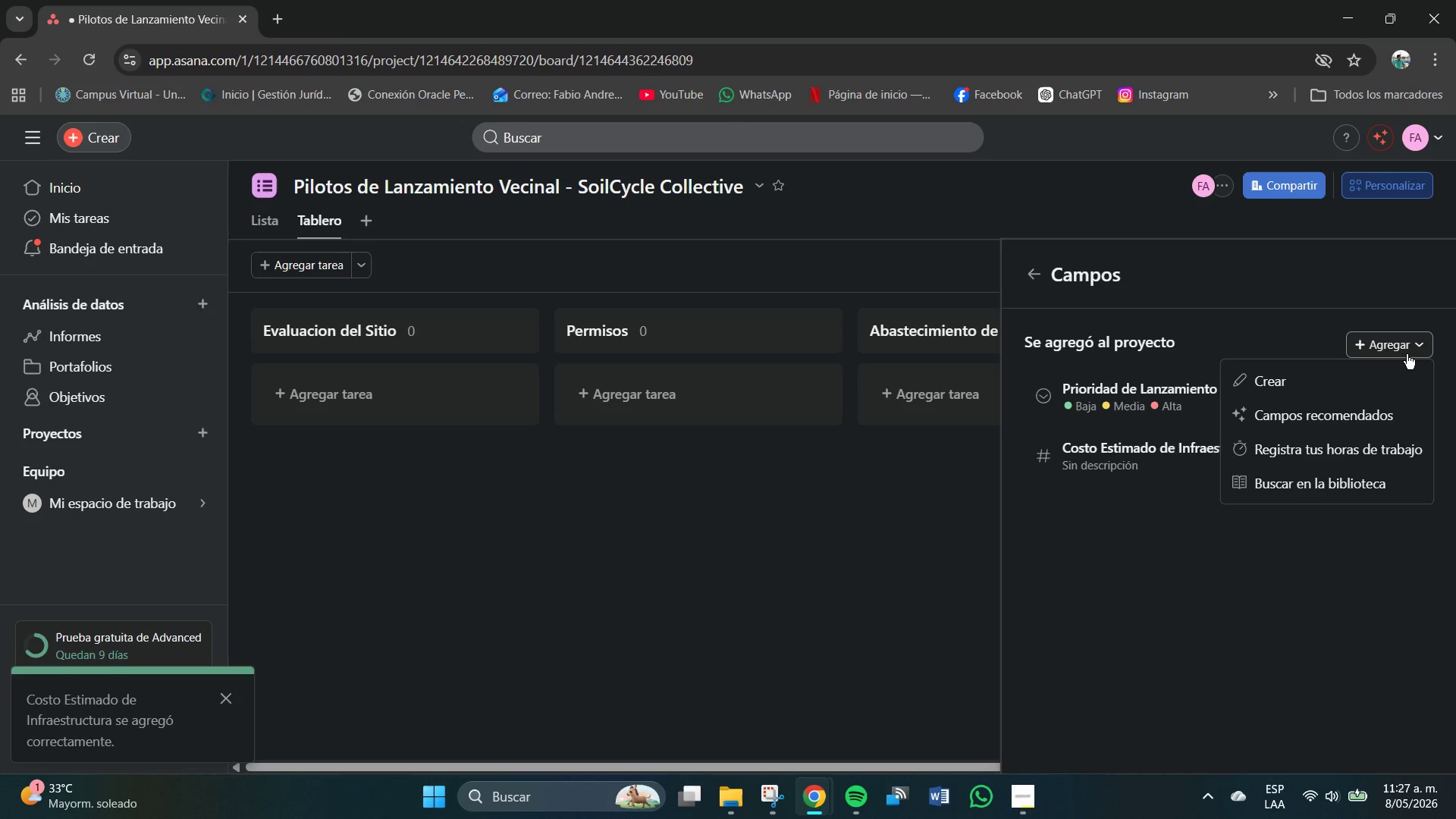 
left_click([1310, 369])
 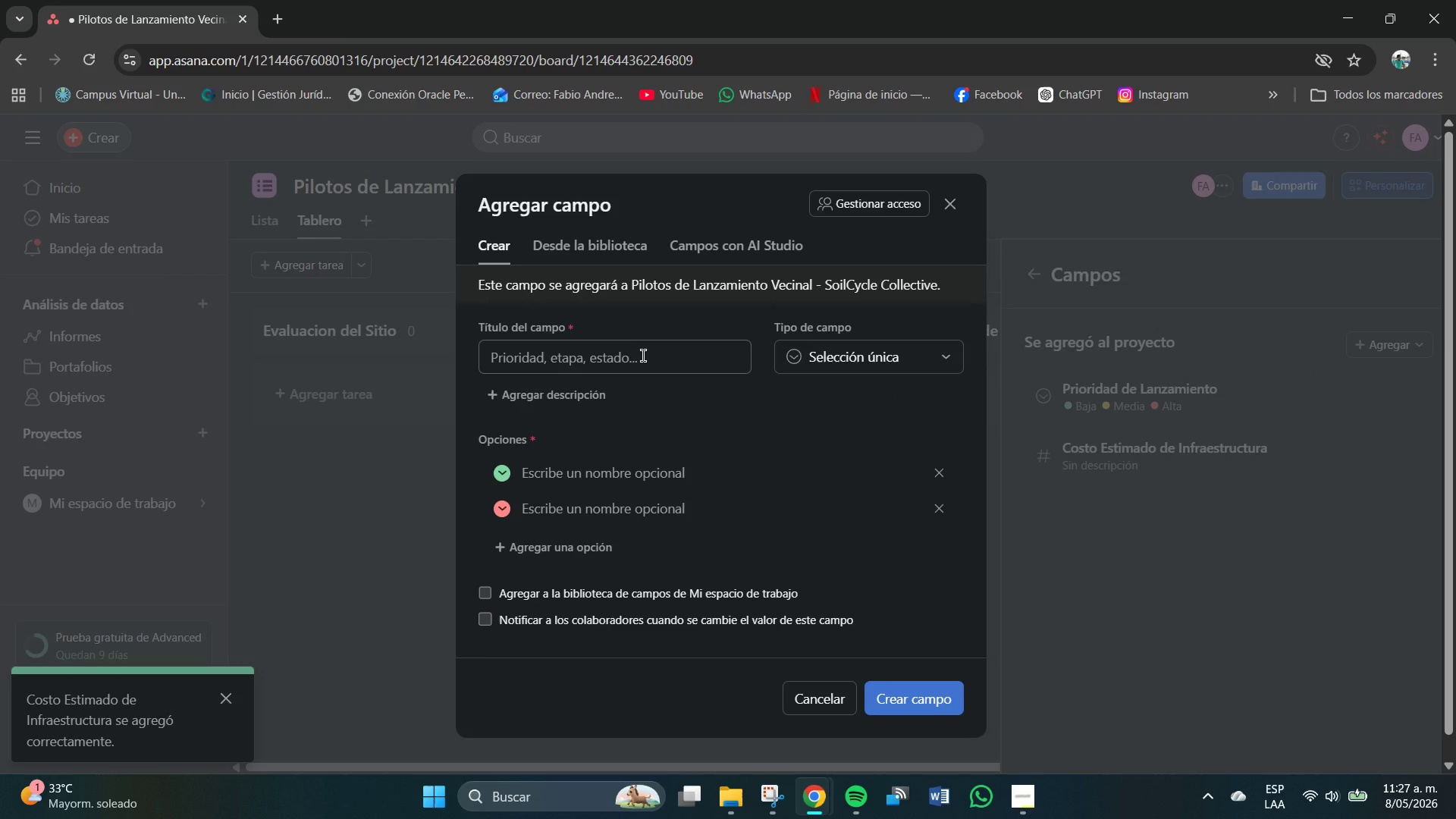 
type(Lider del Proyecto)
 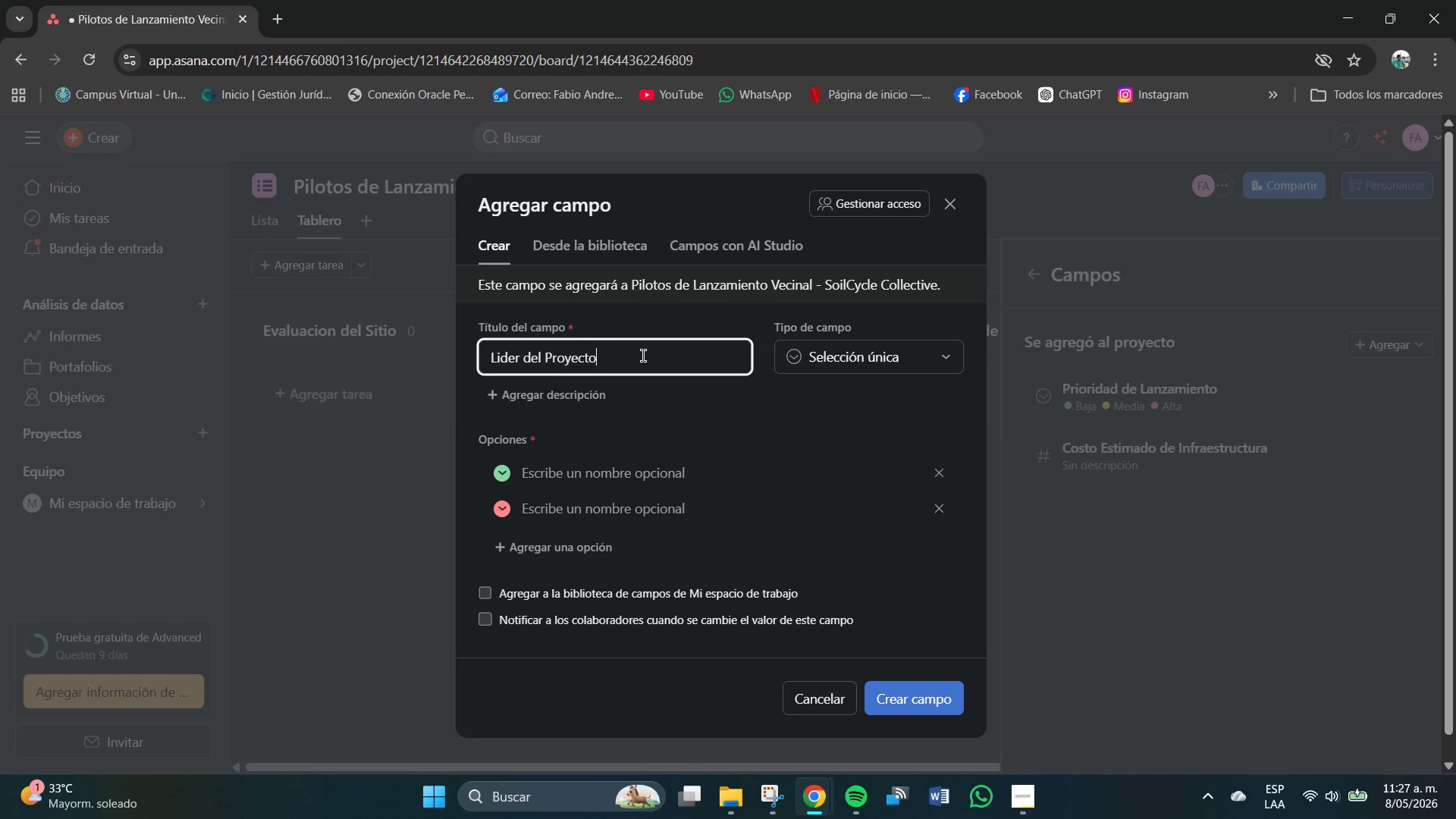 
mouse_move([831, 363])
 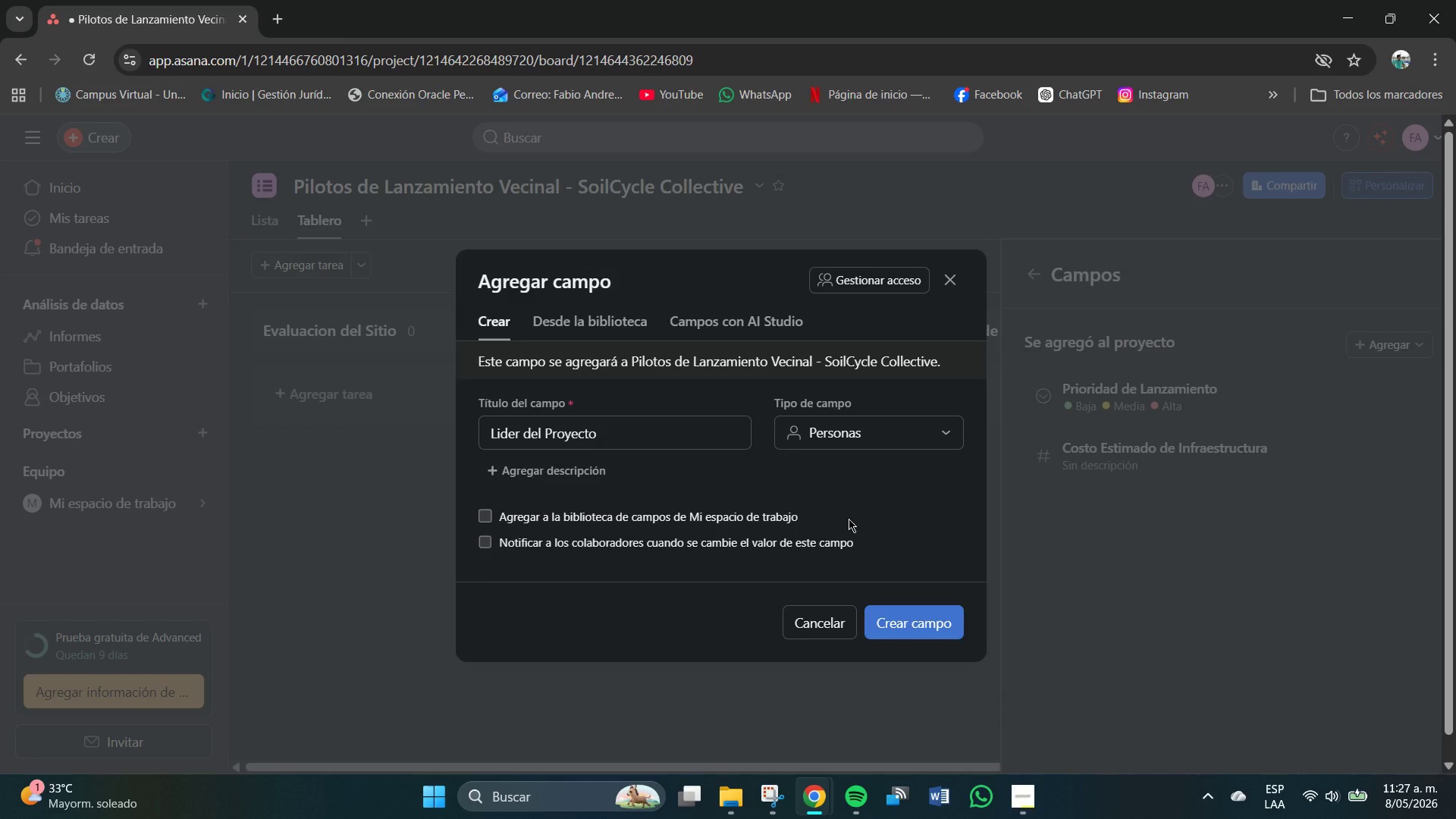 
left_click([915, 620])
 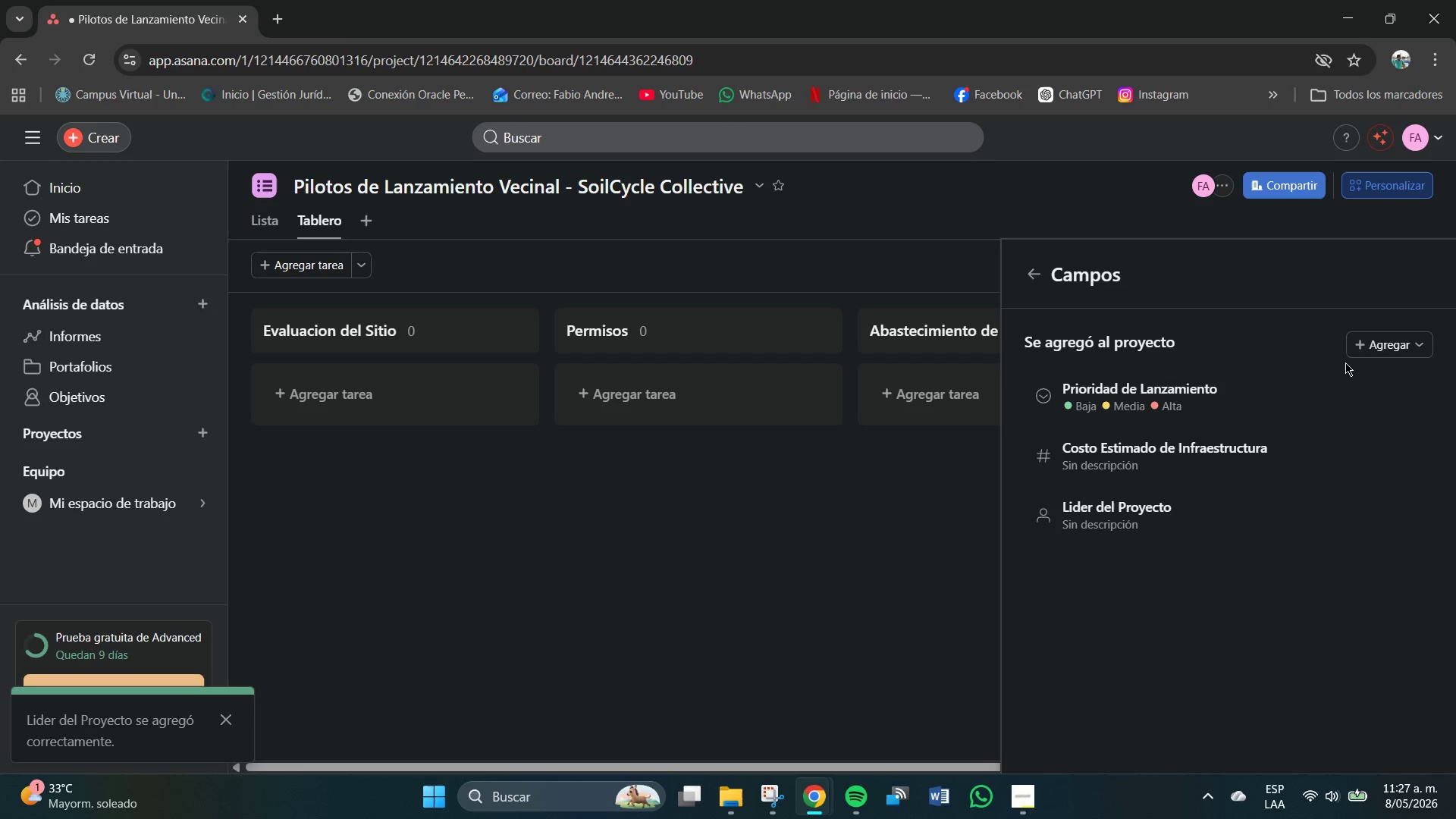 
left_click([1378, 334])
 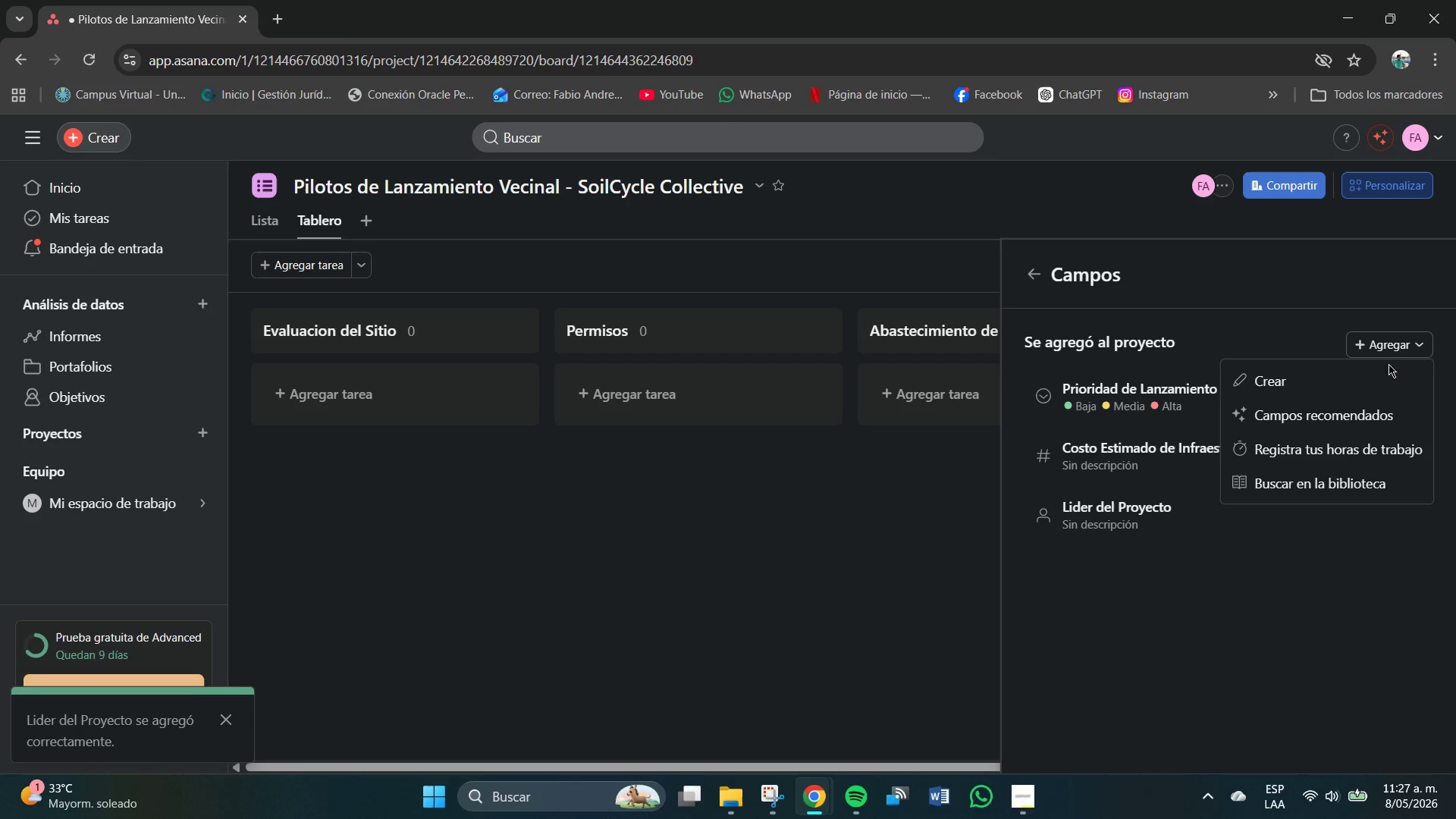 
left_click([1332, 372])
 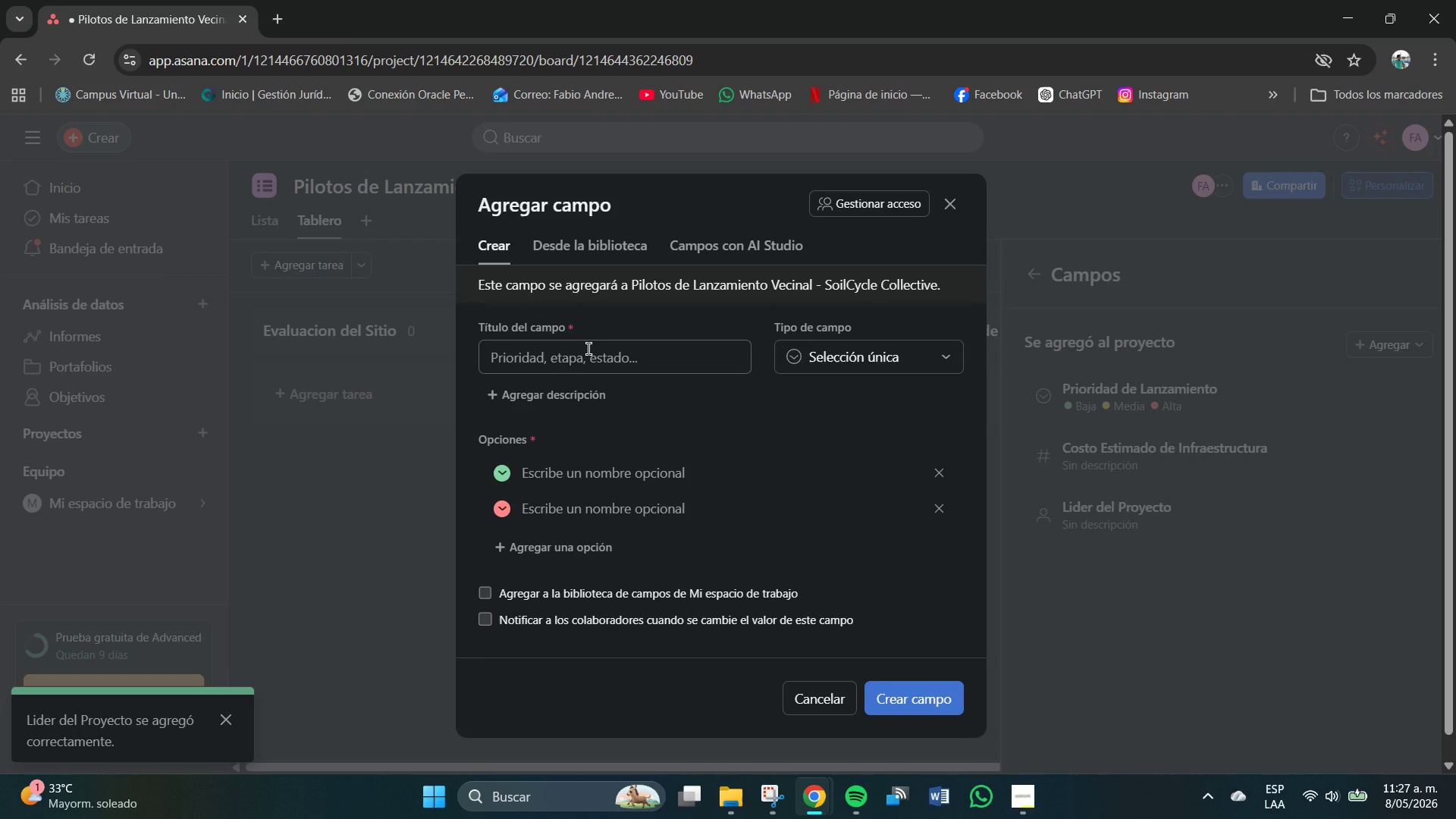 
left_click([581, 369])
 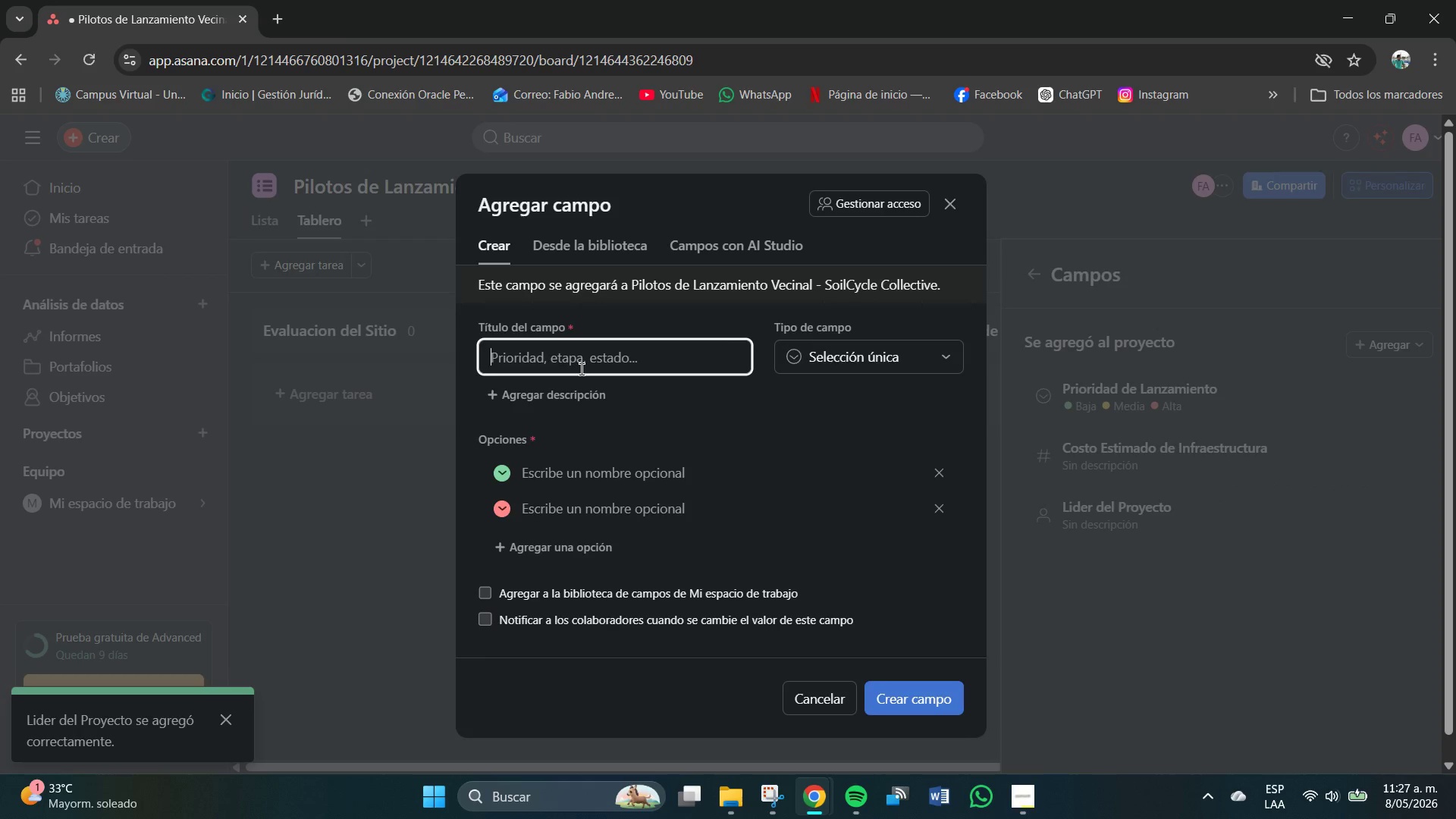 
type(Tipo de Zona)
 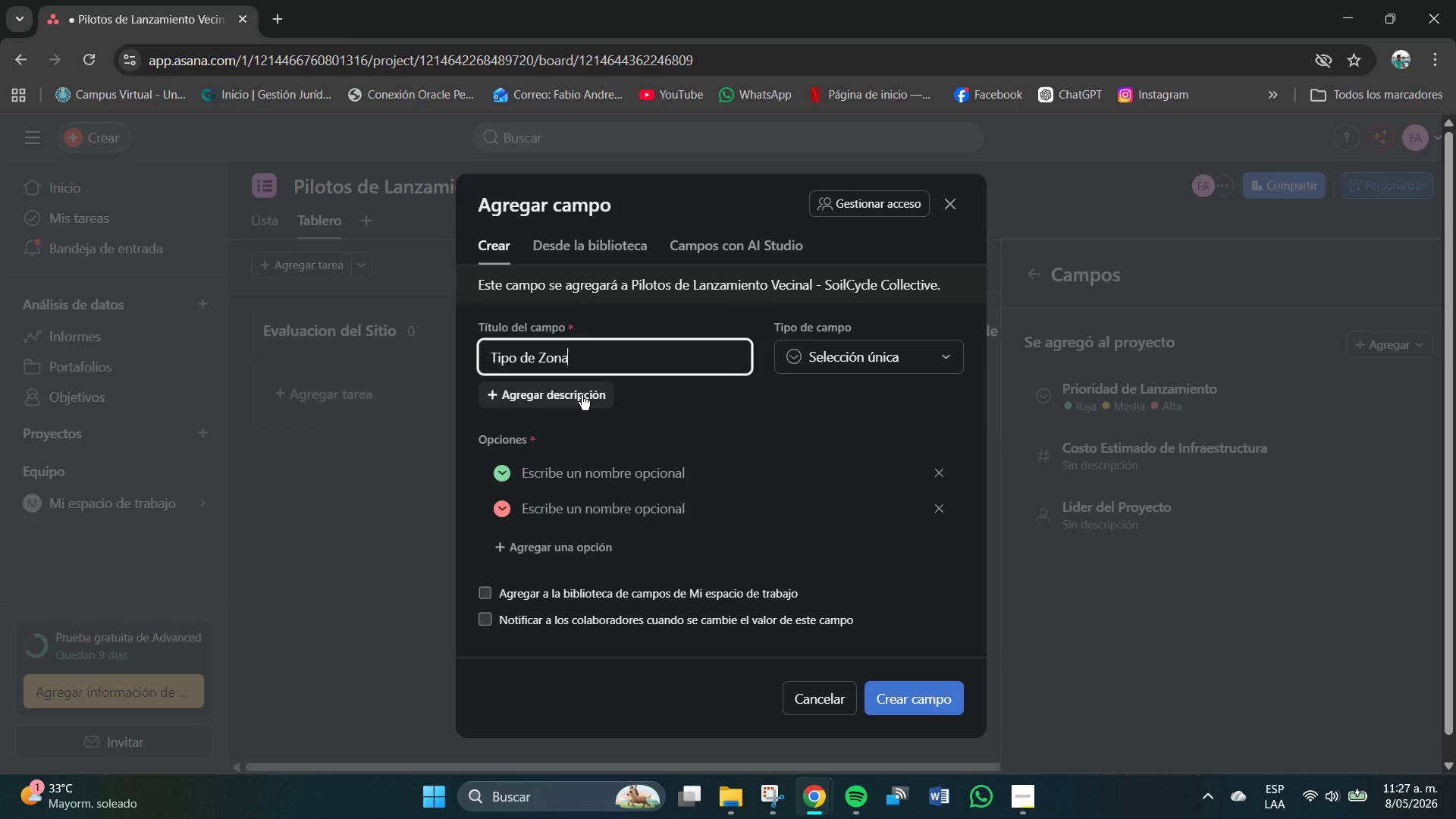 
left_click([585, 475])
 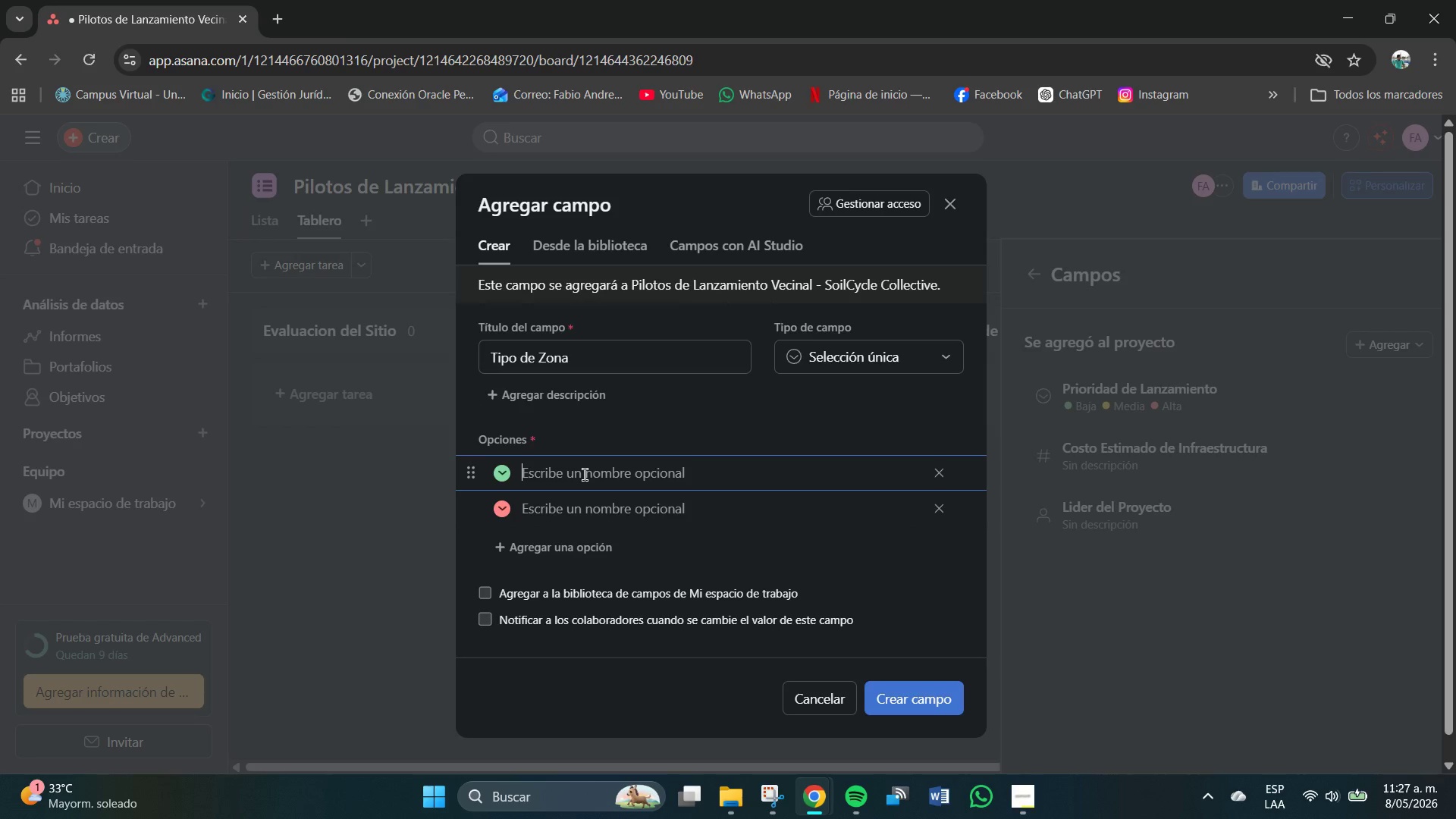 
type(Urbana)
 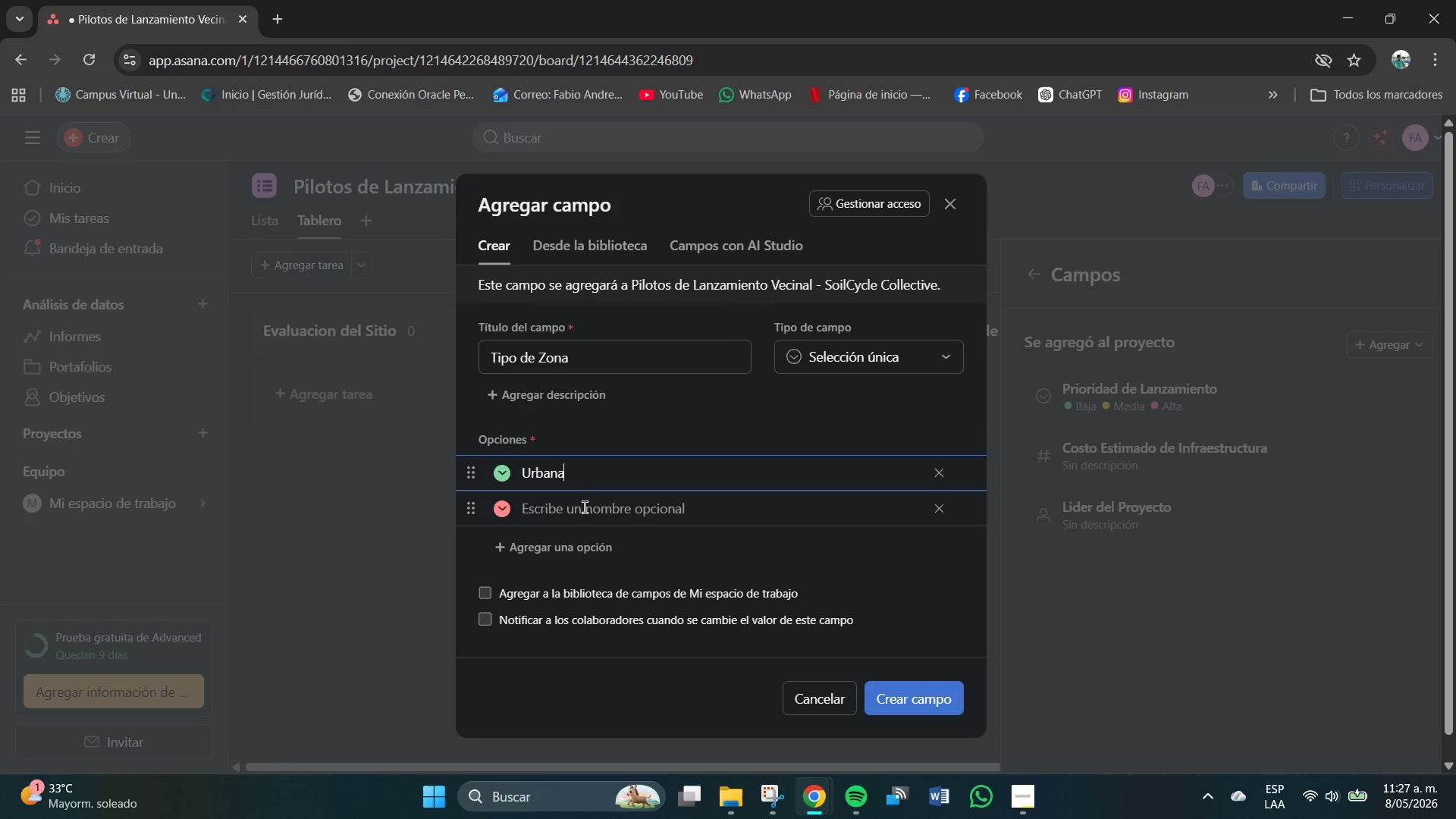 
type(Suburbana)
 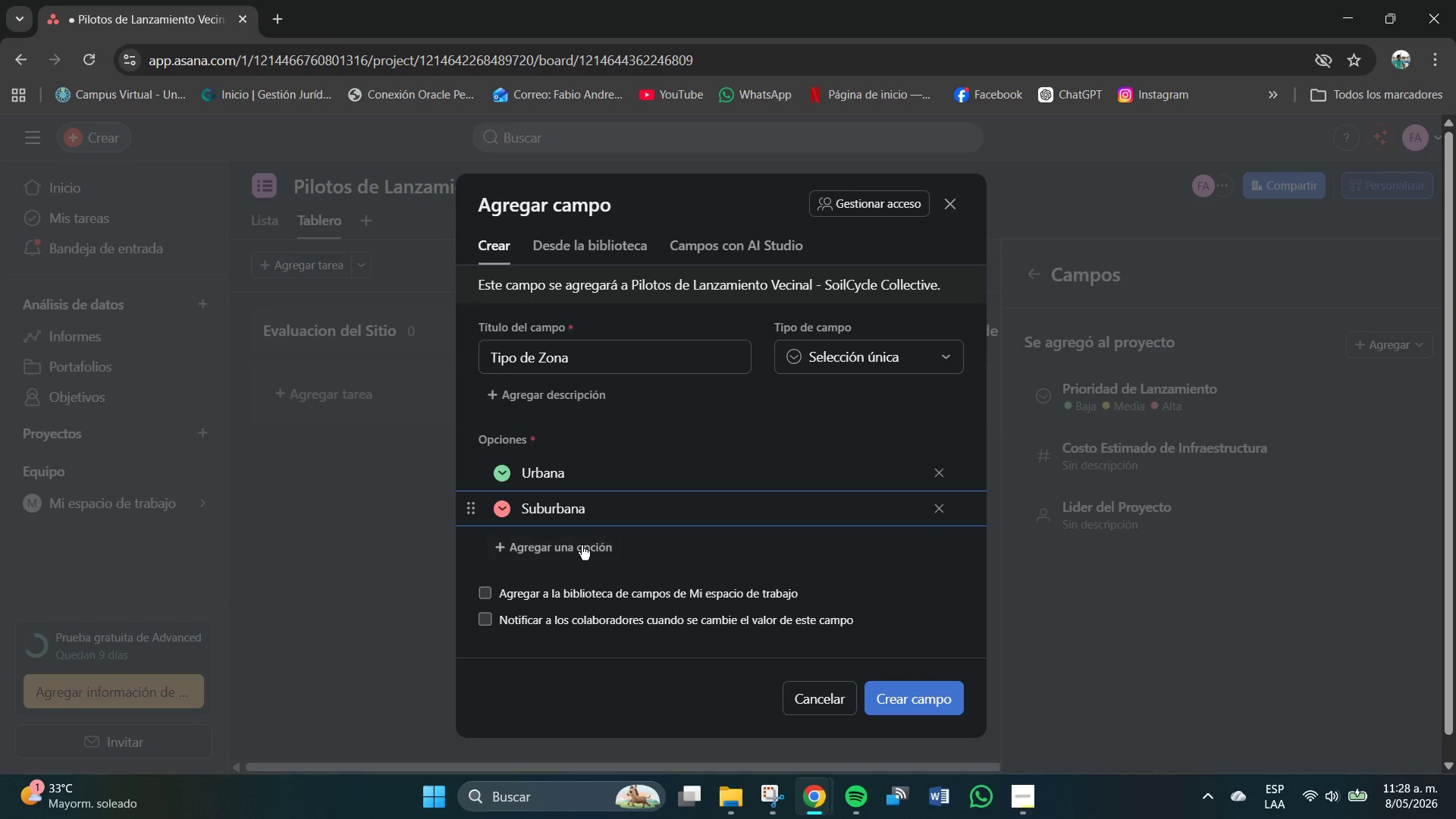 
type(Comercial)
 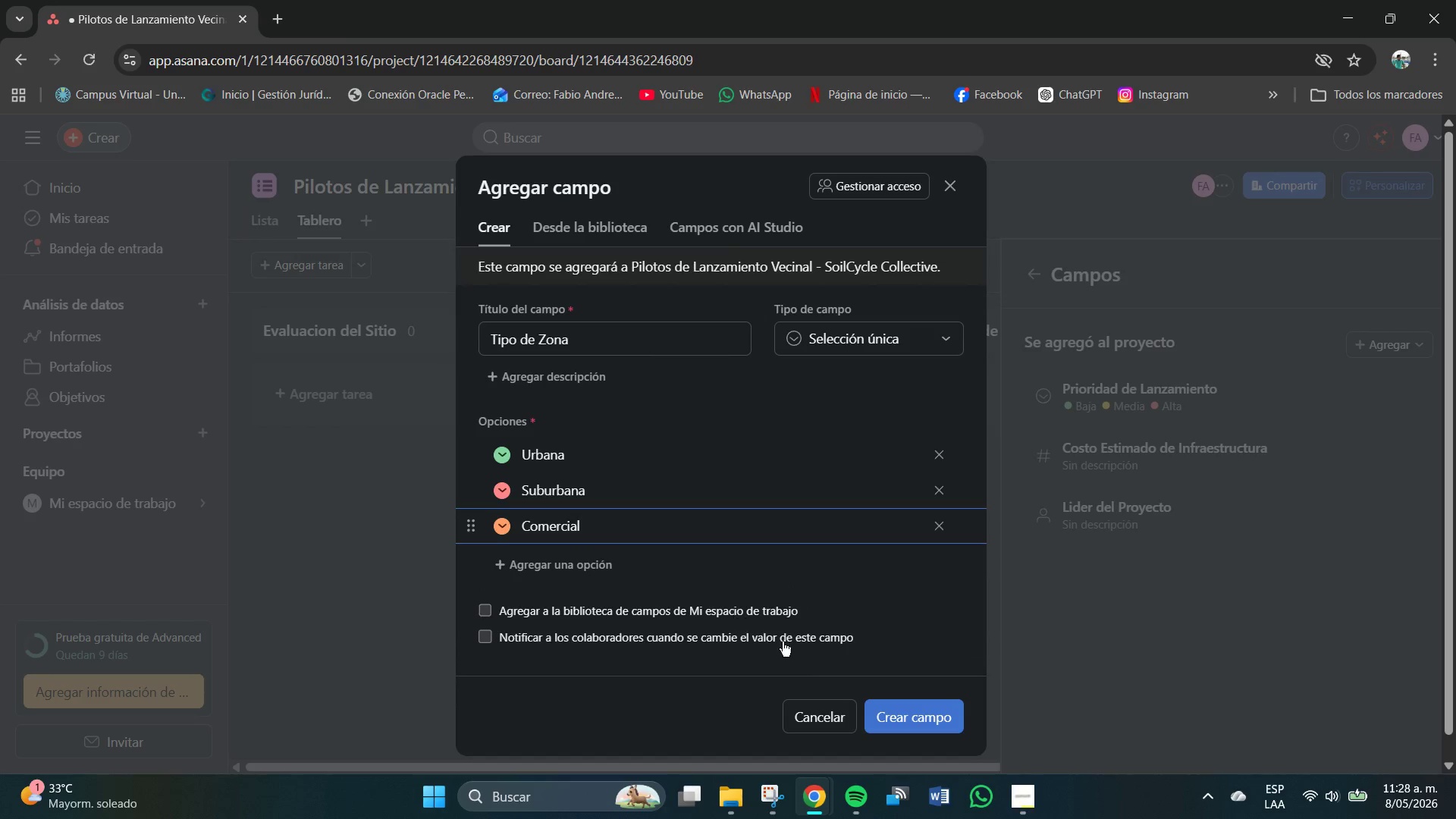 
left_click([895, 714])
 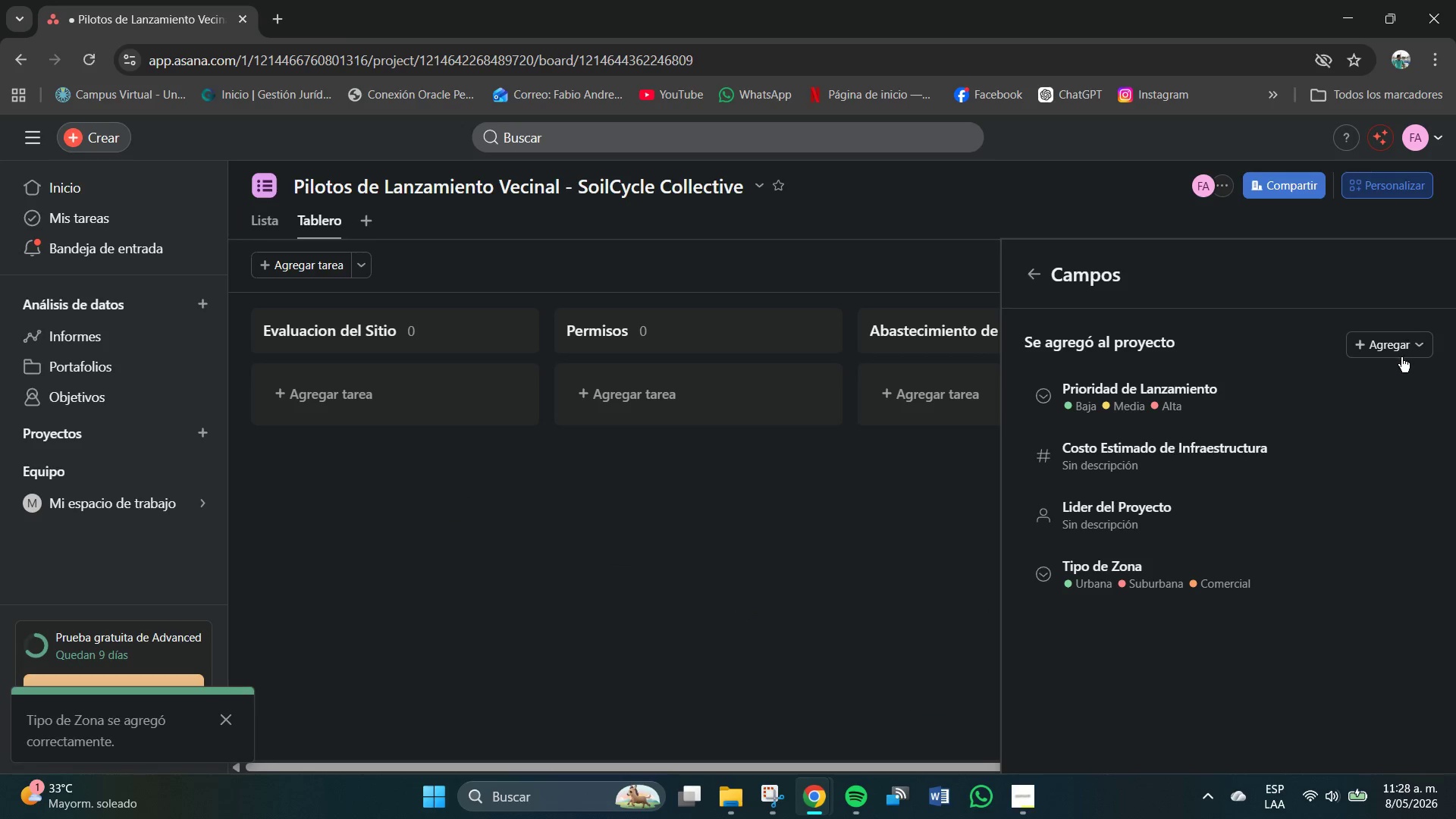 
left_click([1397, 352])
 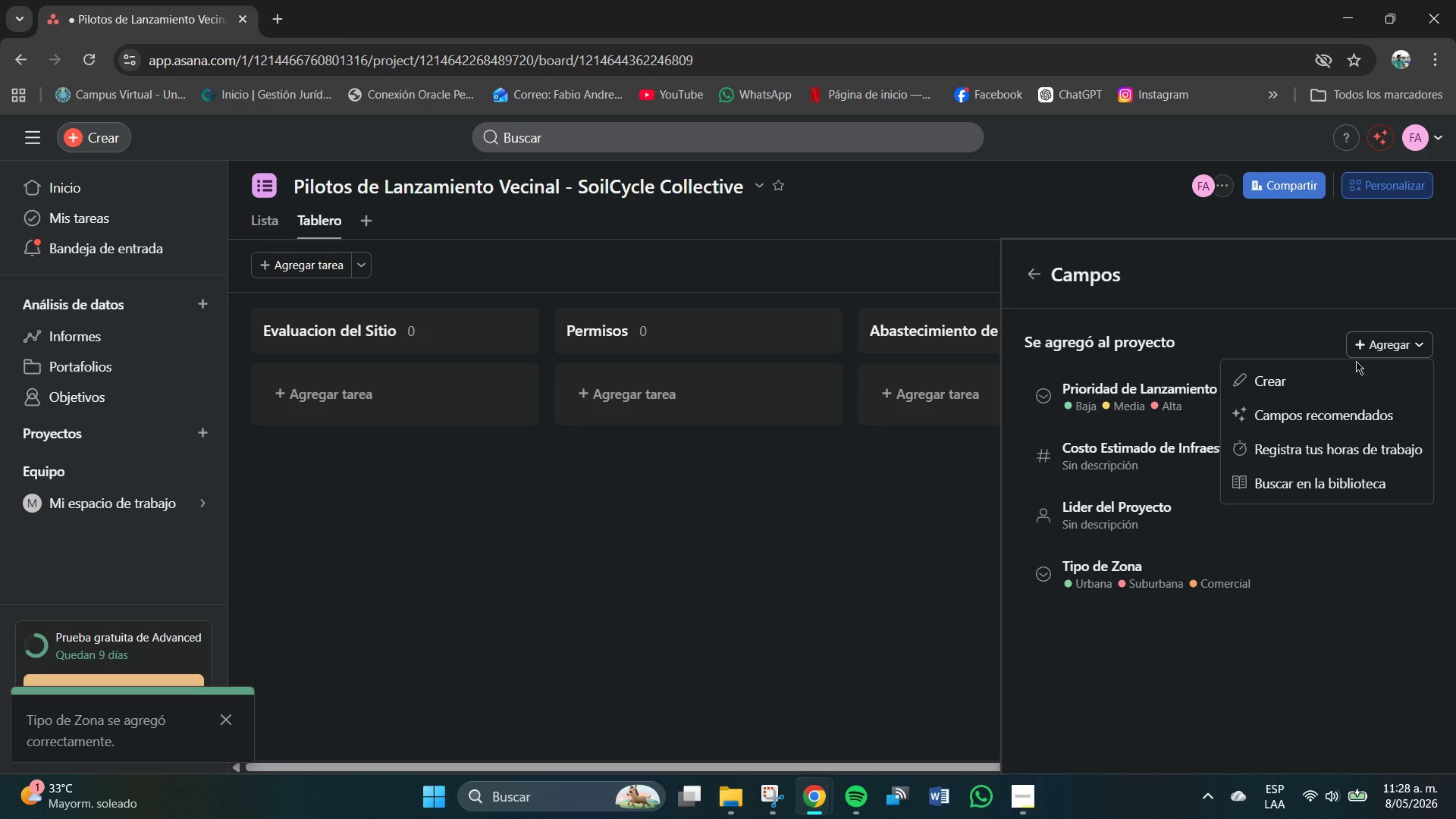 
left_click([1304, 358])
 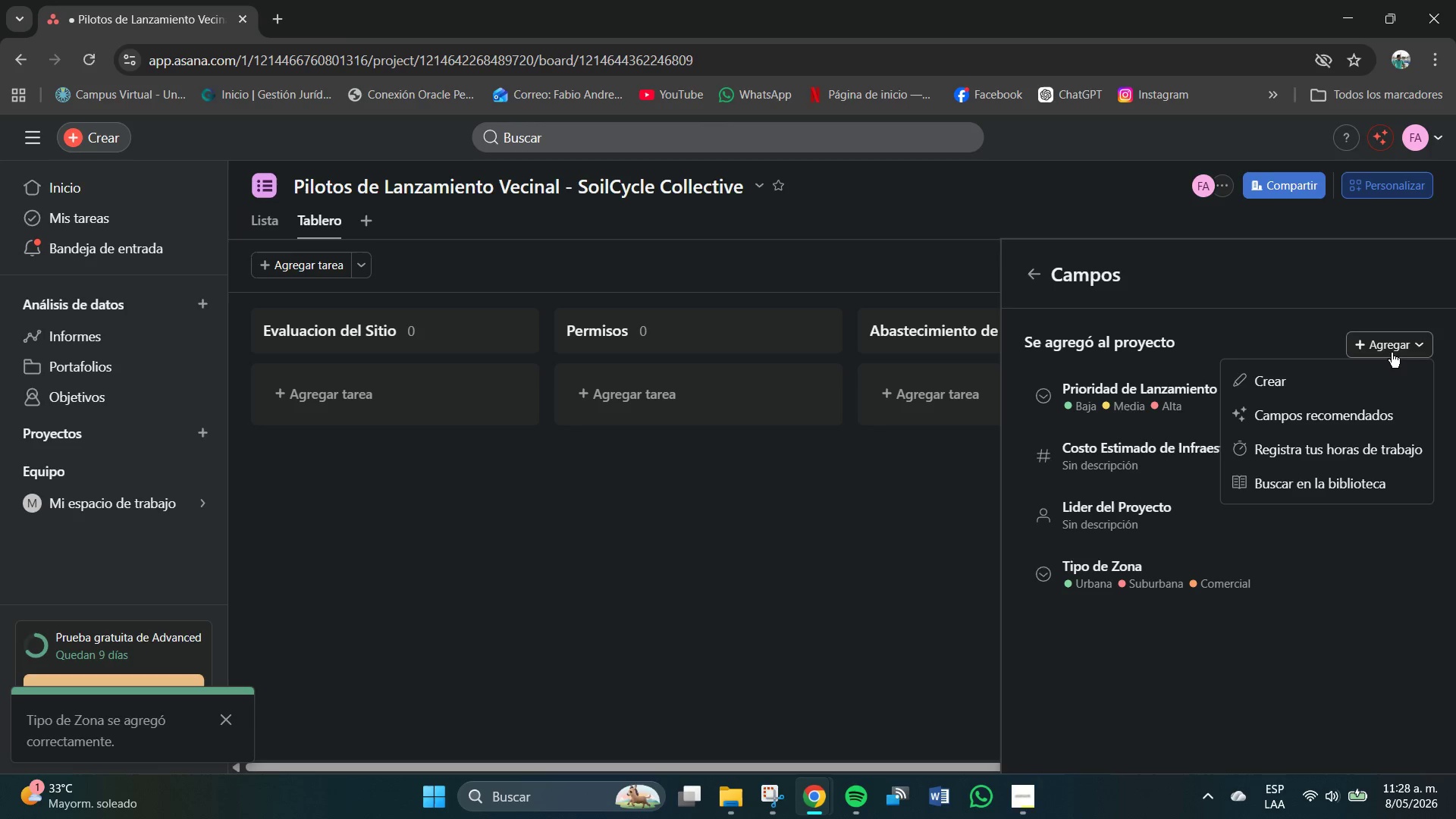 
left_click([1356, 378])
 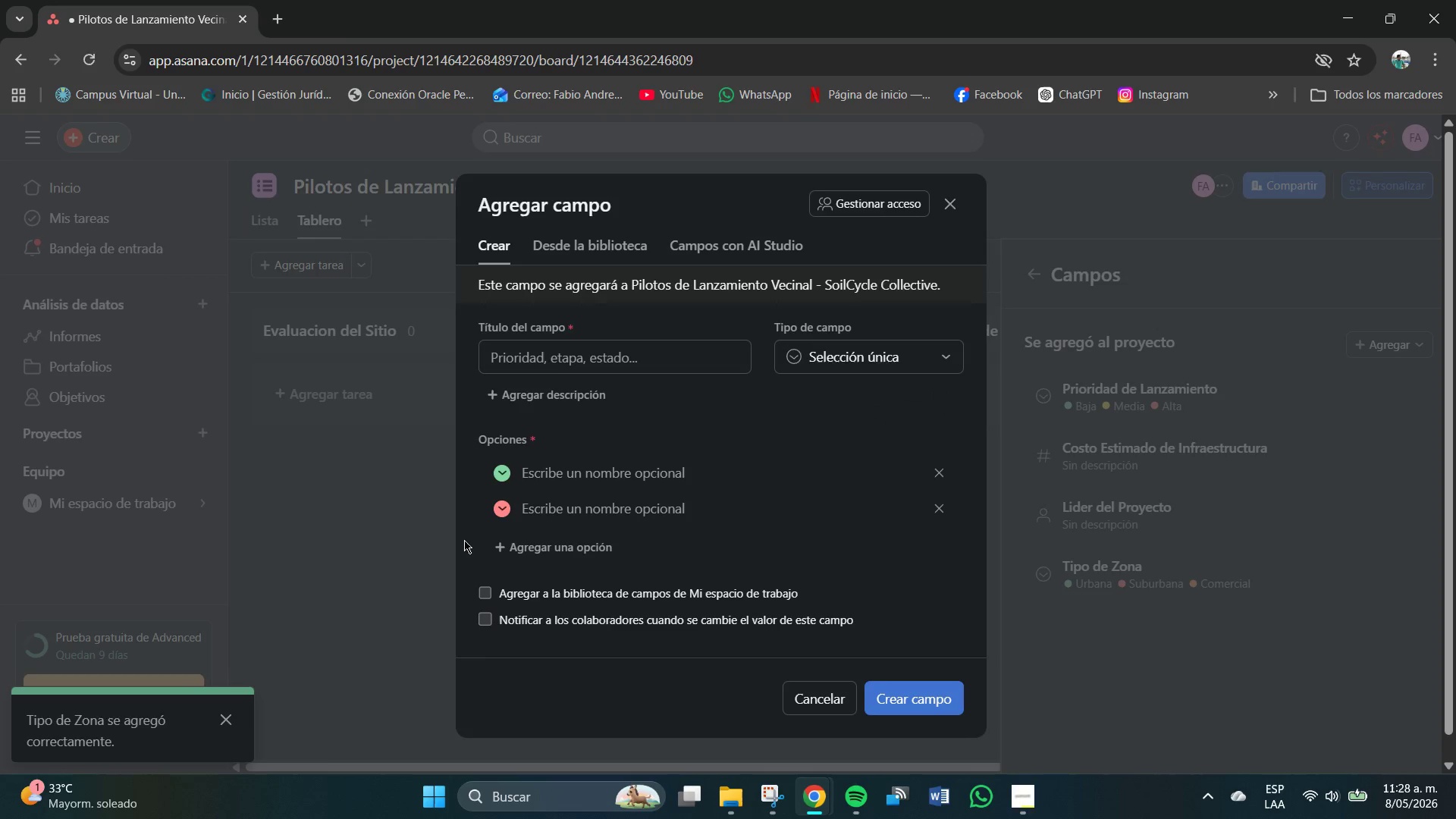 
wait(5.06)
 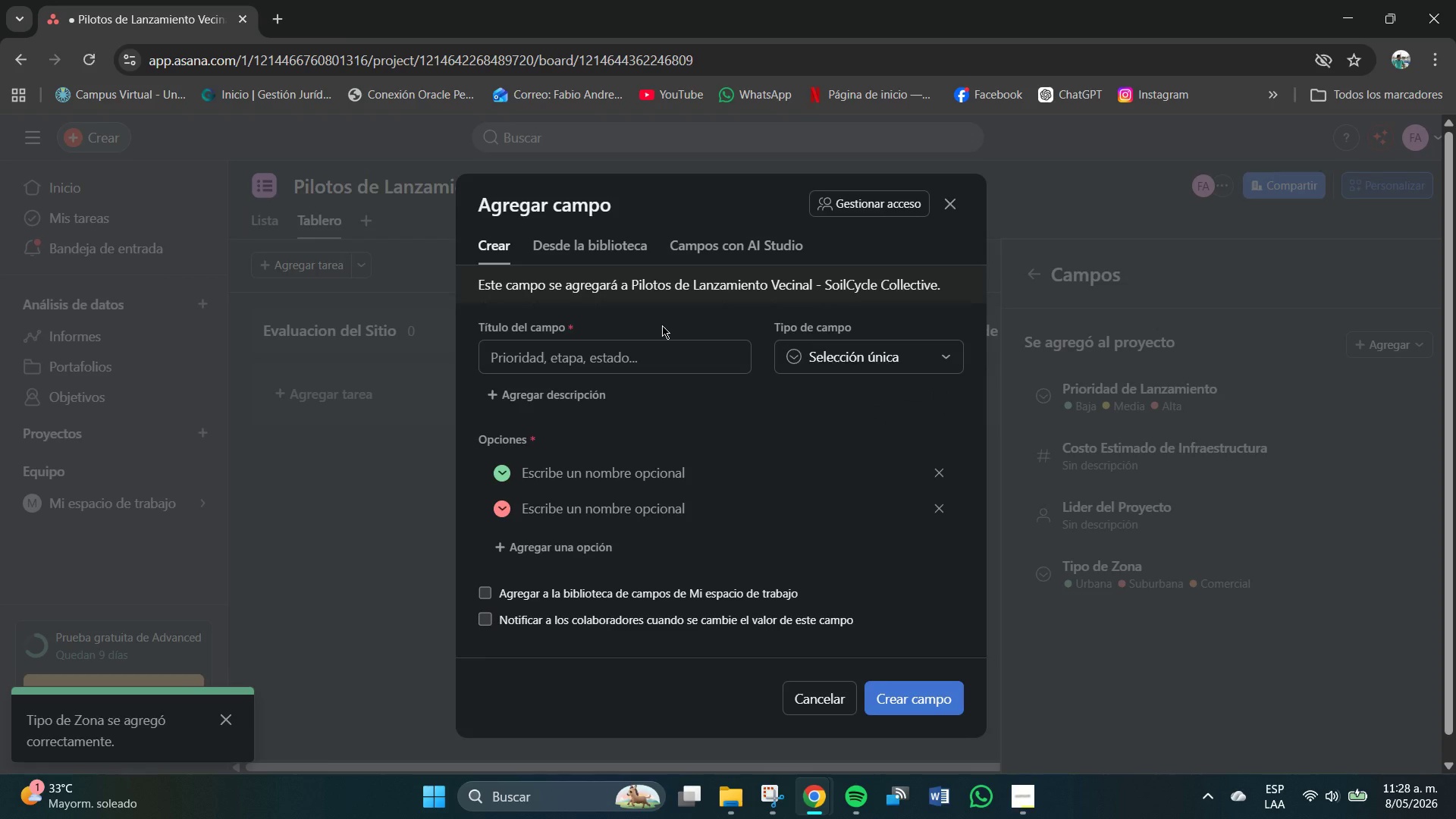 
left_click([819, 695])
 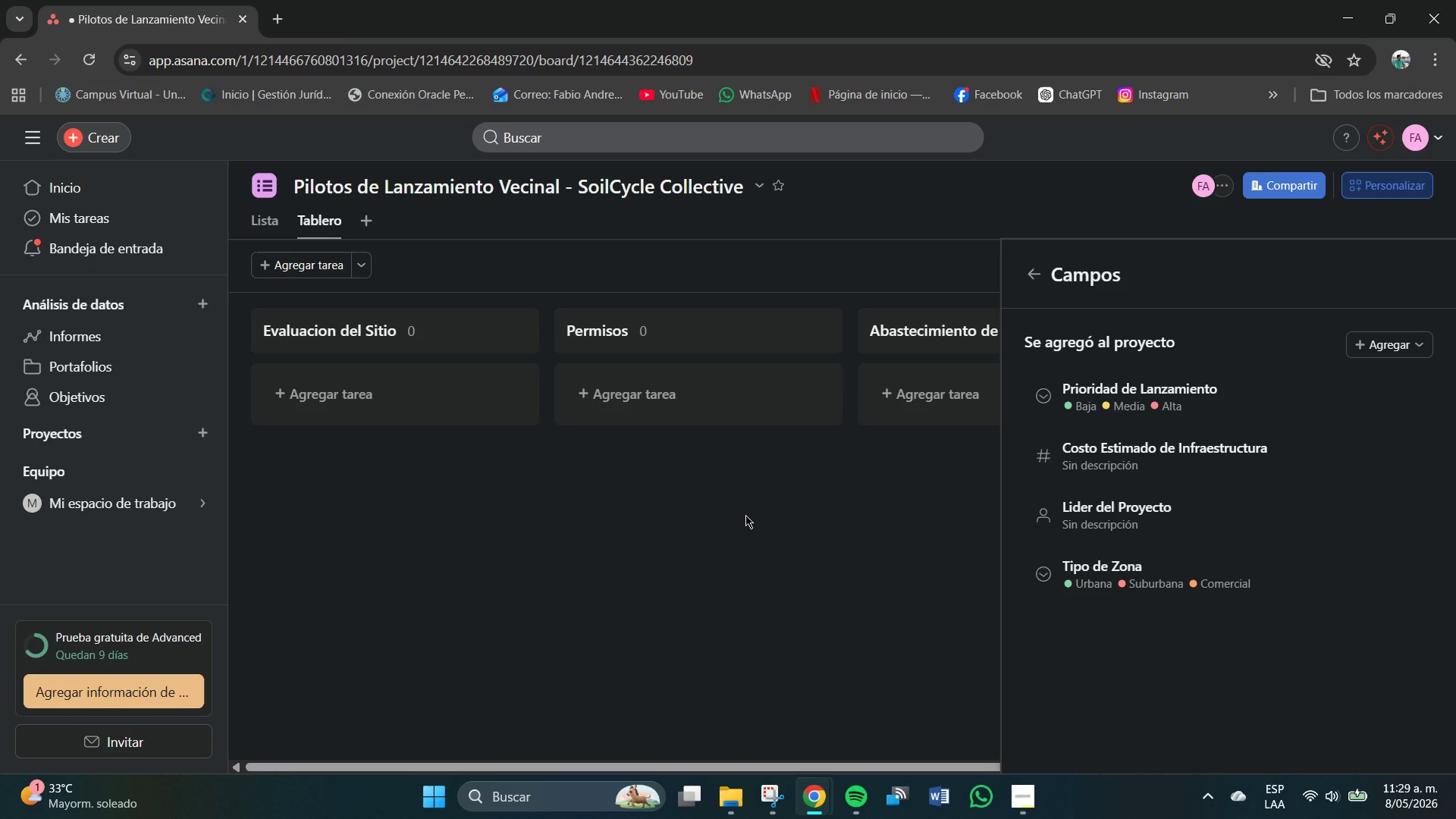 
wait(75.72)
 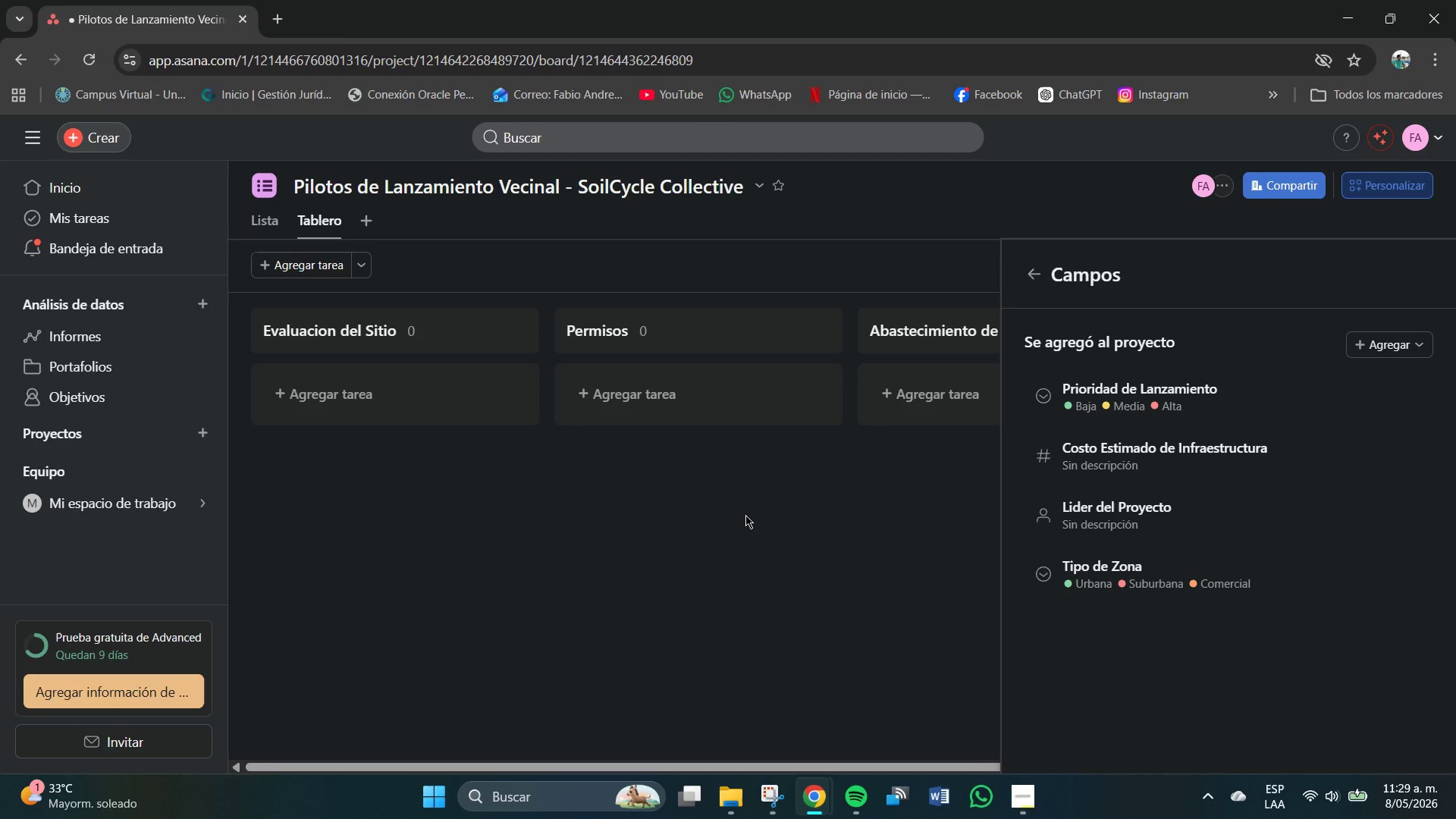 
left_click([1006, 482])
 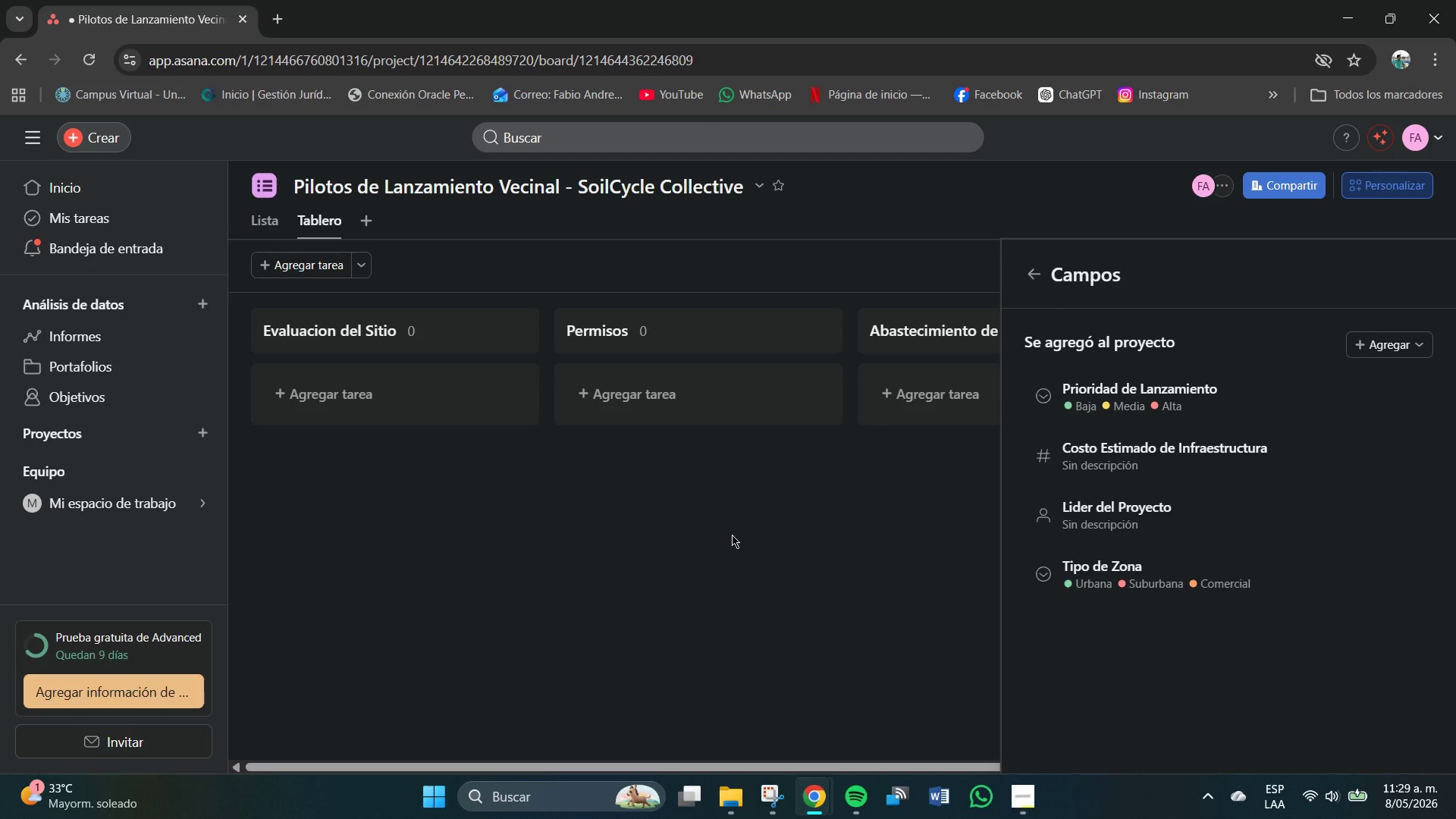 
left_click_drag(start_coordinate=[732, 536], to_coordinate=[744, 537])
 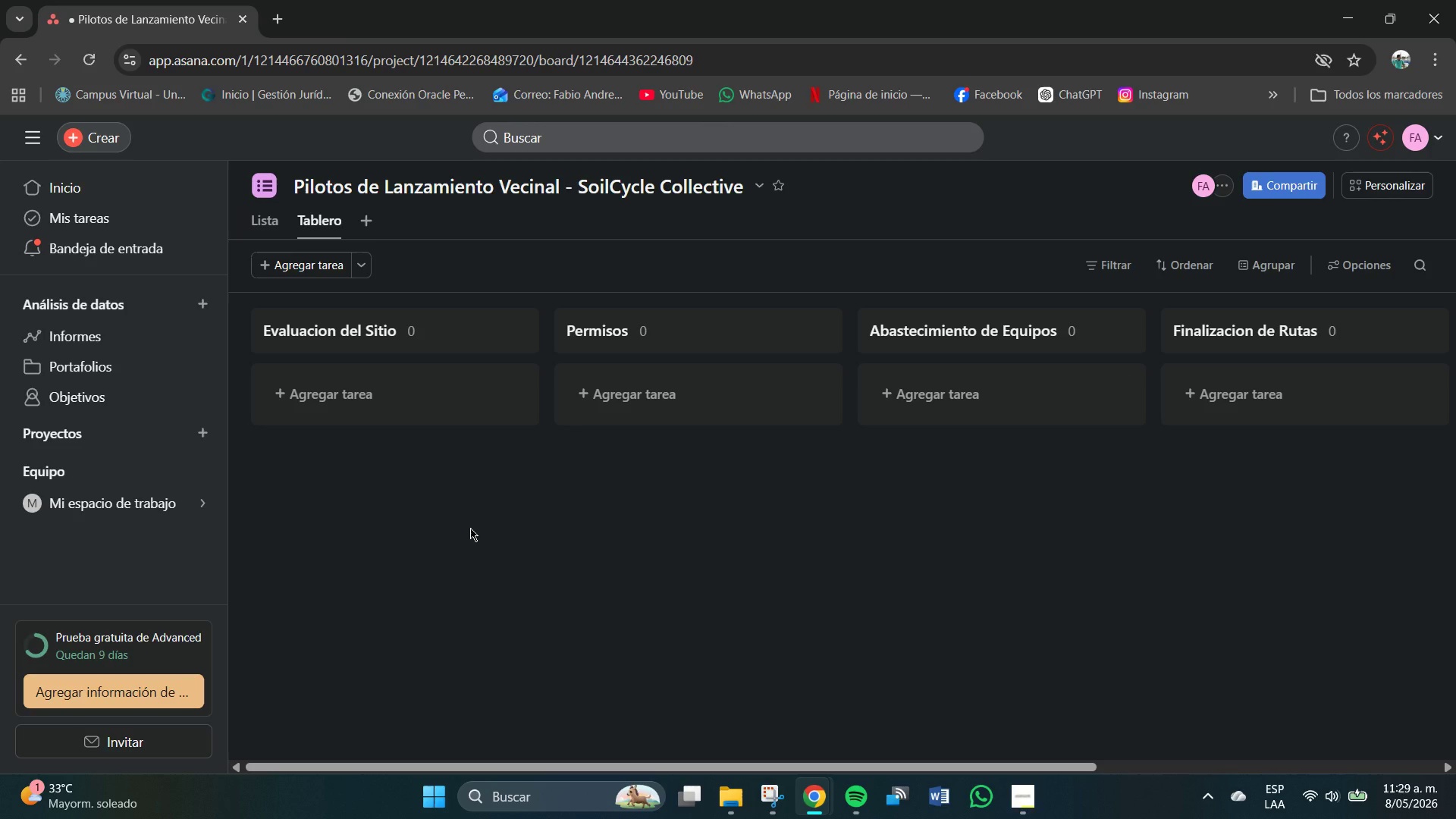 
wait(5.78)
 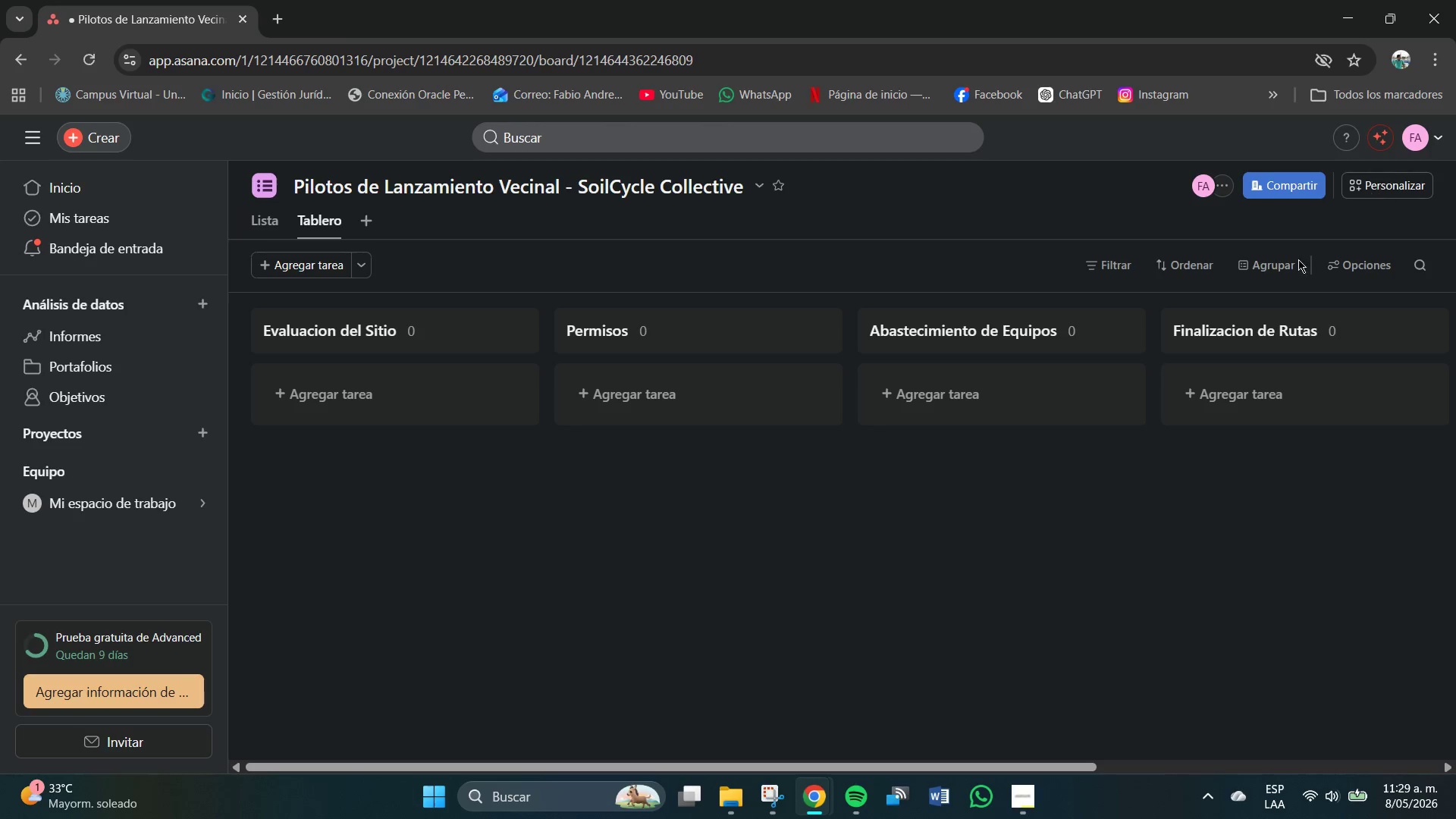 
left_click([366, 391])
 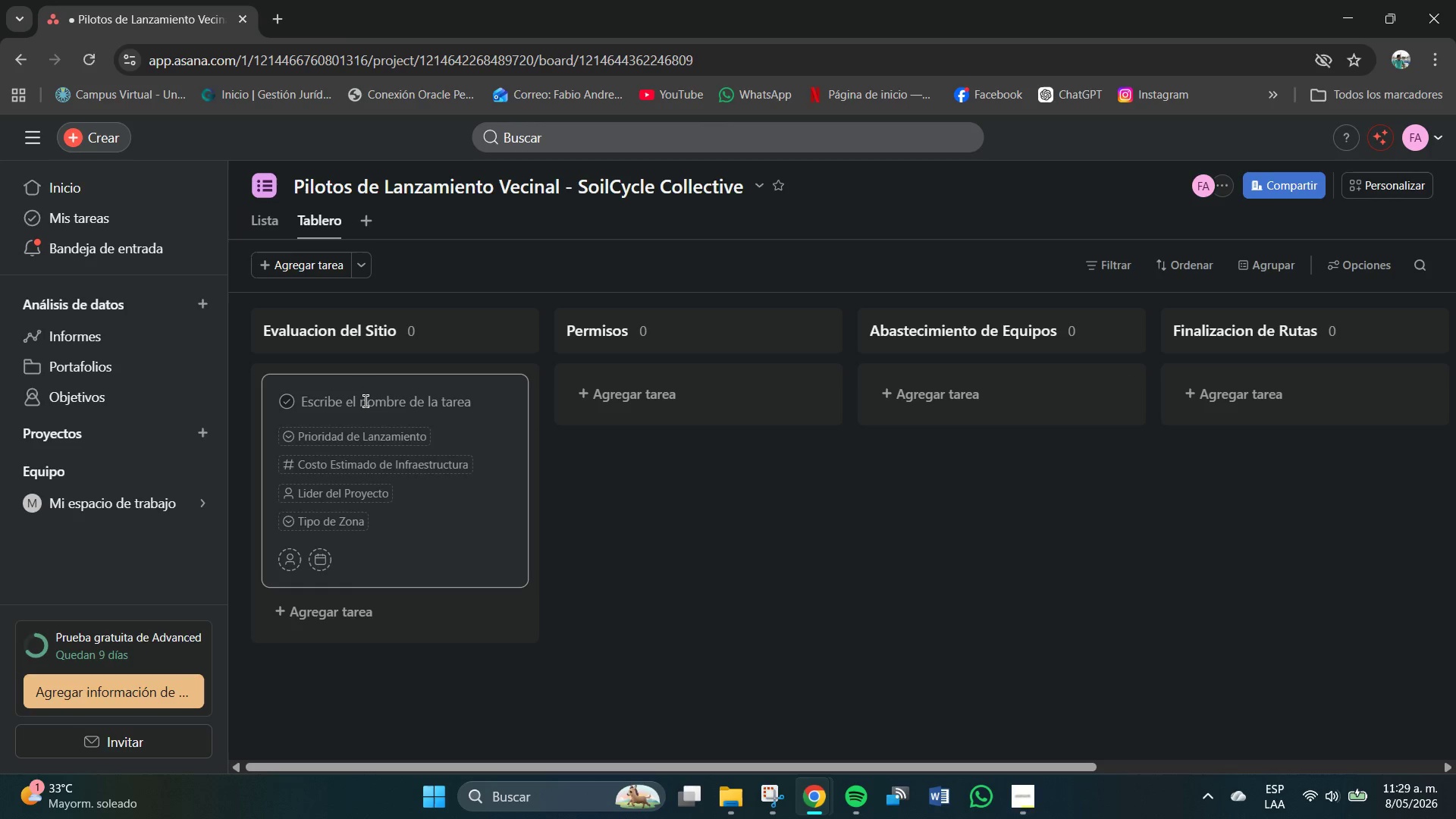 
left_click([366, 401])
 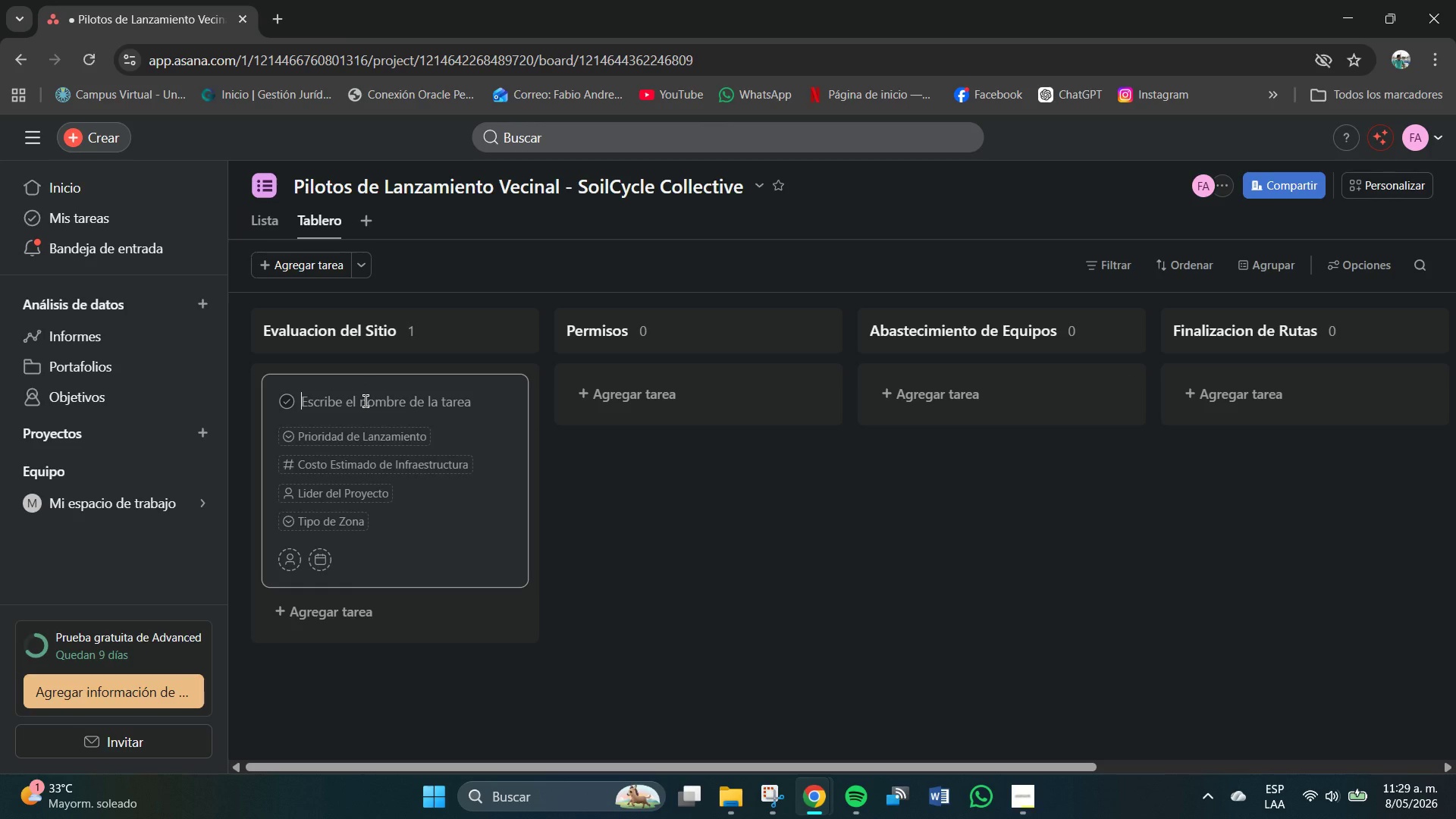 
type(Revi)
key(Backspace)
key(Backspace)
key(Backspace)
type(iverside Commos)
key(Backspace)
type(ns)
 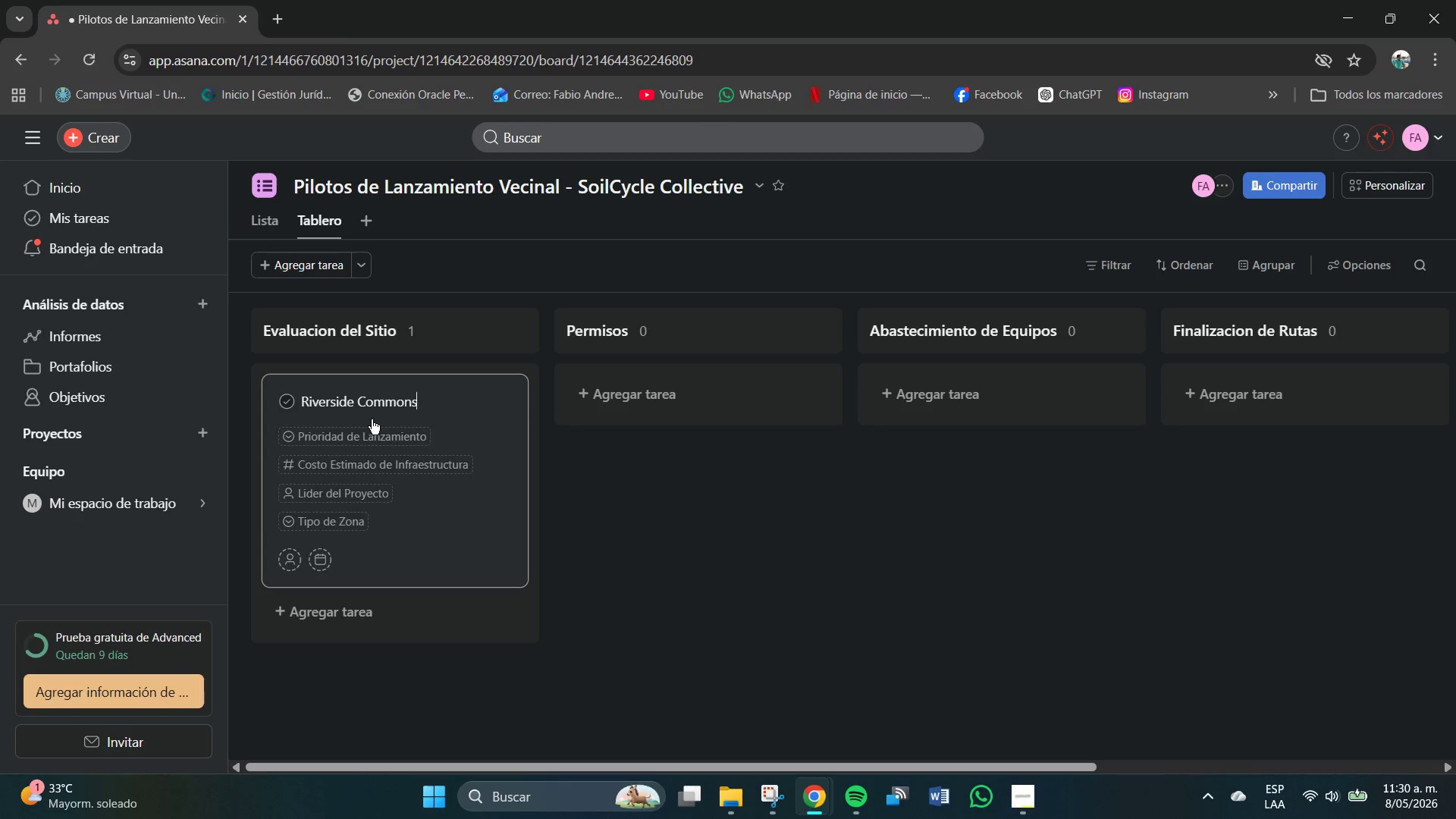 
wait(13.49)
 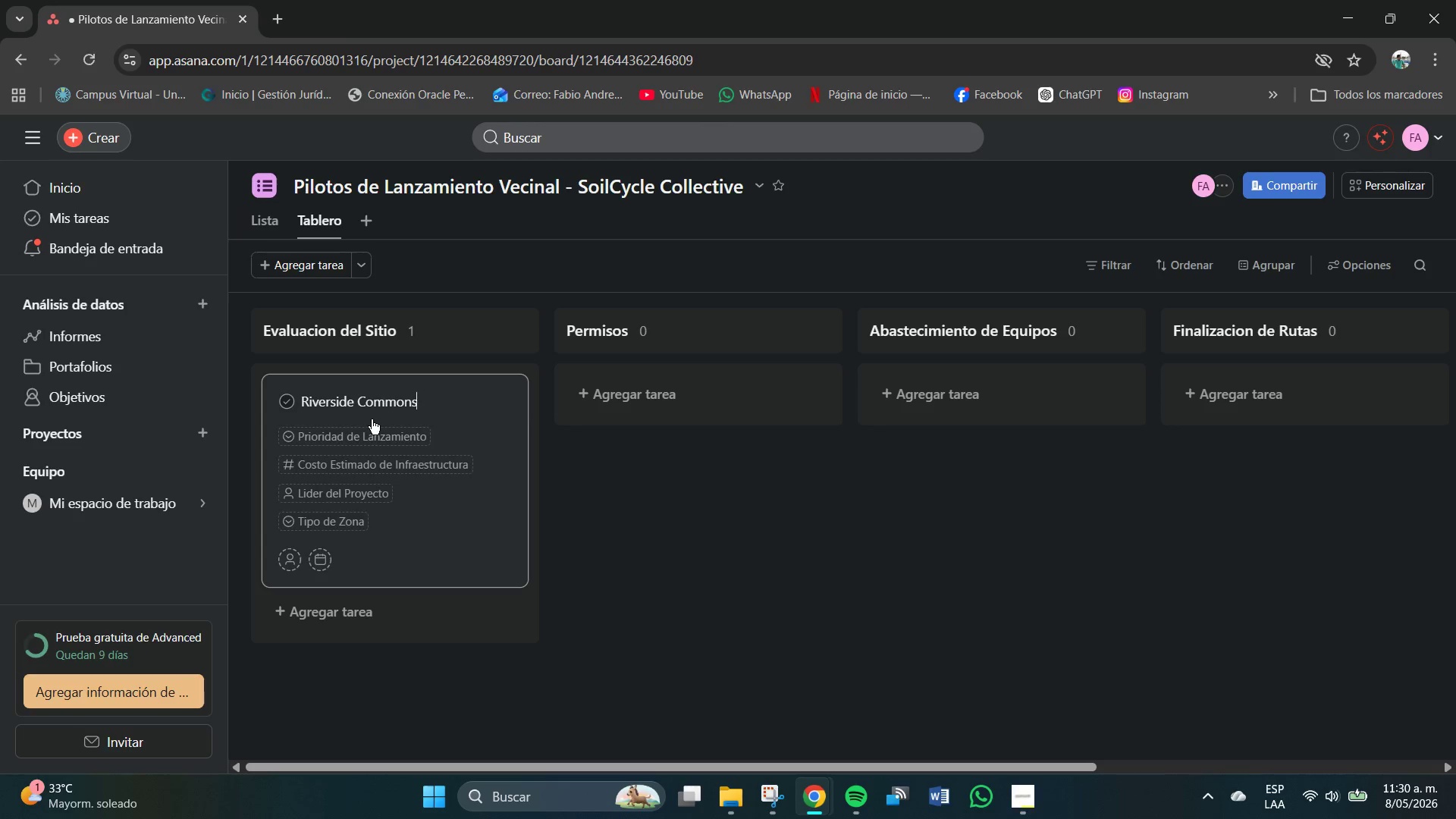 
mouse_move([379, 466])
 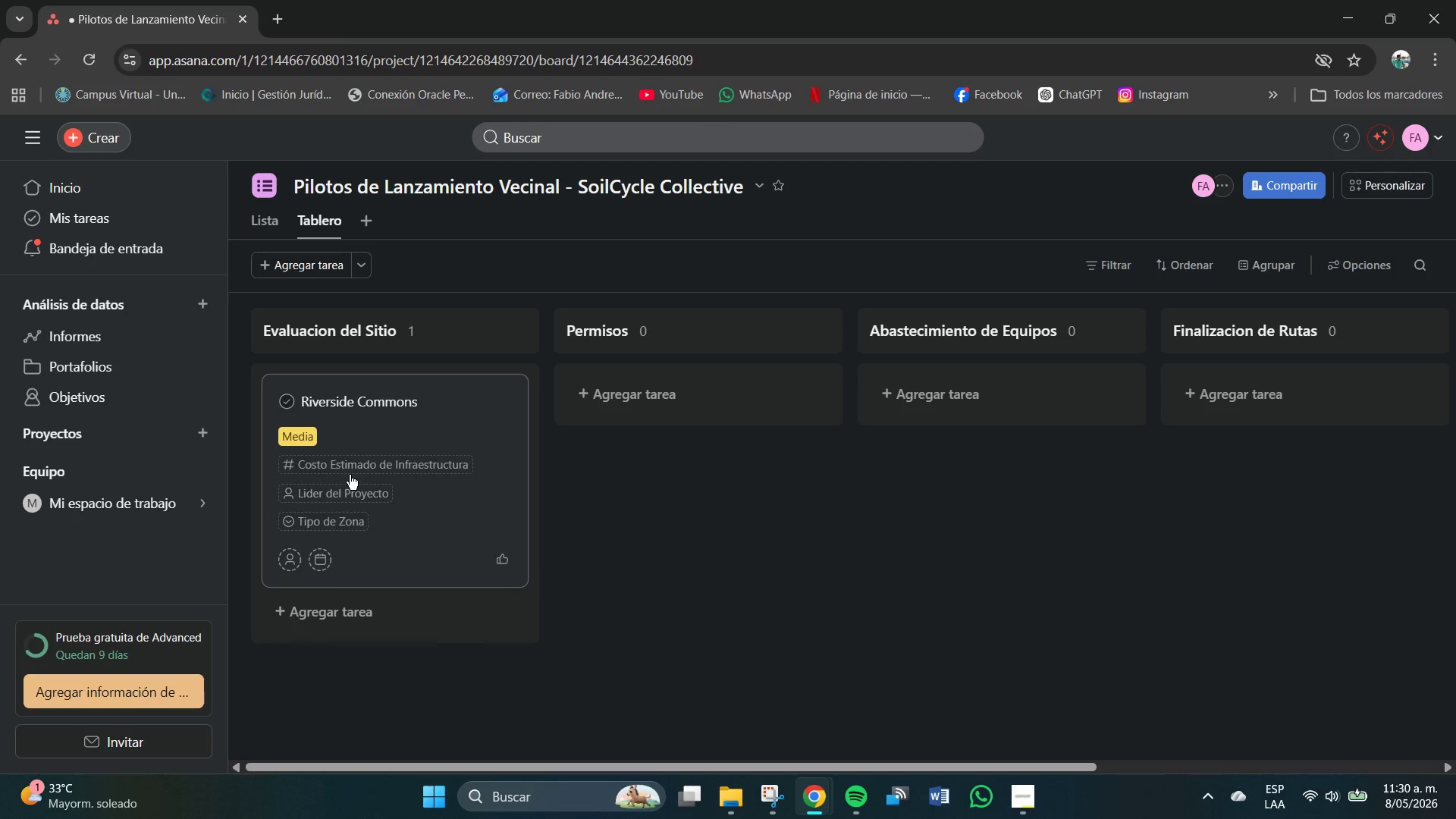 
left_click([347, 469])
 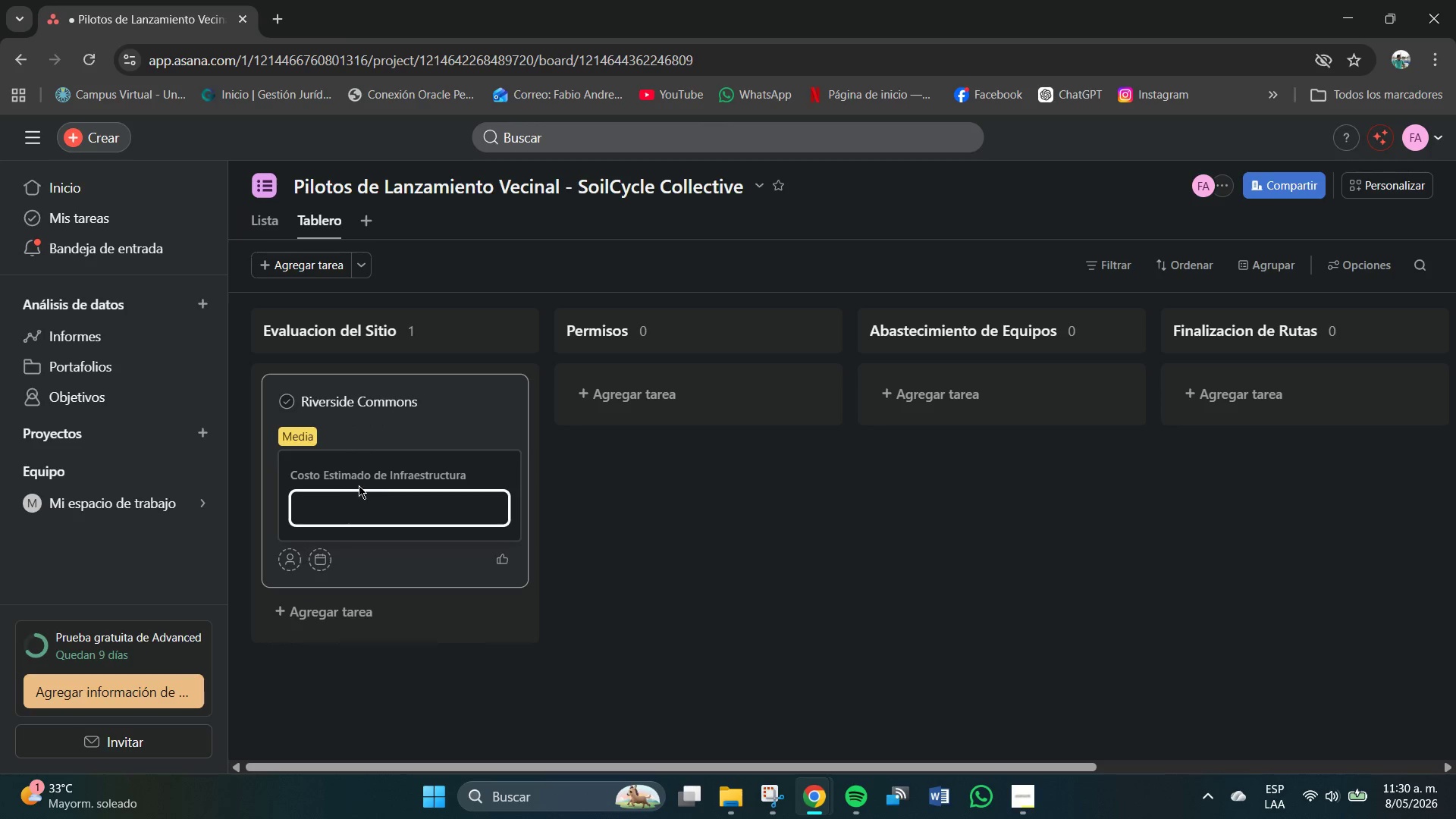 
left_click([364, 507])
 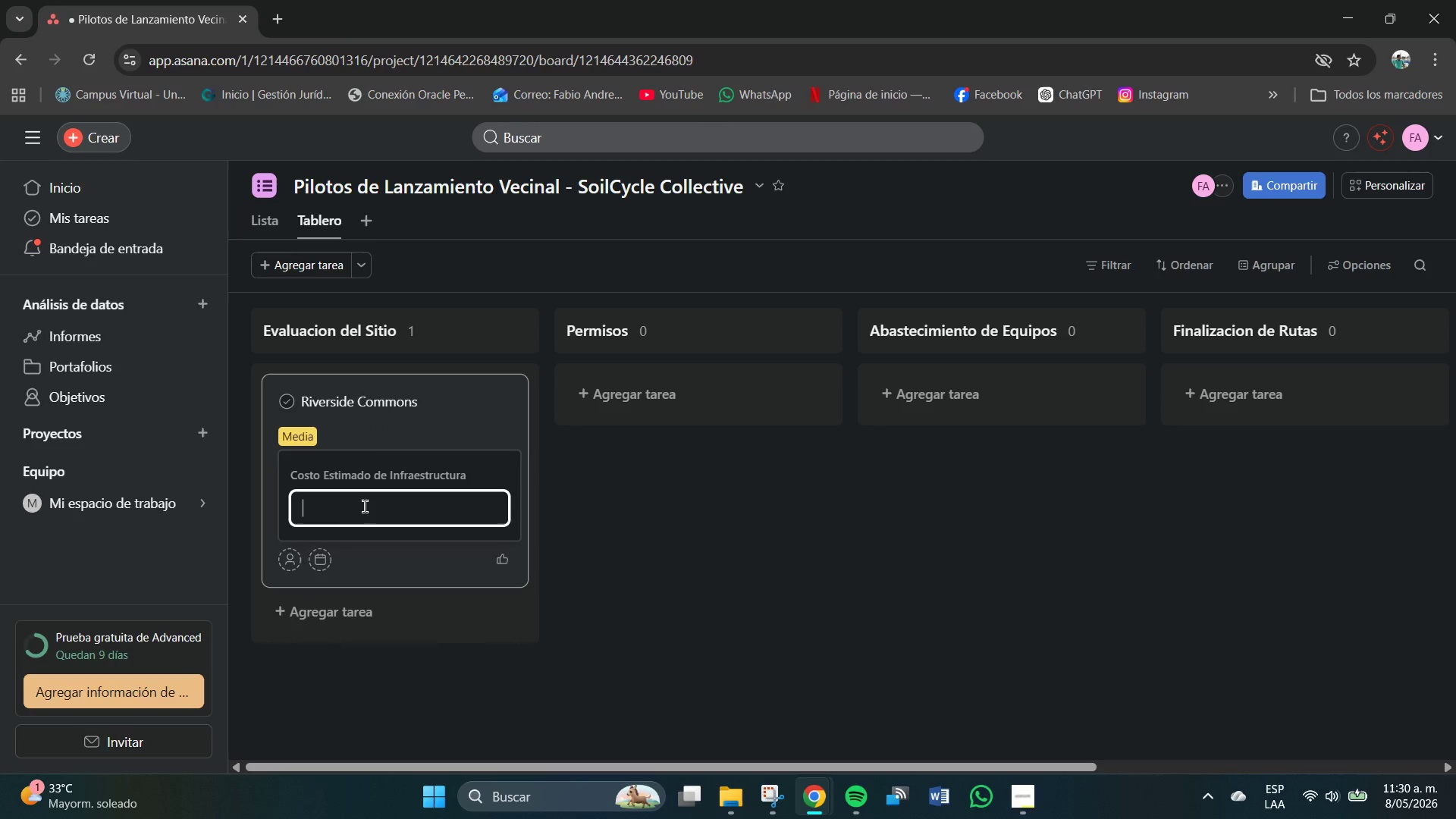 
key(Numpad8)
 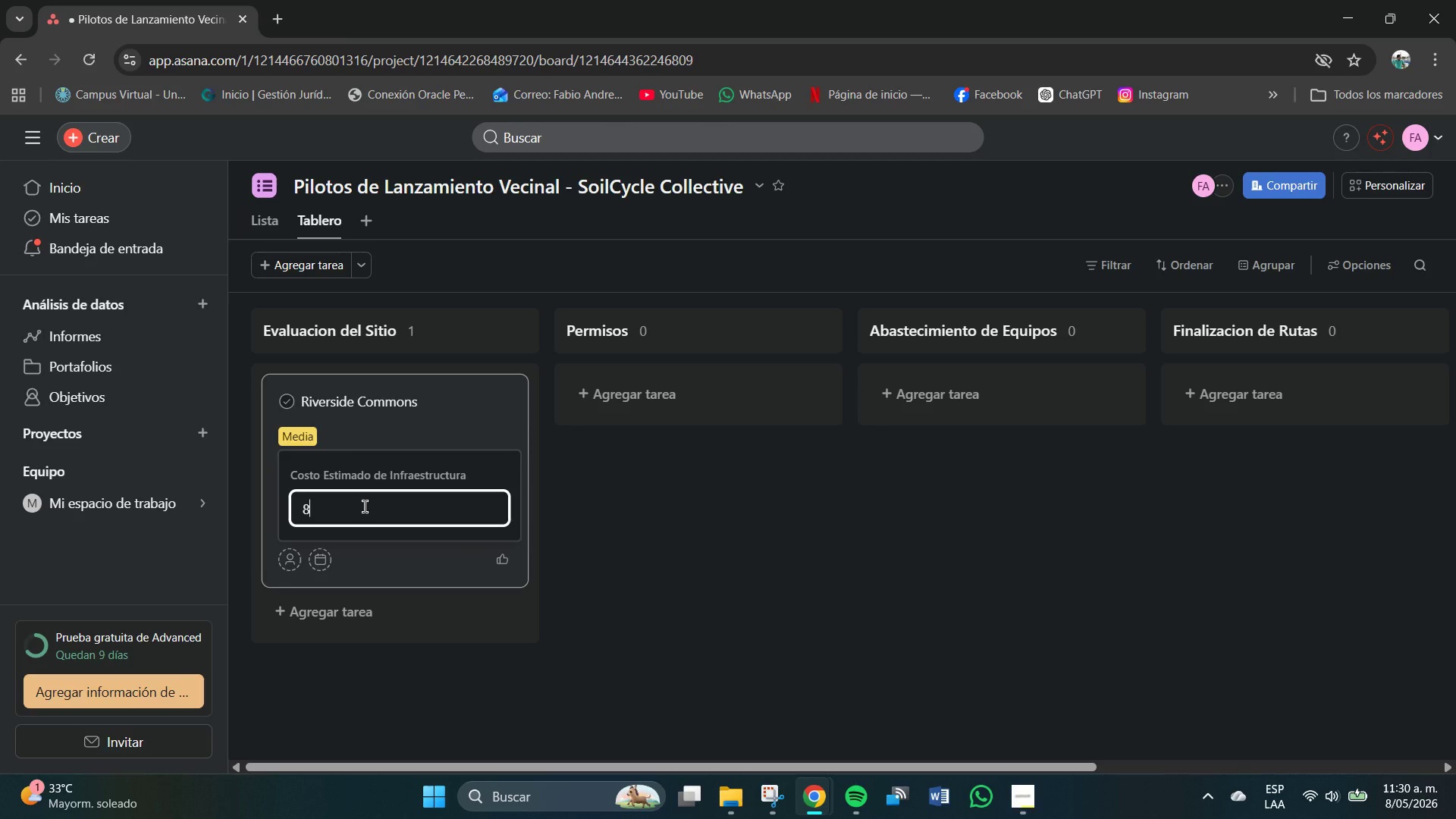 
key(Numpad2)
 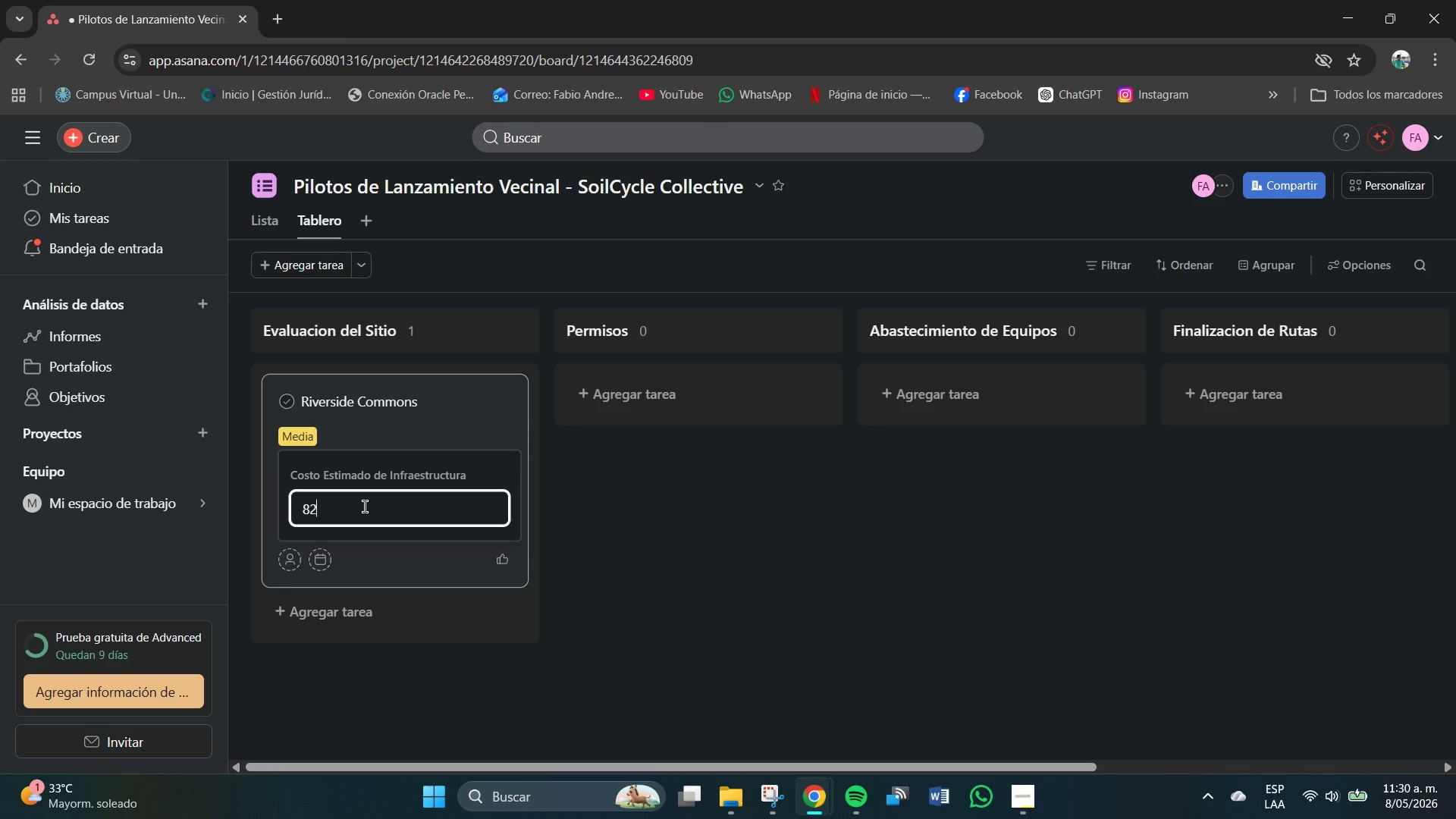 
key(Numpad0)
 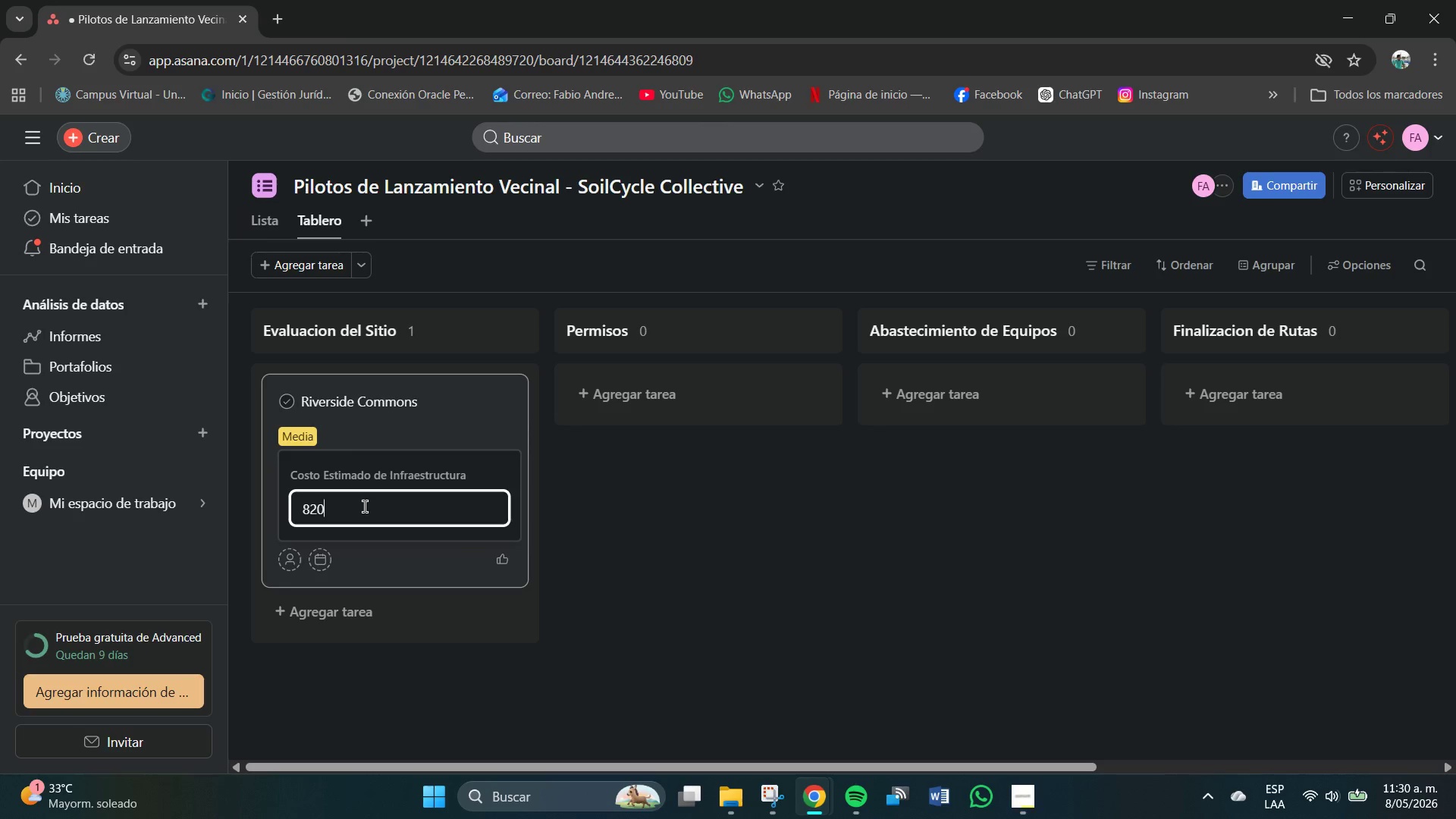 
key(Numpad0)
 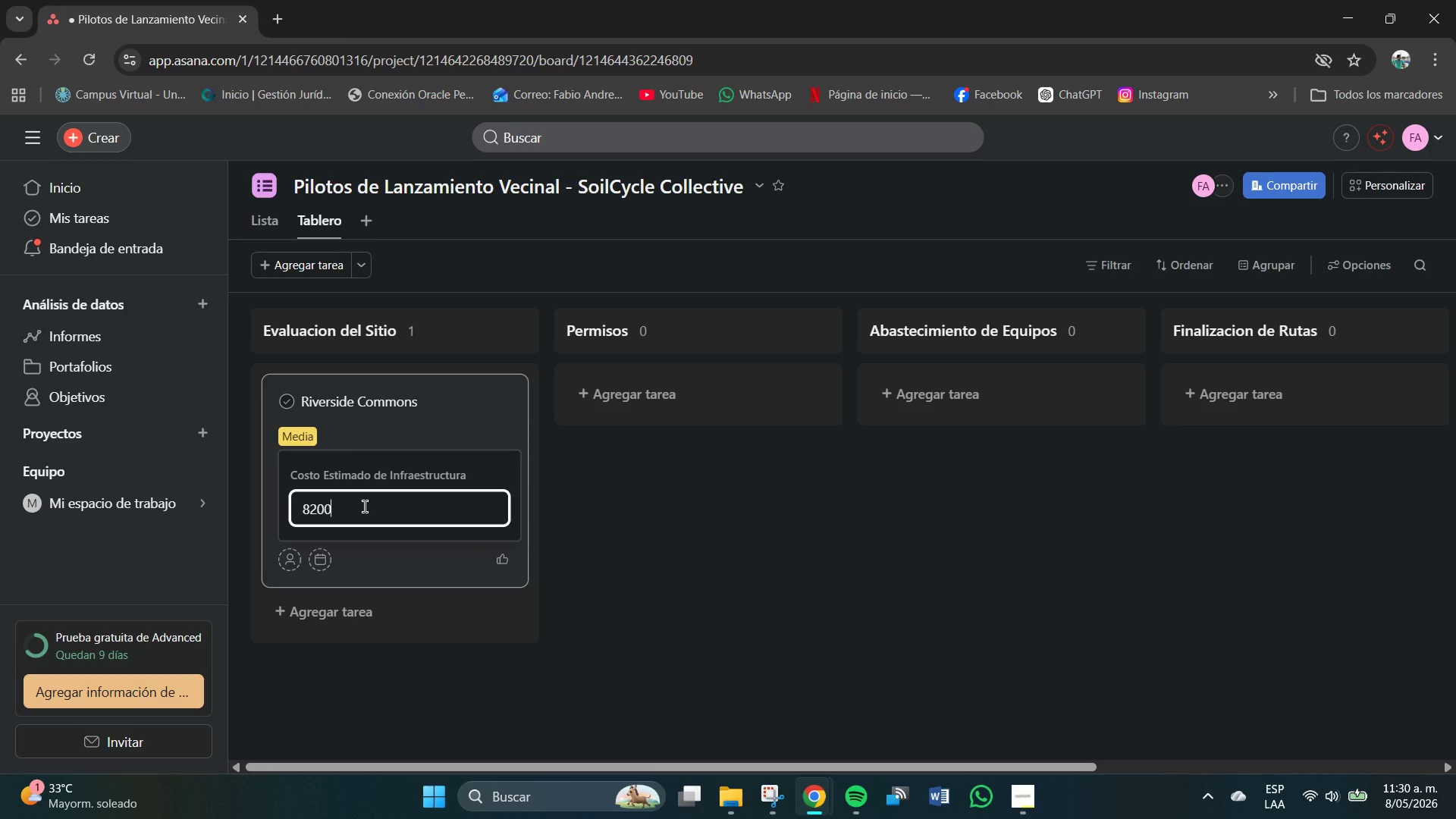 
key(NumpadDecimal)
 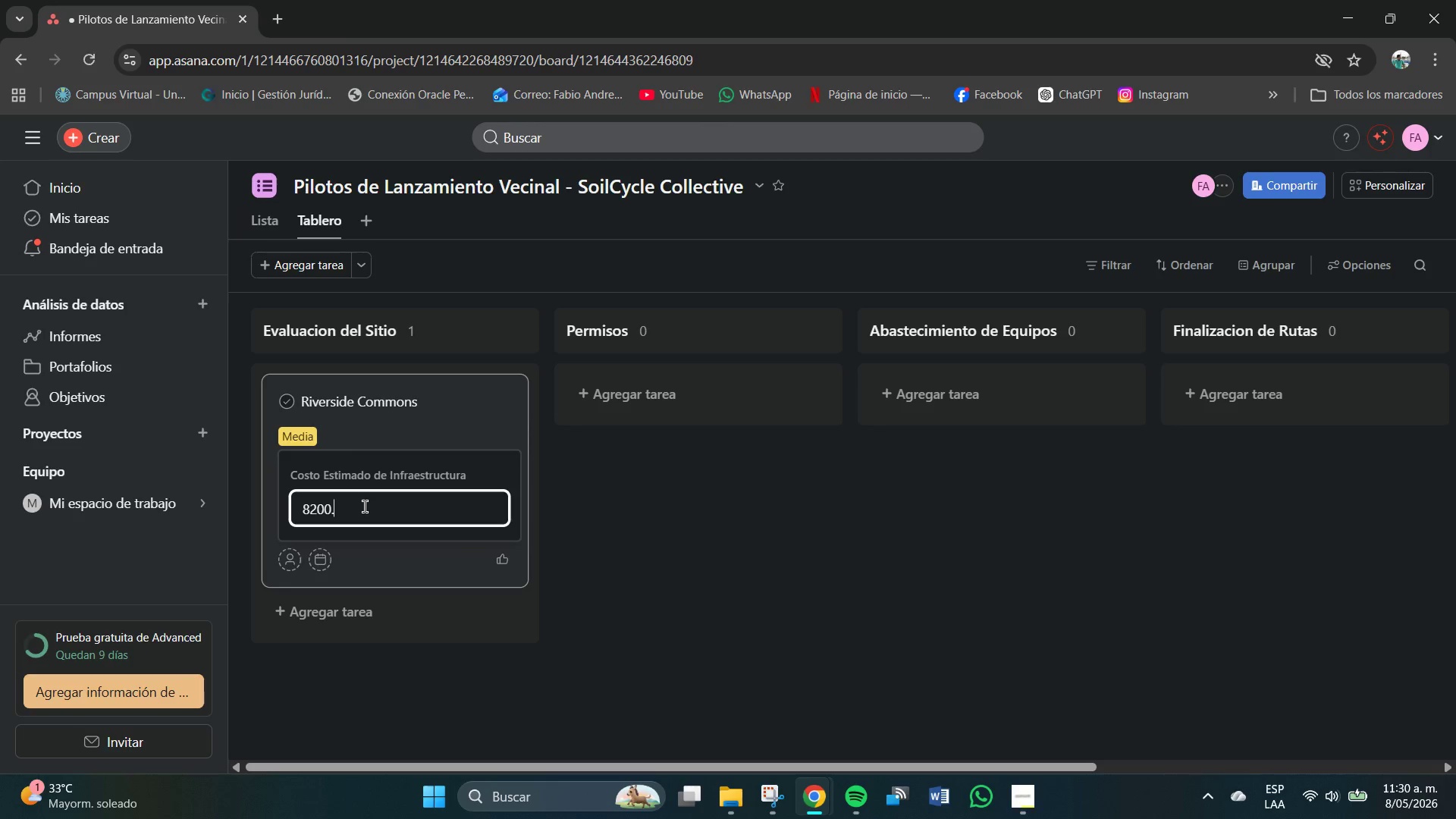 
key(Numpad5)
 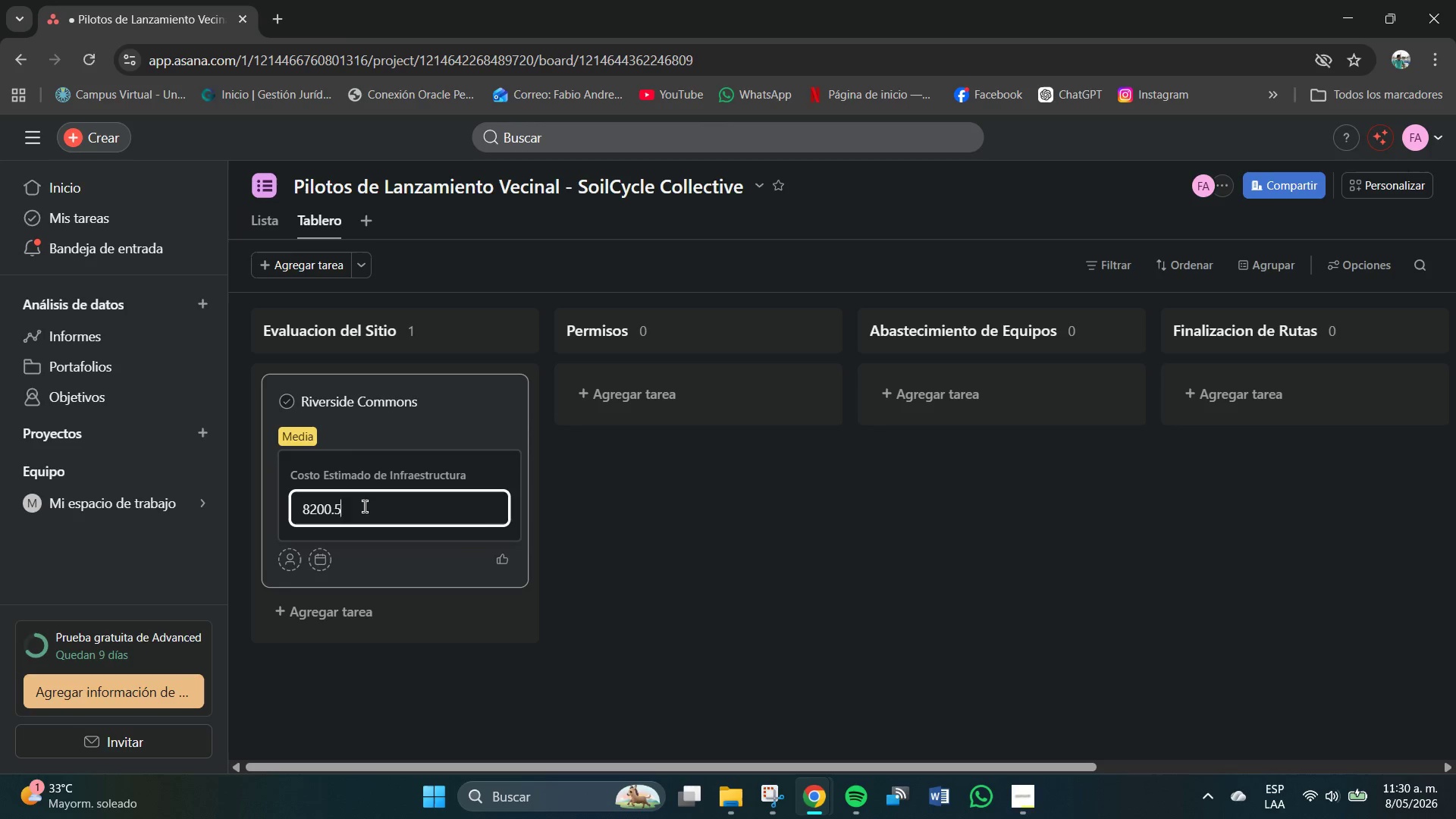 
key(Numpad0)
 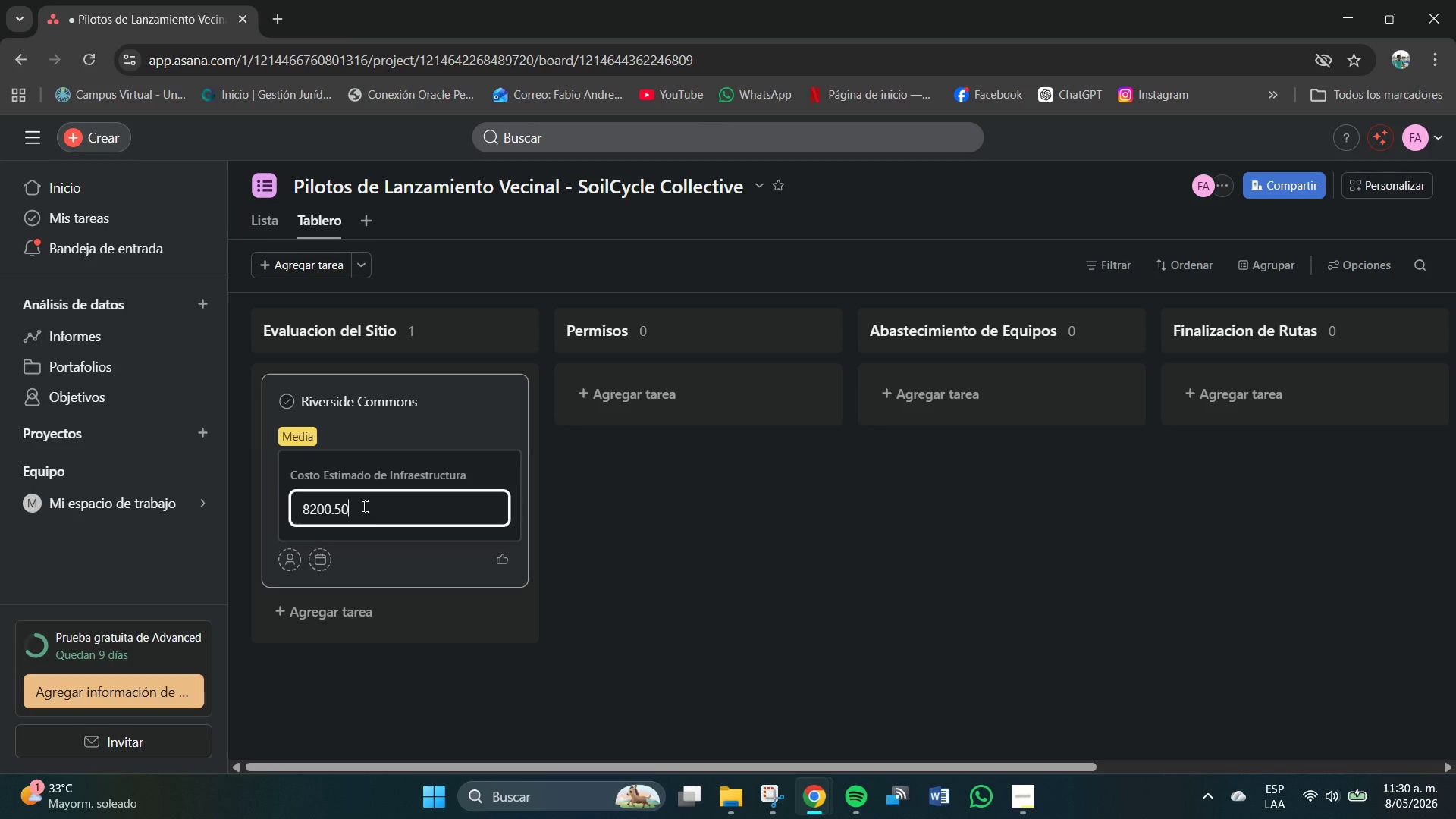 
key(NumpadEnter)
 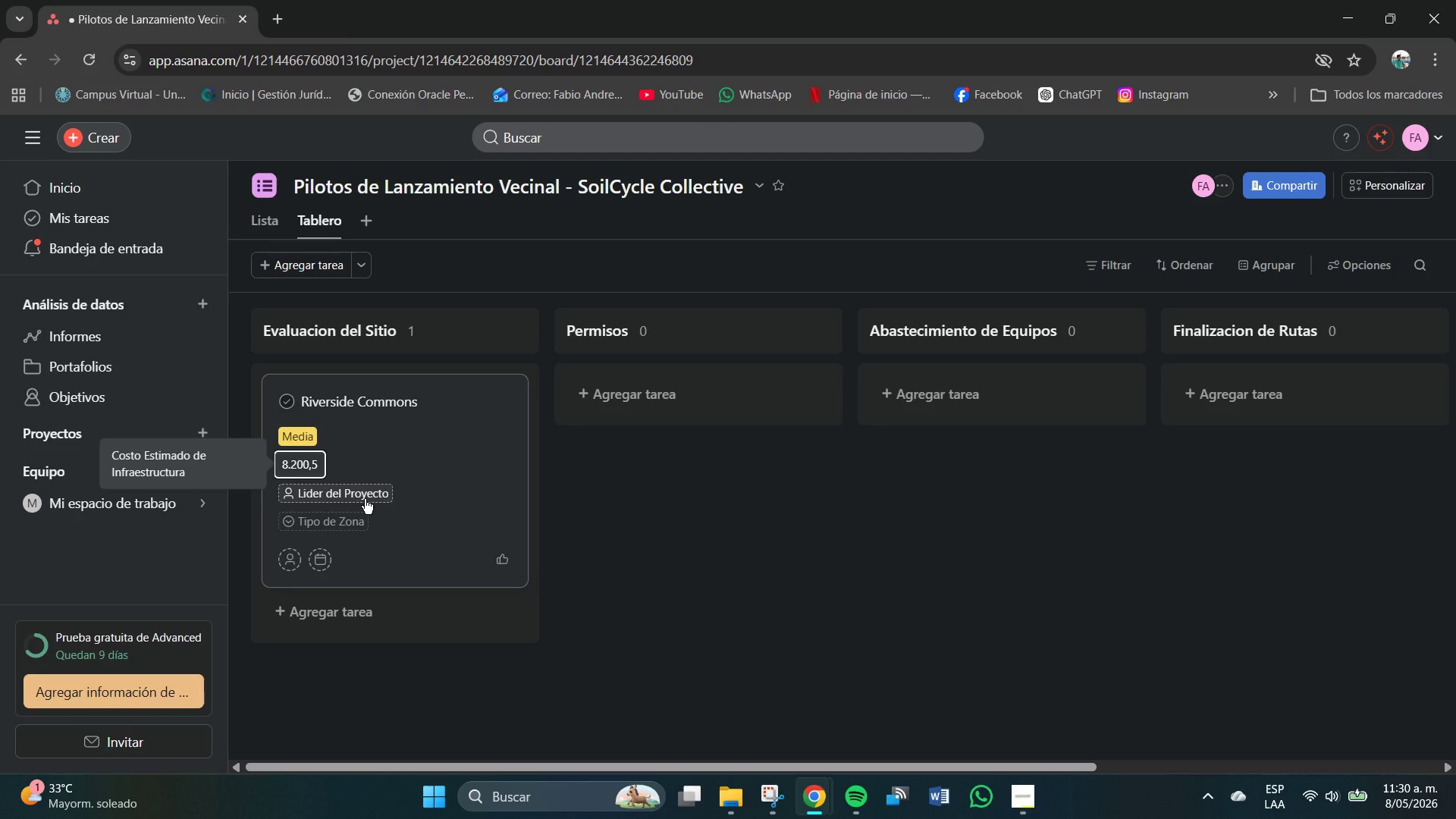 
wait(9.27)
 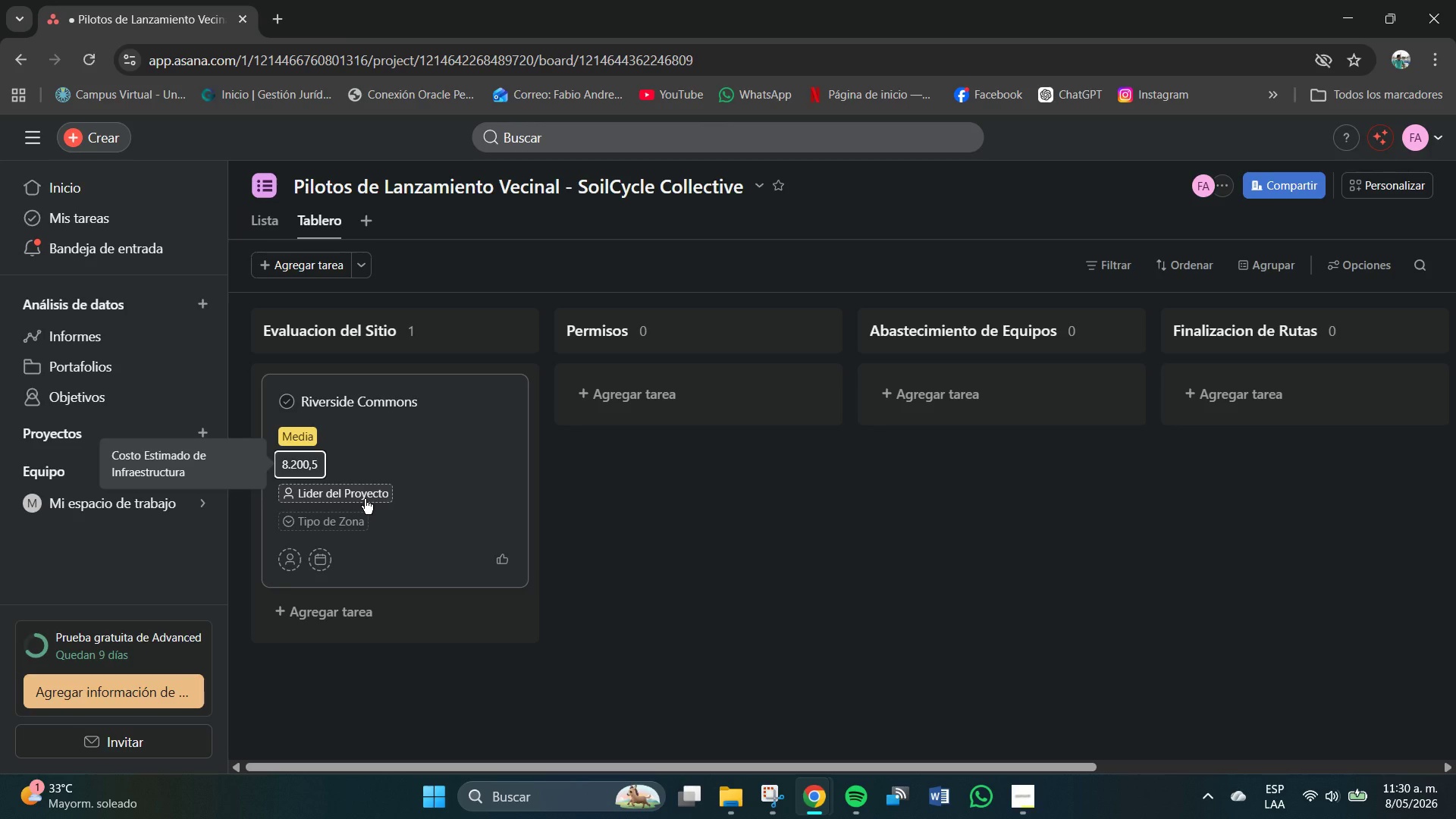 
left_click([362, 494])
 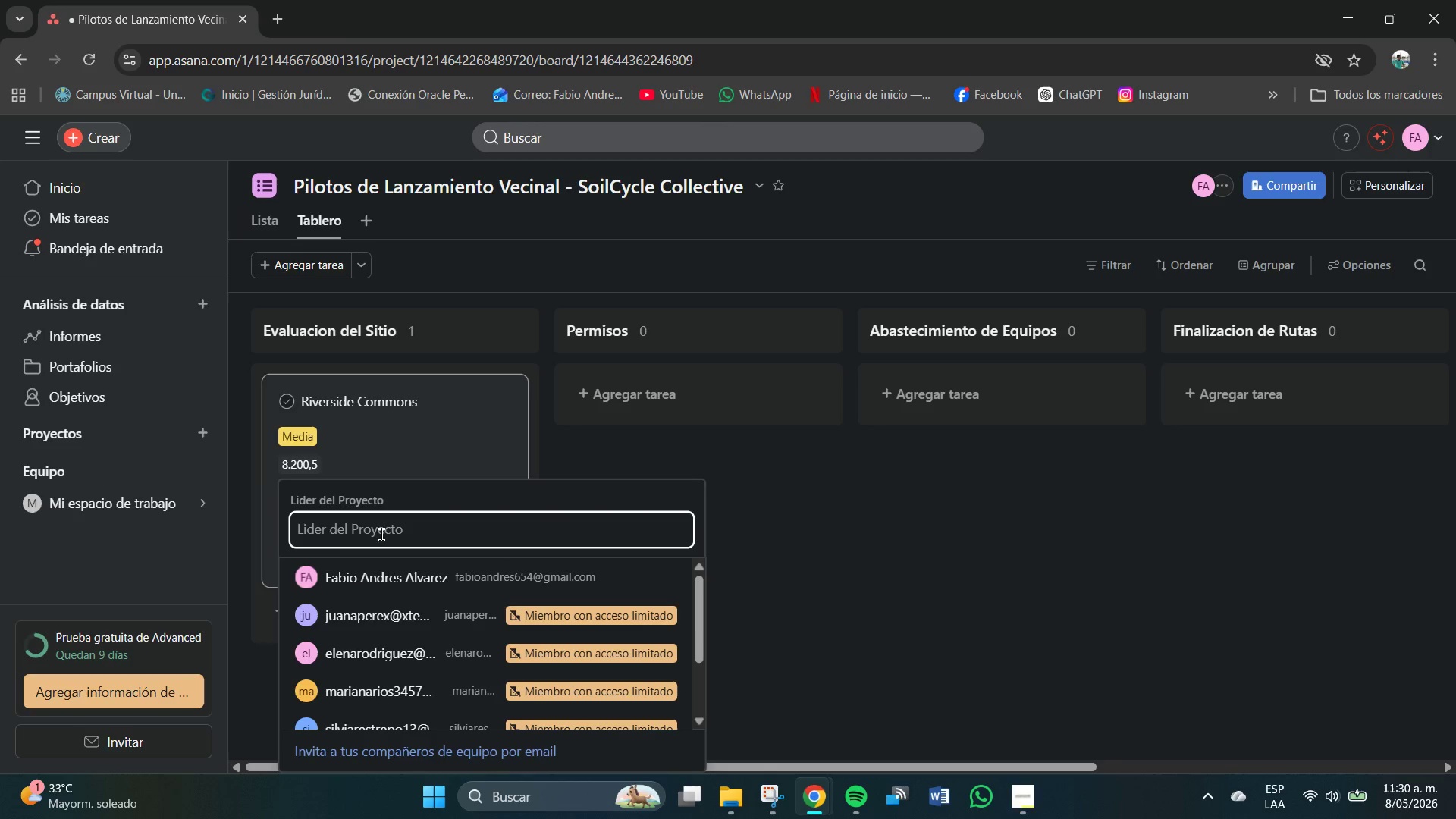 
scroll: coordinate [410, 623], scroll_direction: down, amount: 3.0
 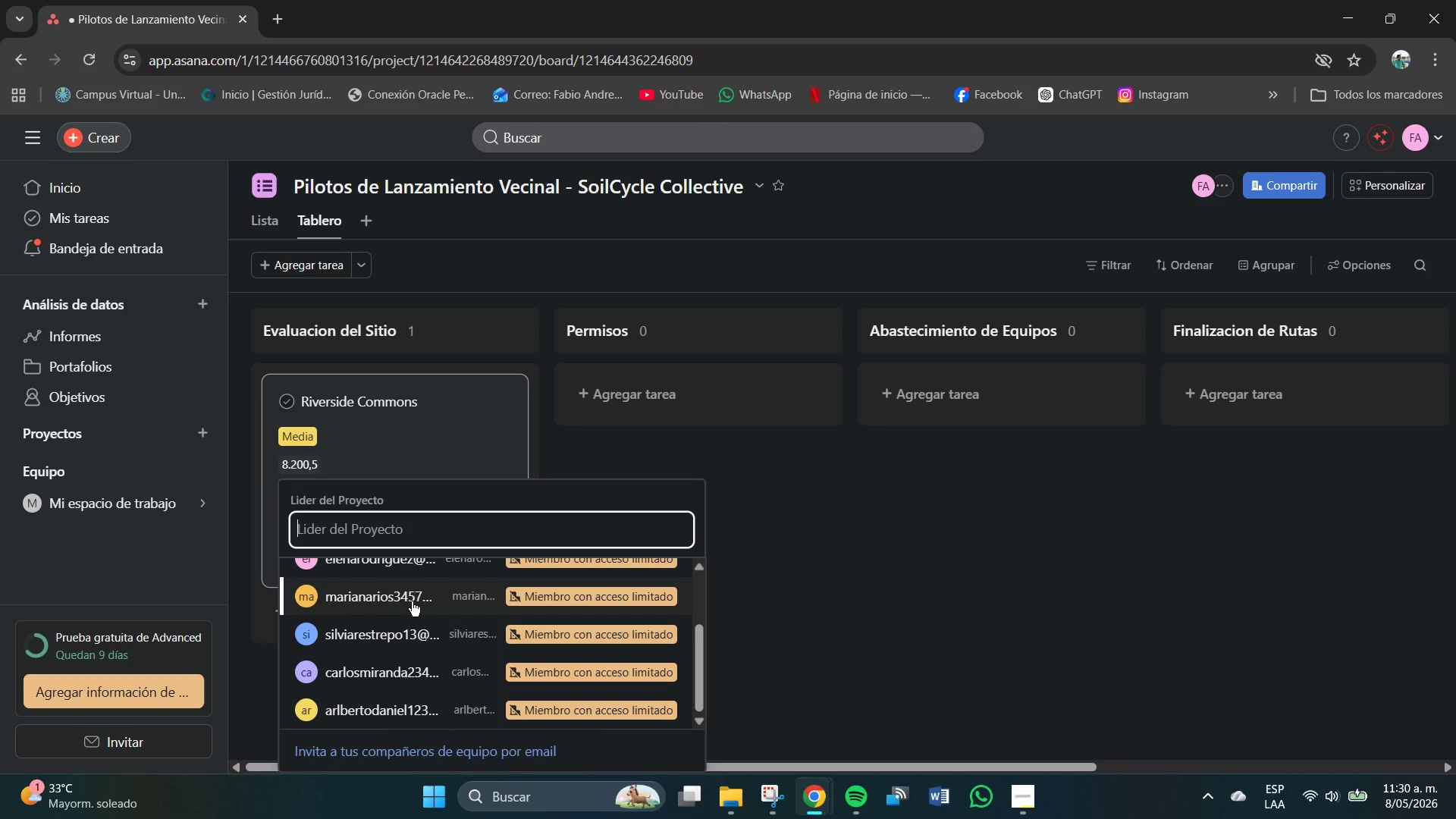 
scroll: coordinate [413, 595], scroll_direction: up, amount: 2.0
 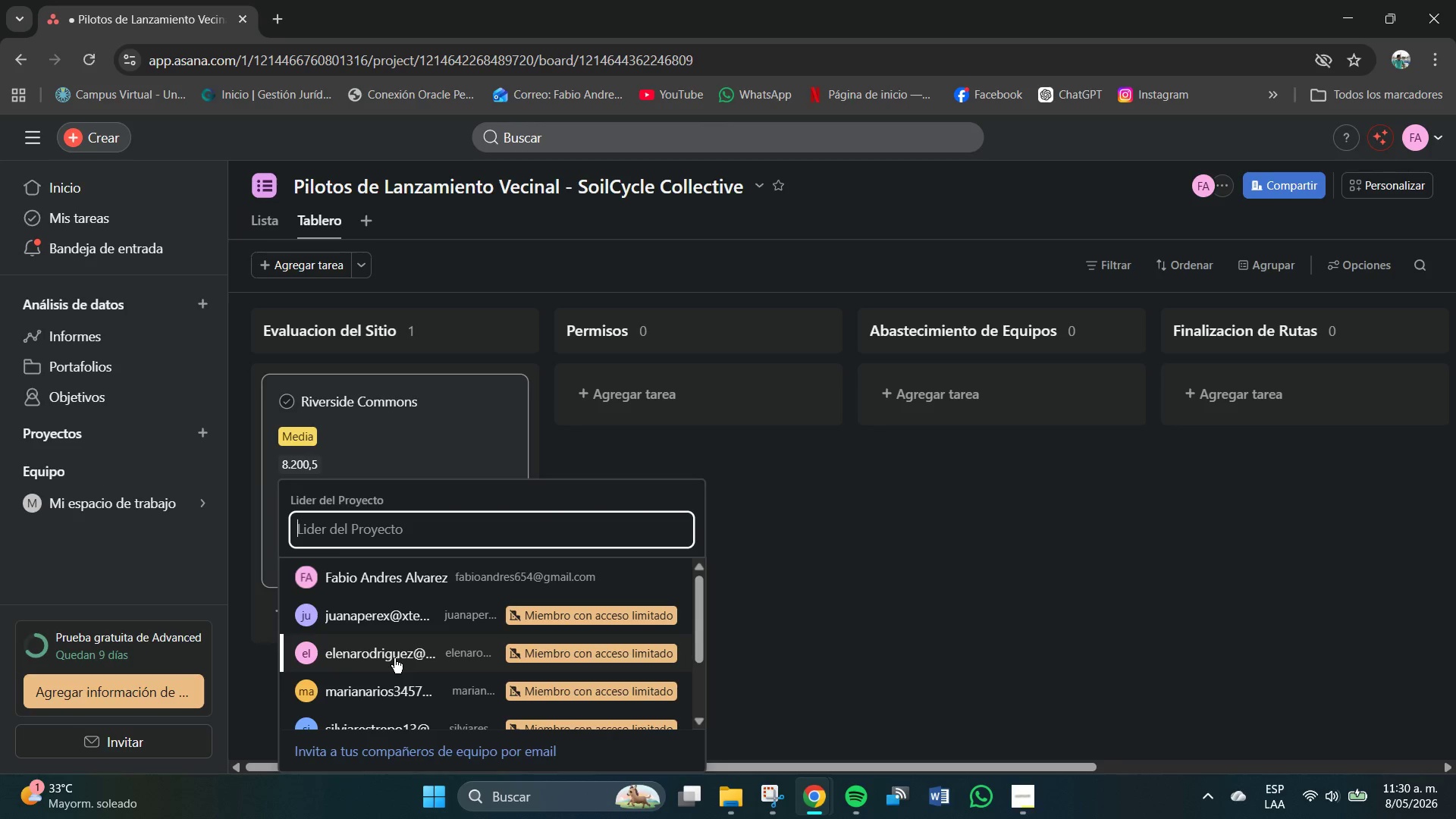 
left_click([406, 662])
 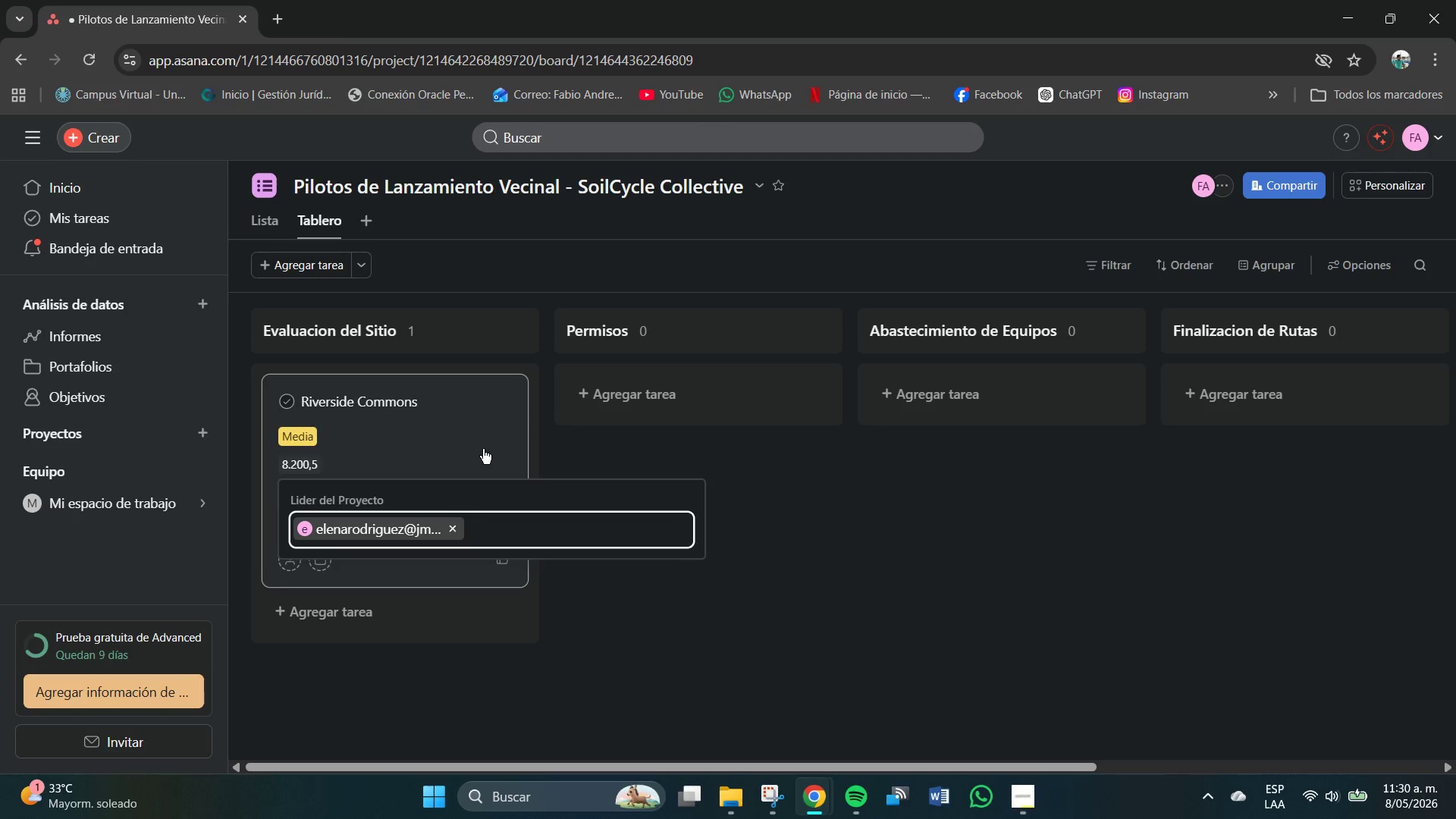 
left_click([688, 639])
 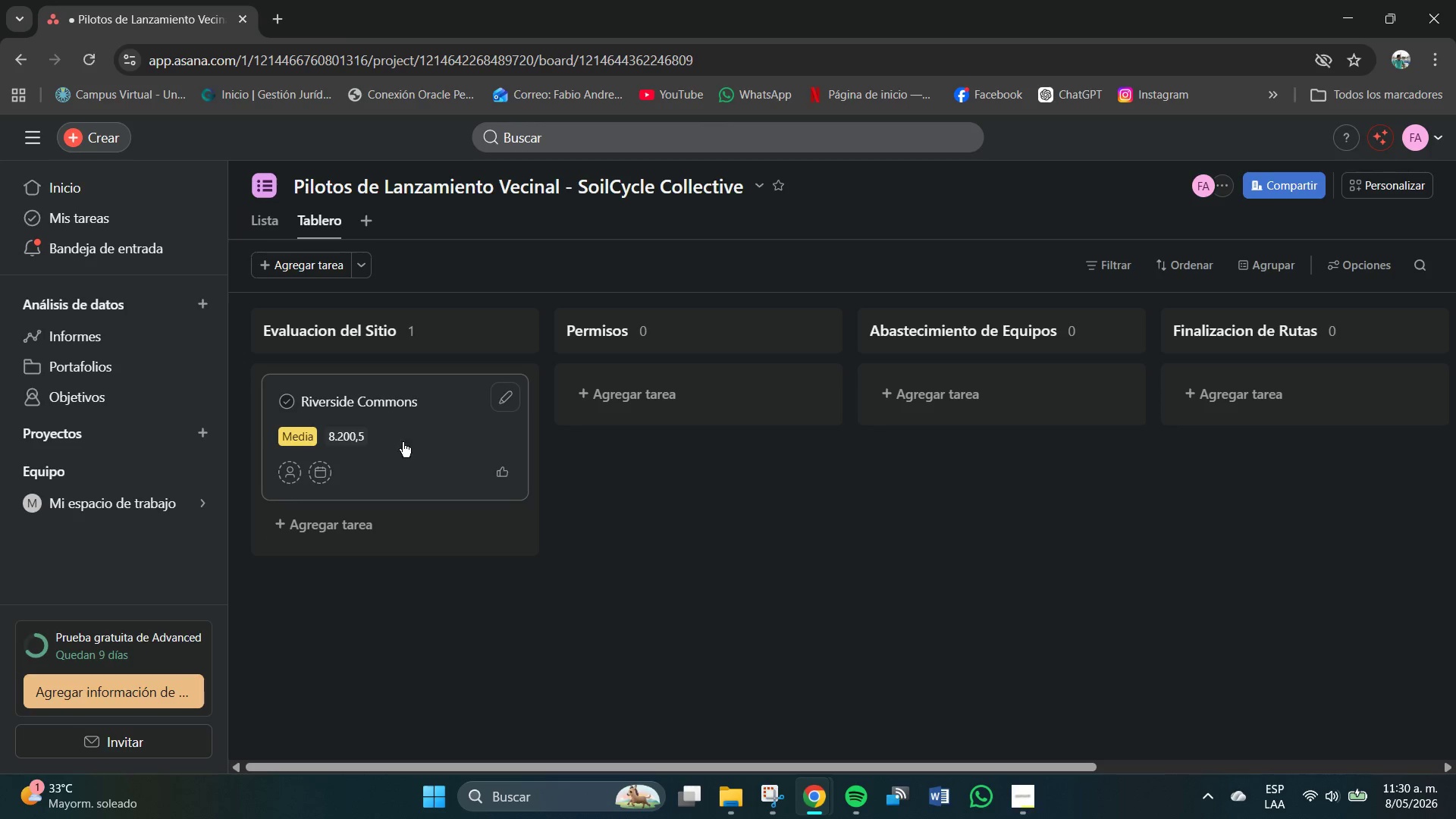 
left_click([426, 422])
 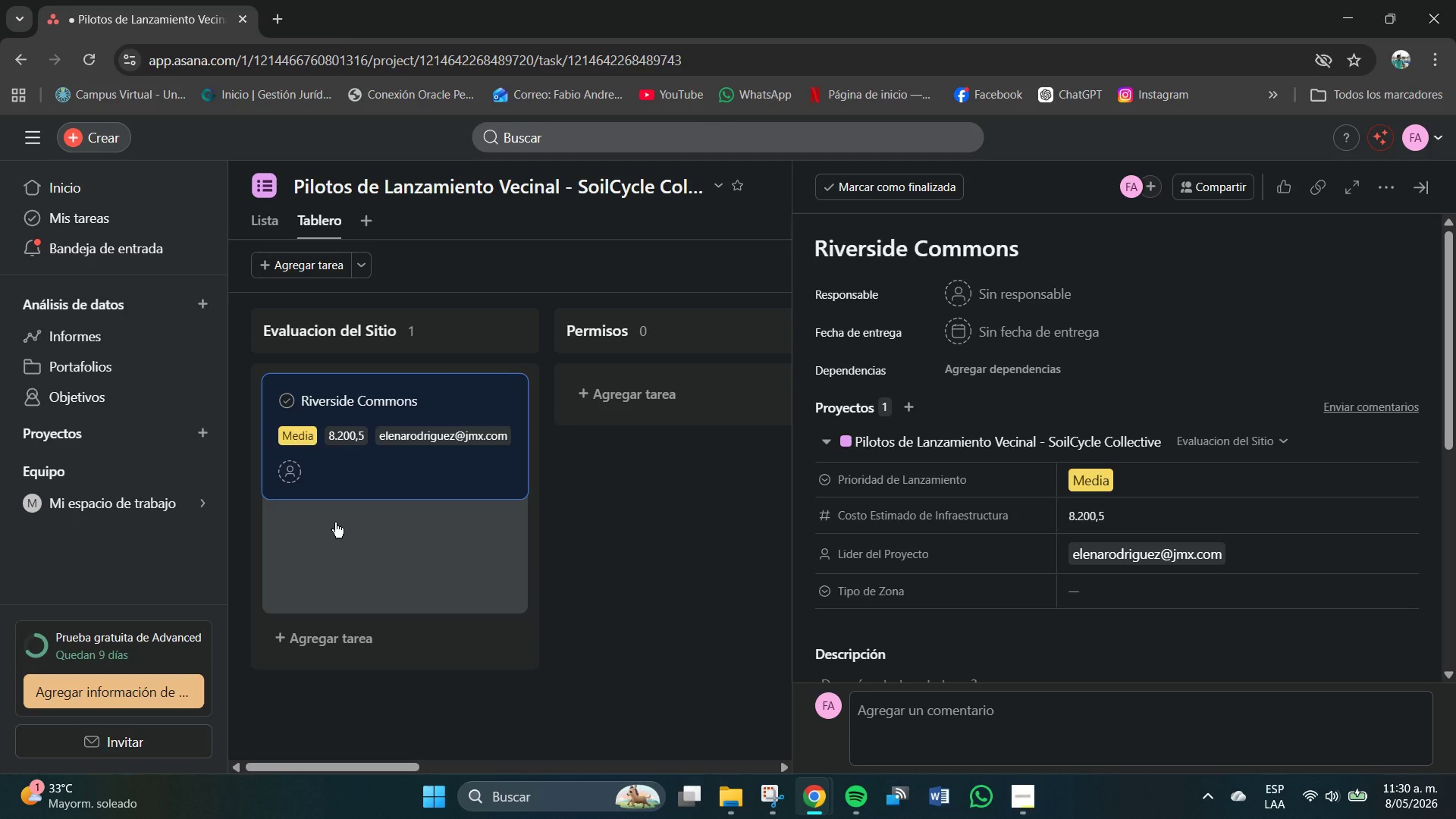 
left_click([611, 563])
 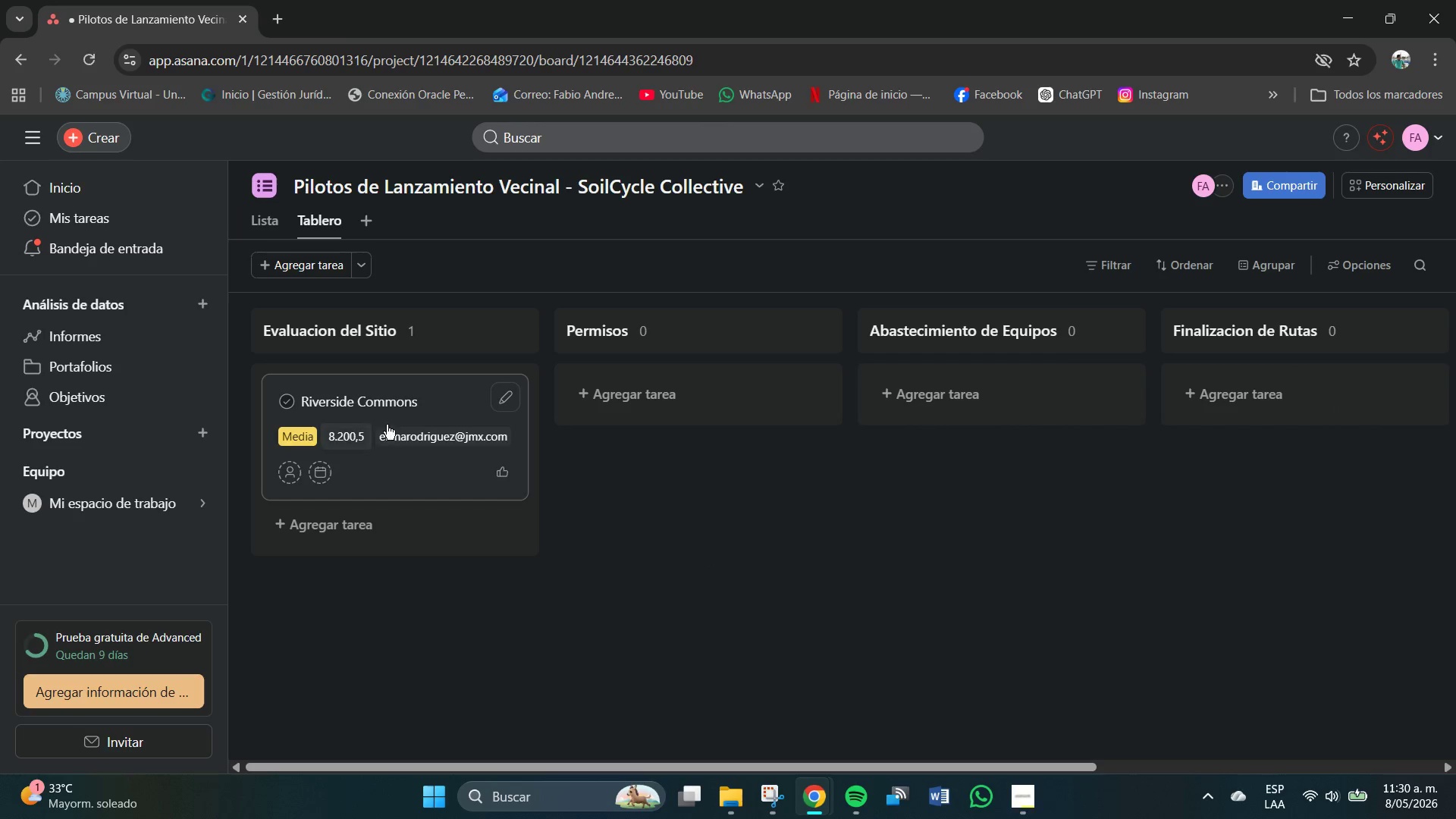 
left_click([509, 393])
 